 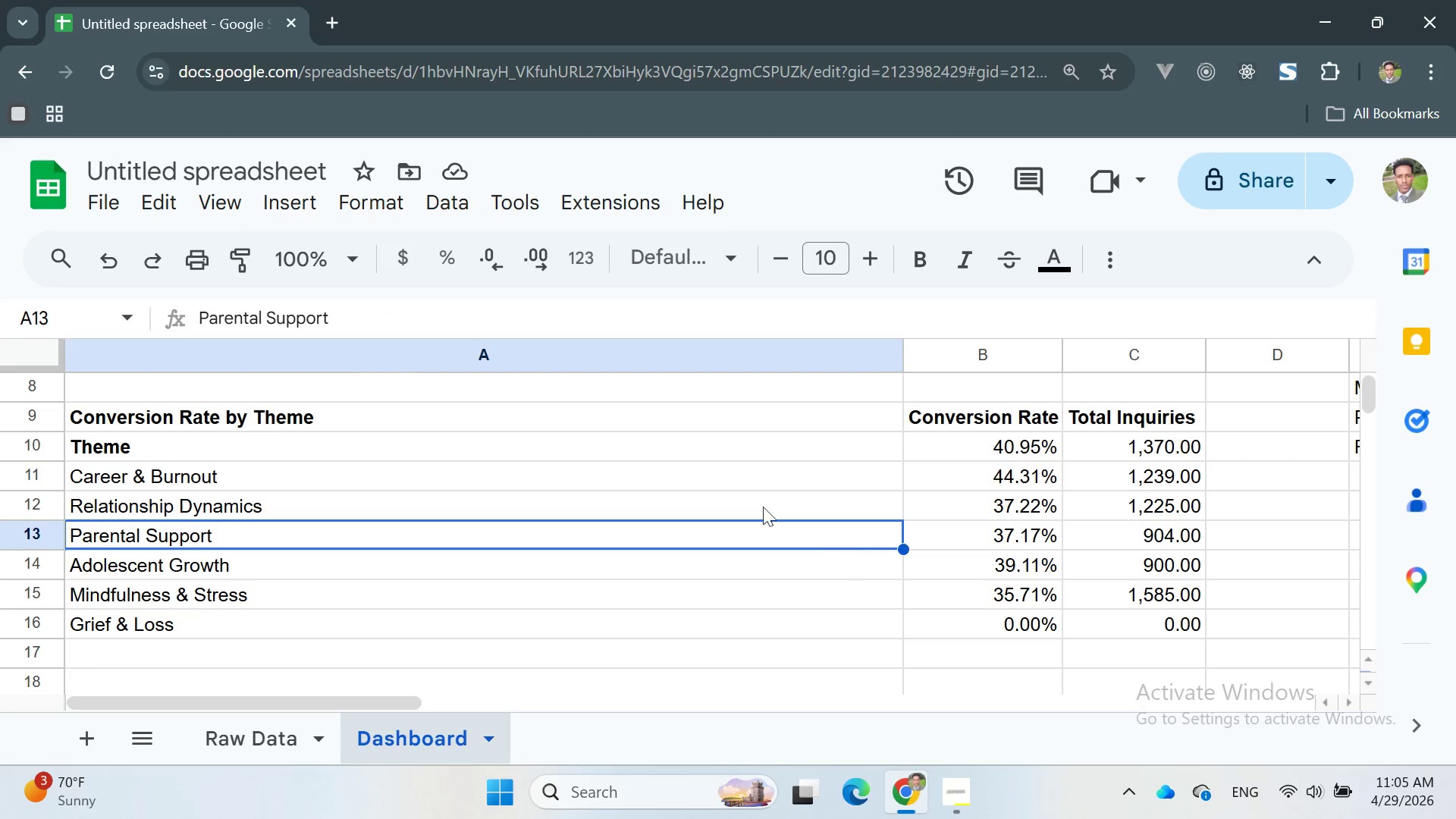 
left_click([745, 522])
 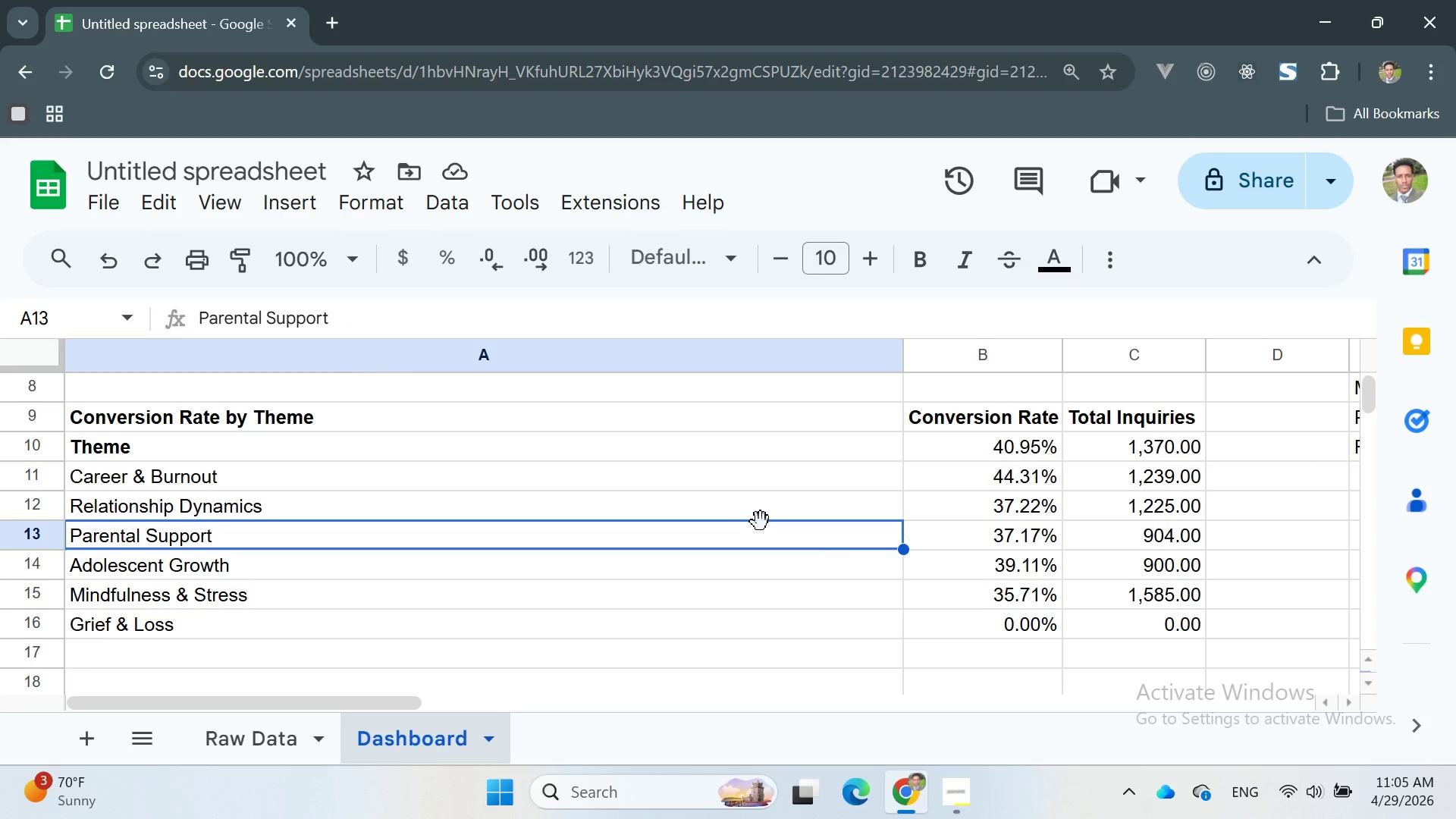 
wait(10.5)
 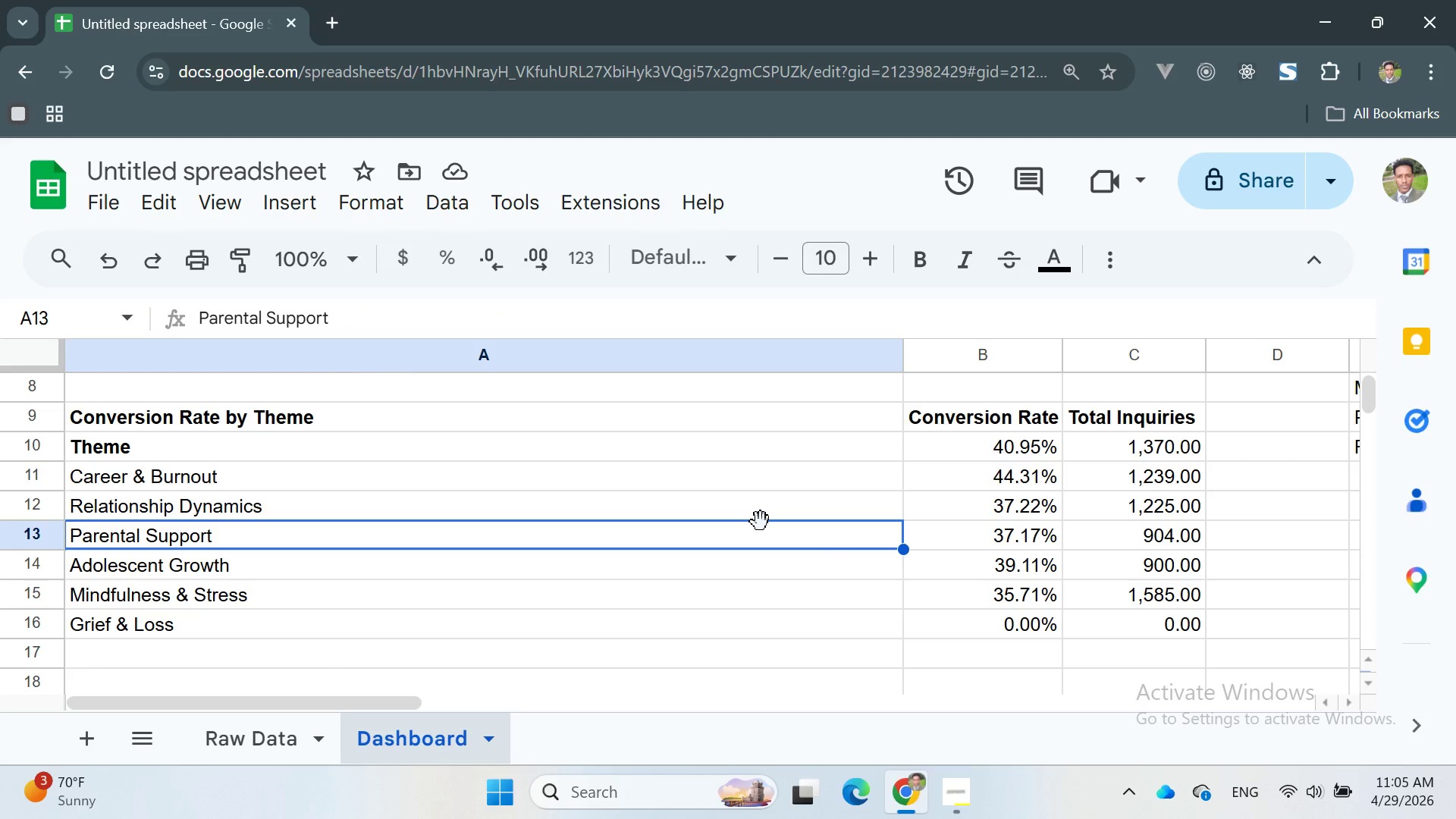 
left_click([989, 594])
 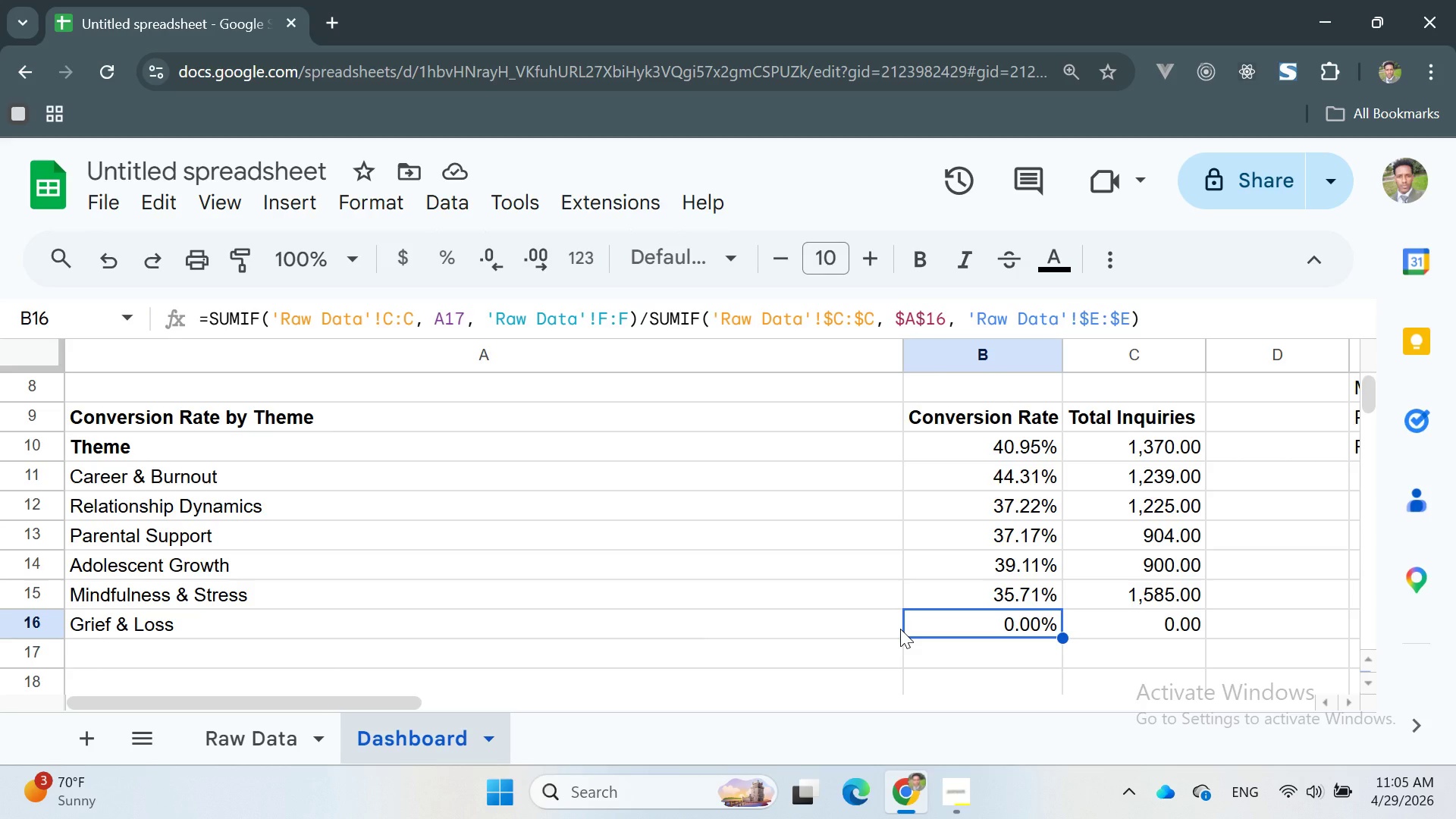 
wait(7.34)
 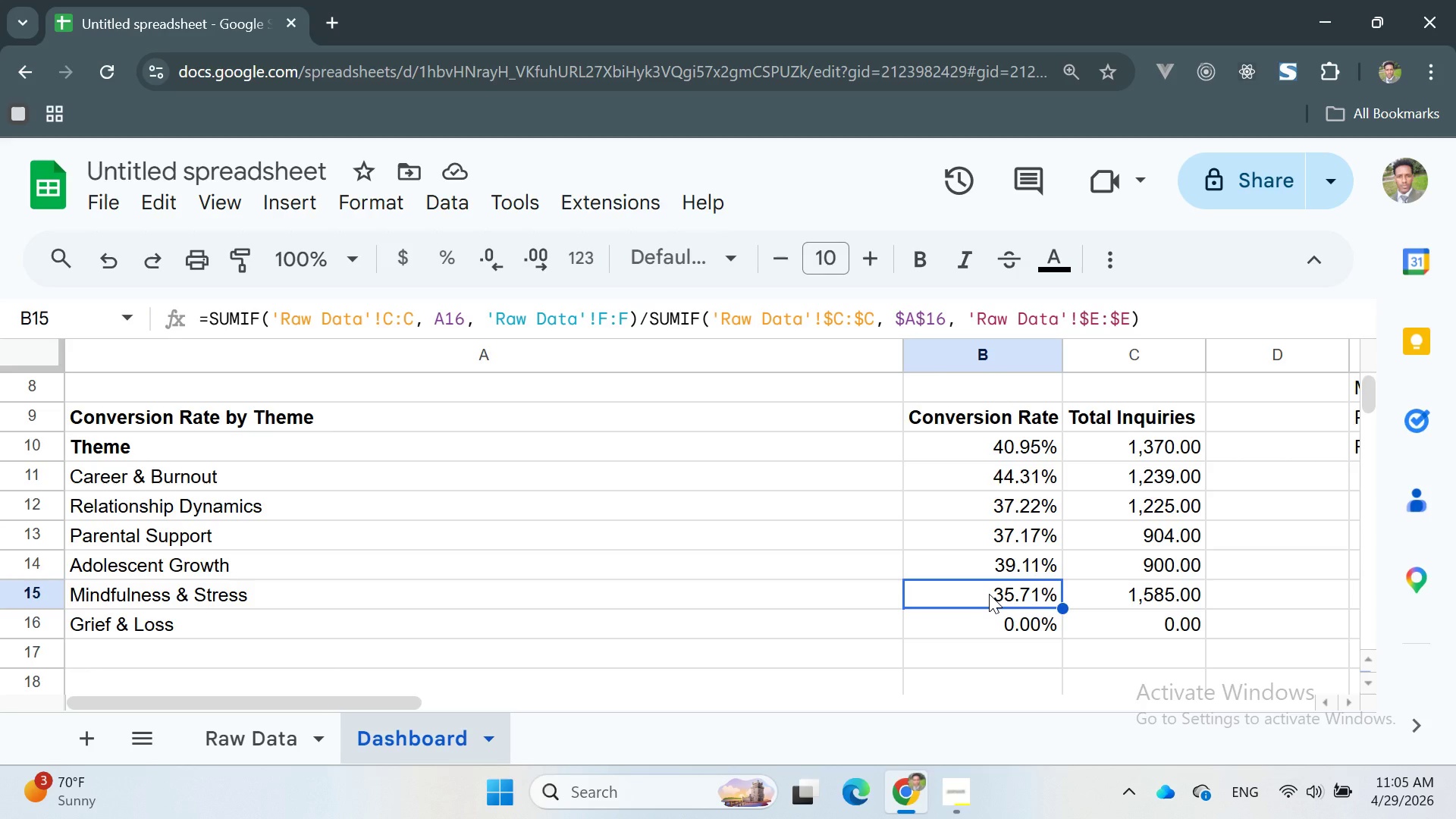 
left_click([839, 526])
 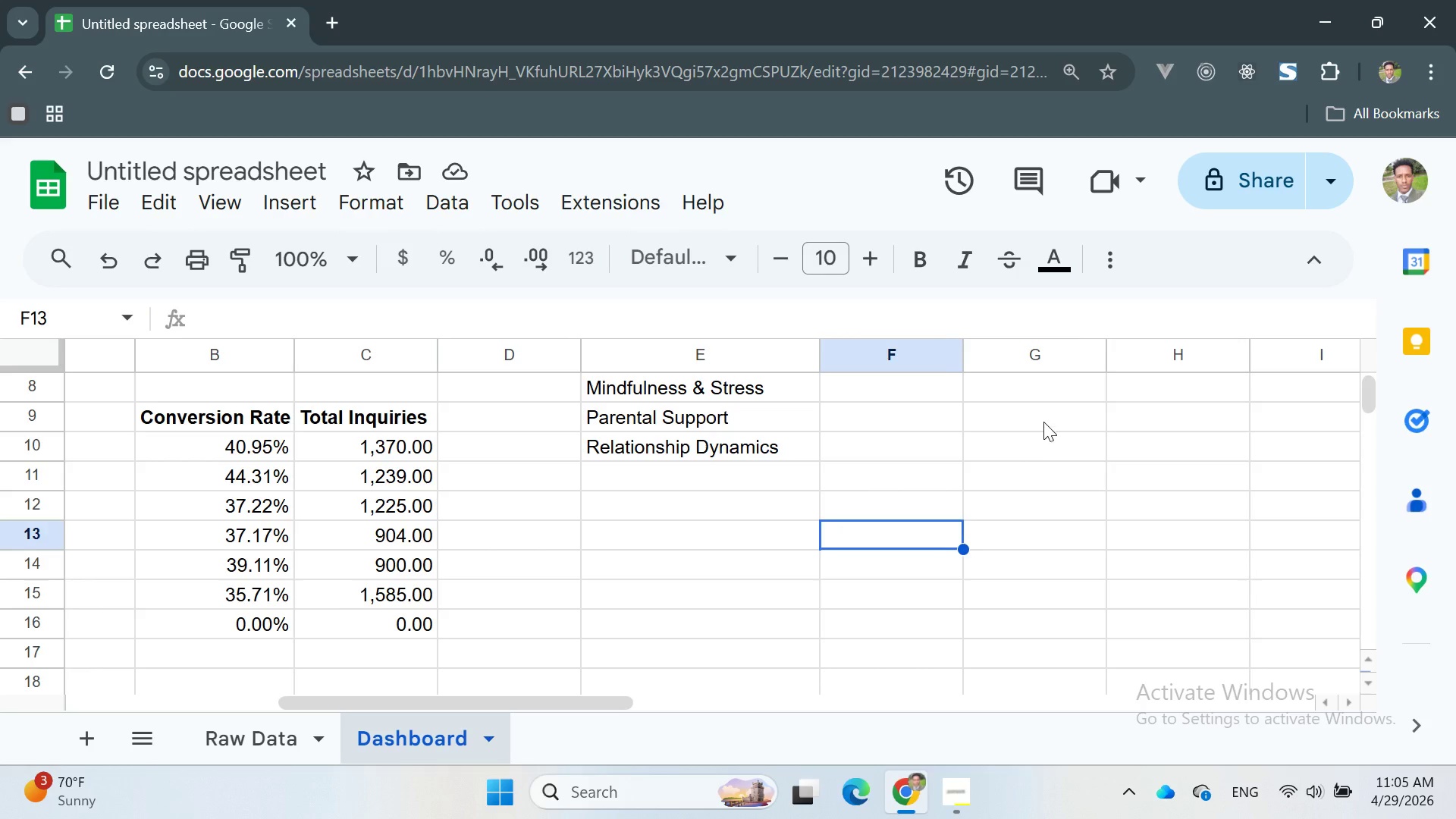 
left_click([1043, 422])
 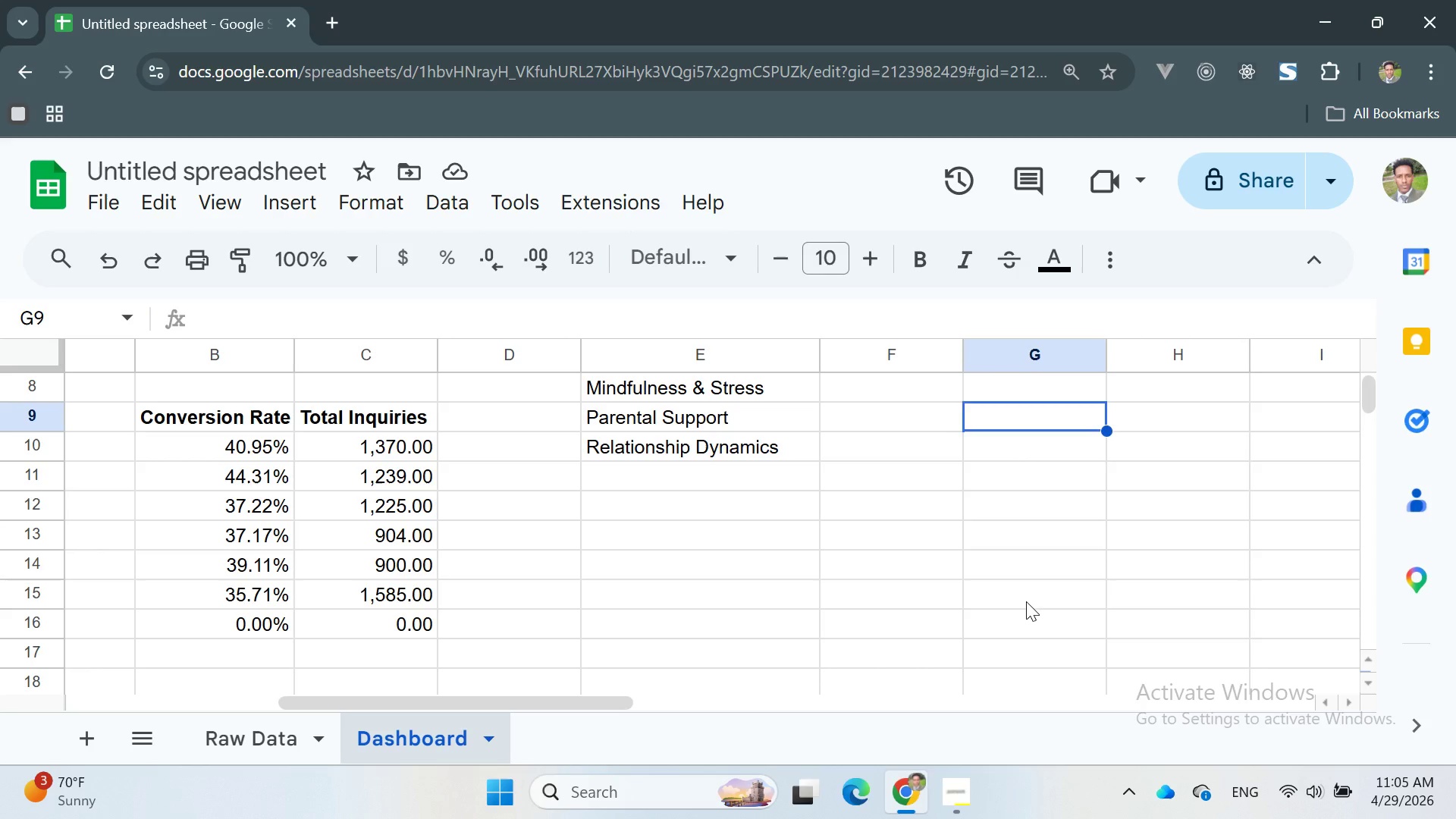 
left_click([1026, 601])
 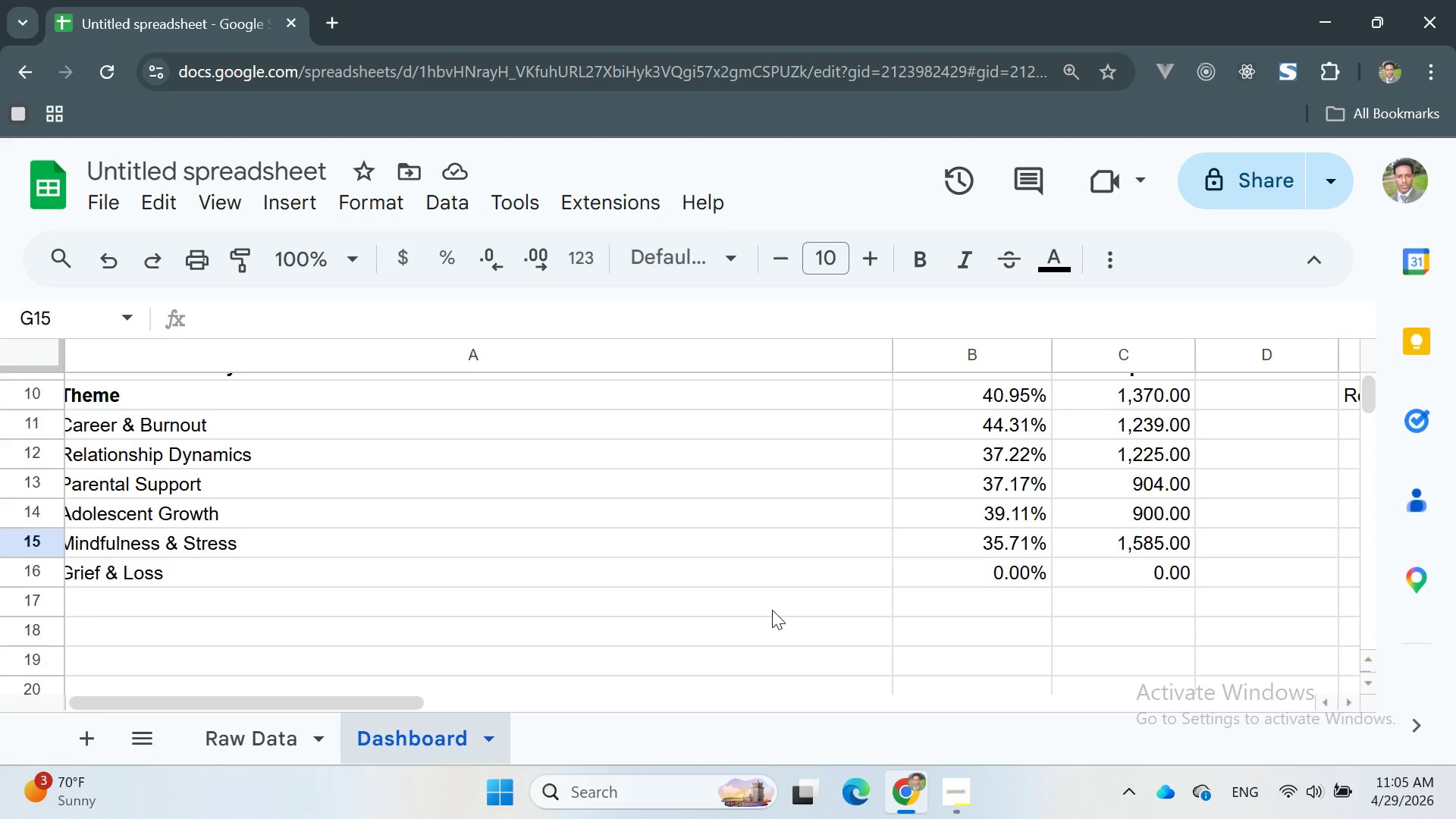 
wait(19.94)
 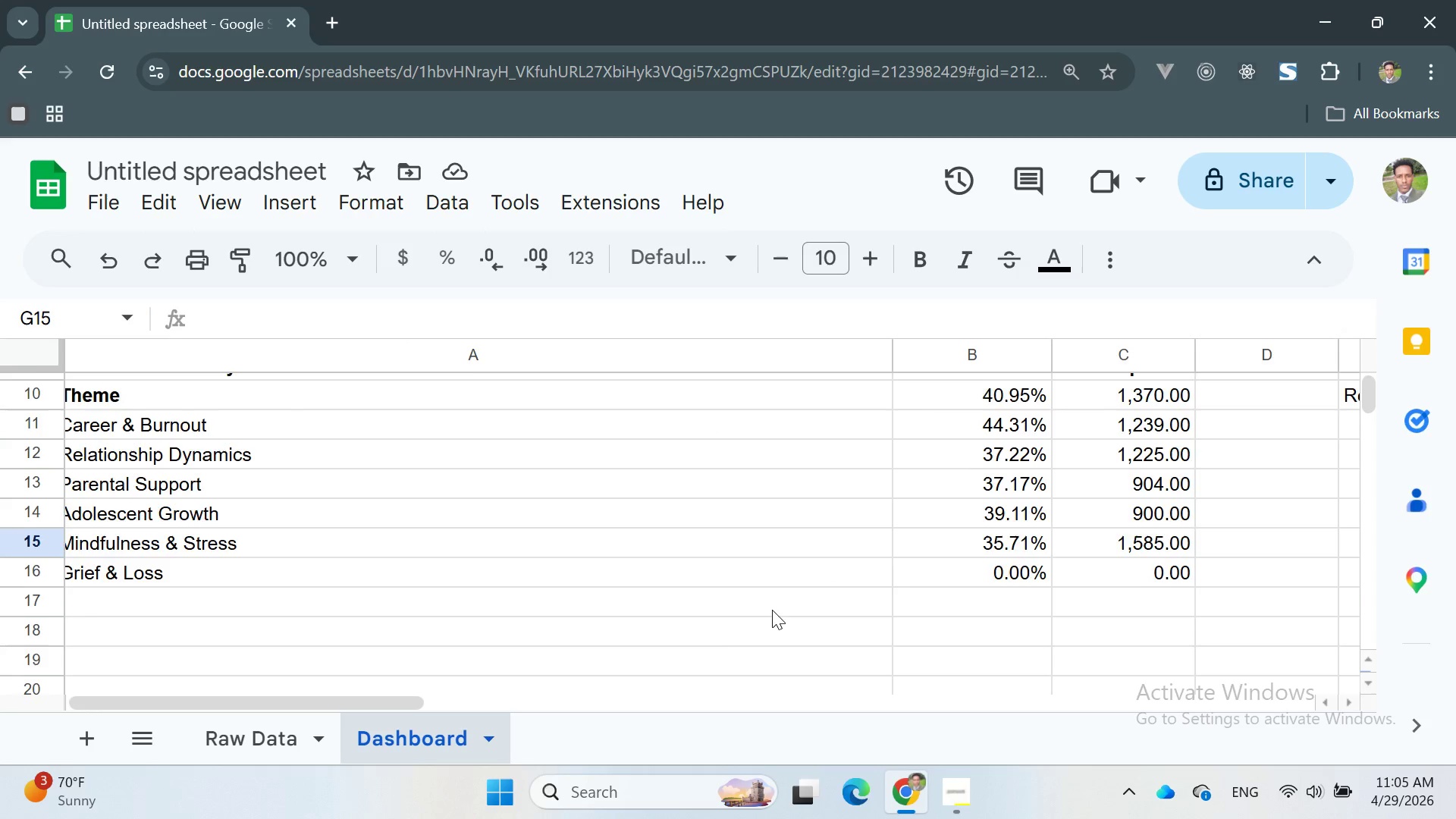 
left_click([111, 584])
 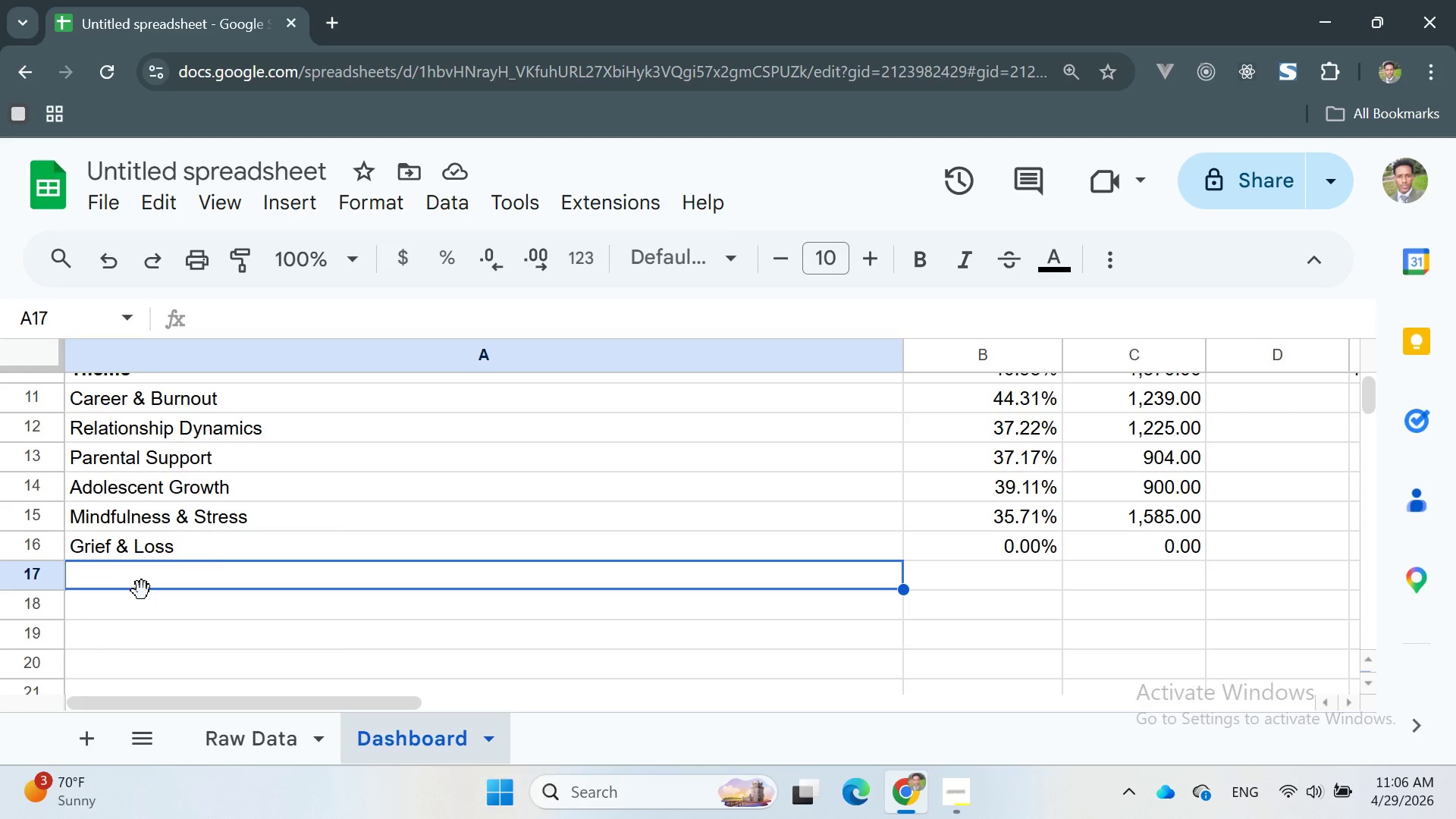 
left_click([142, 591])
 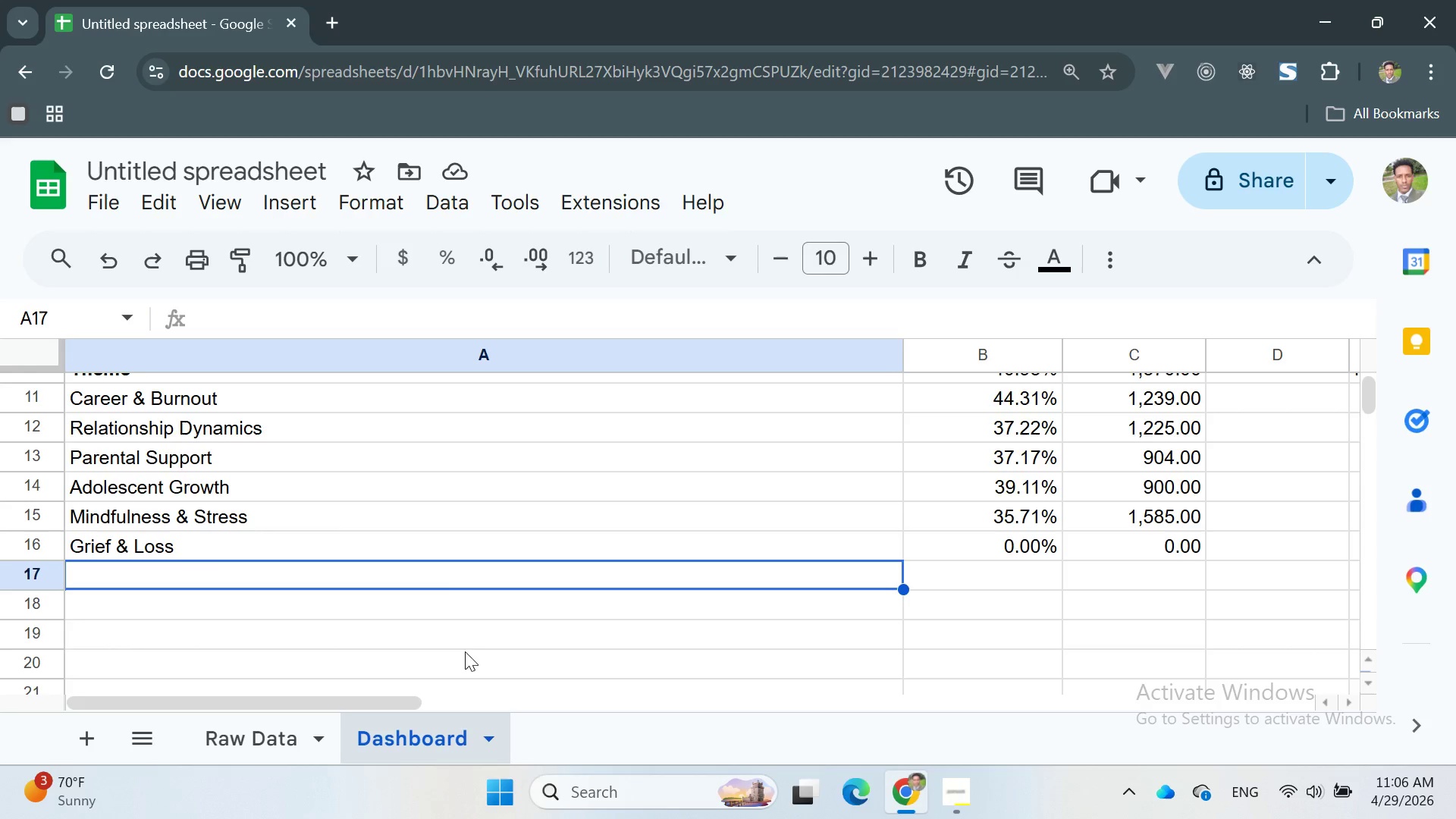 
left_click([488, 665])
 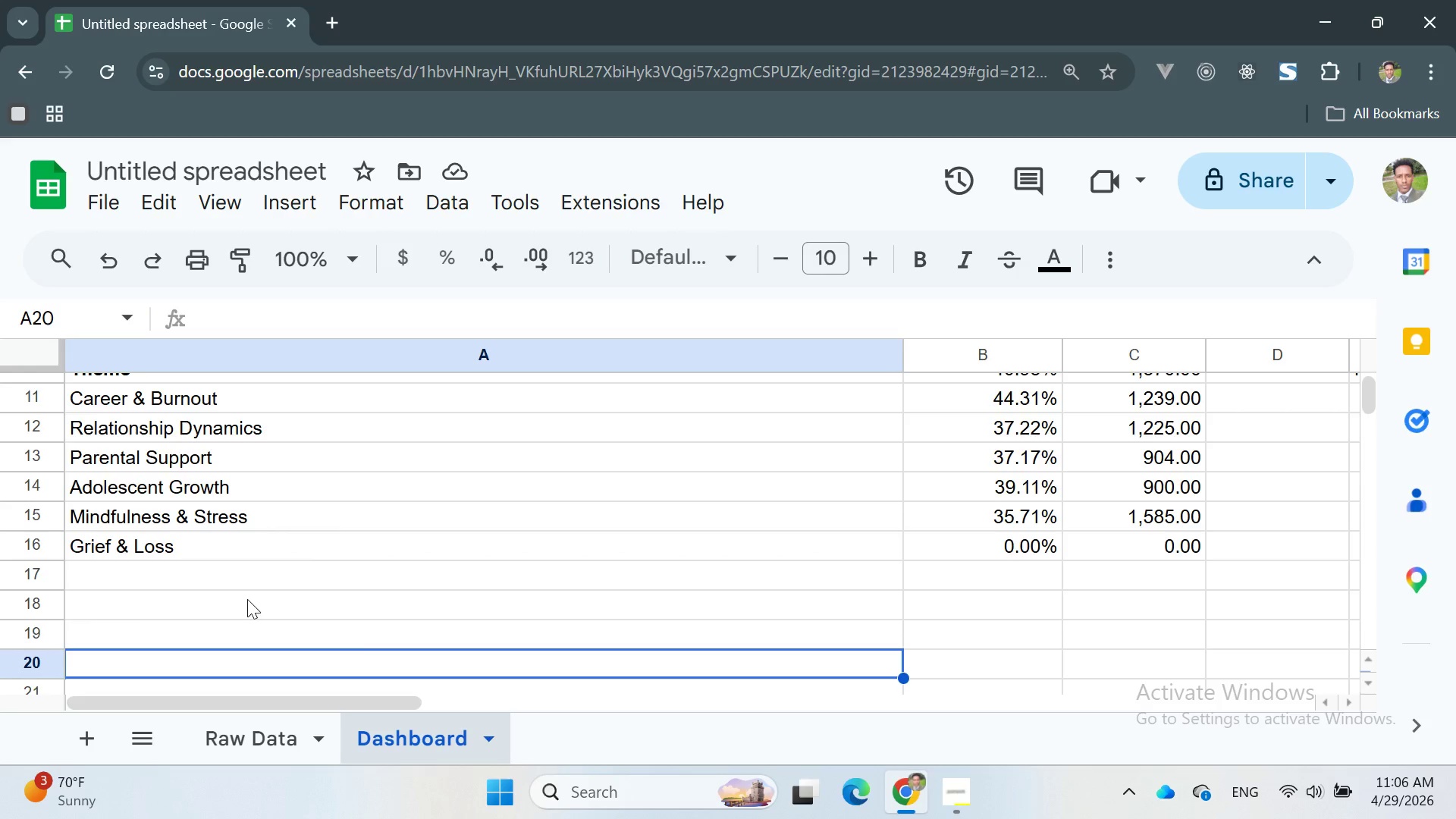 
left_click([247, 599])
 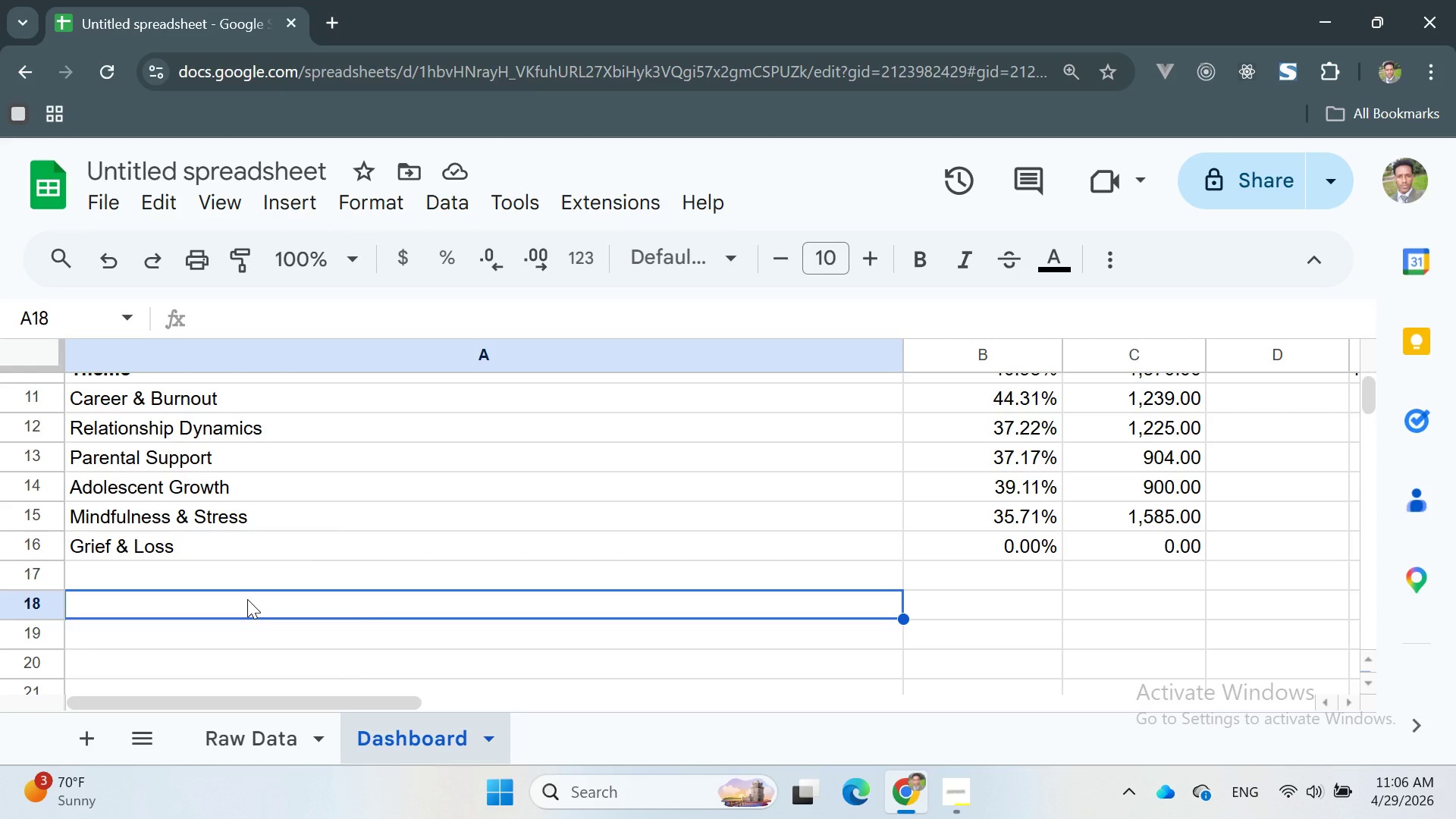 
type(=UNO)
key(Backspace)
type(I)
 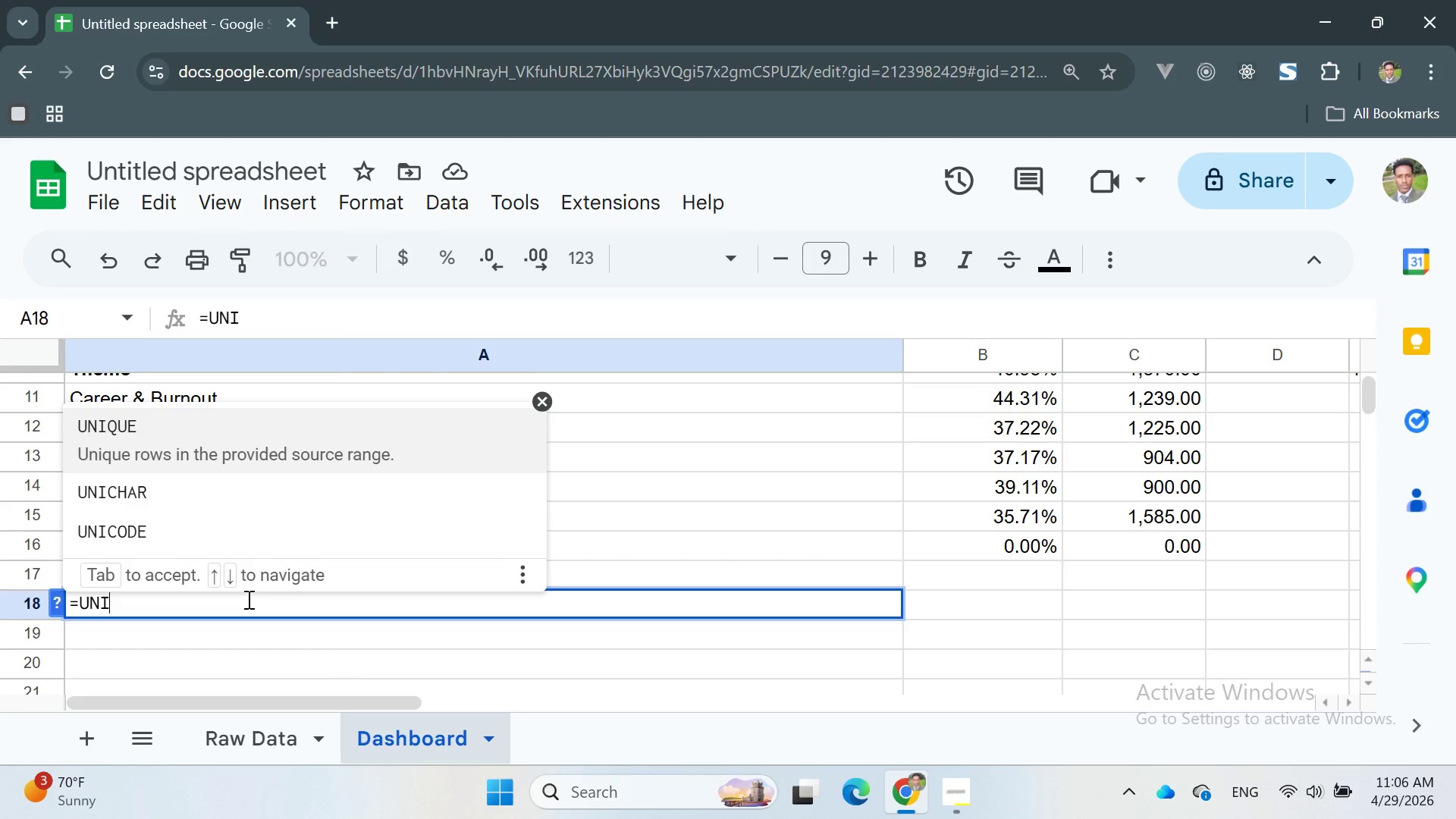 
key(Enter)
 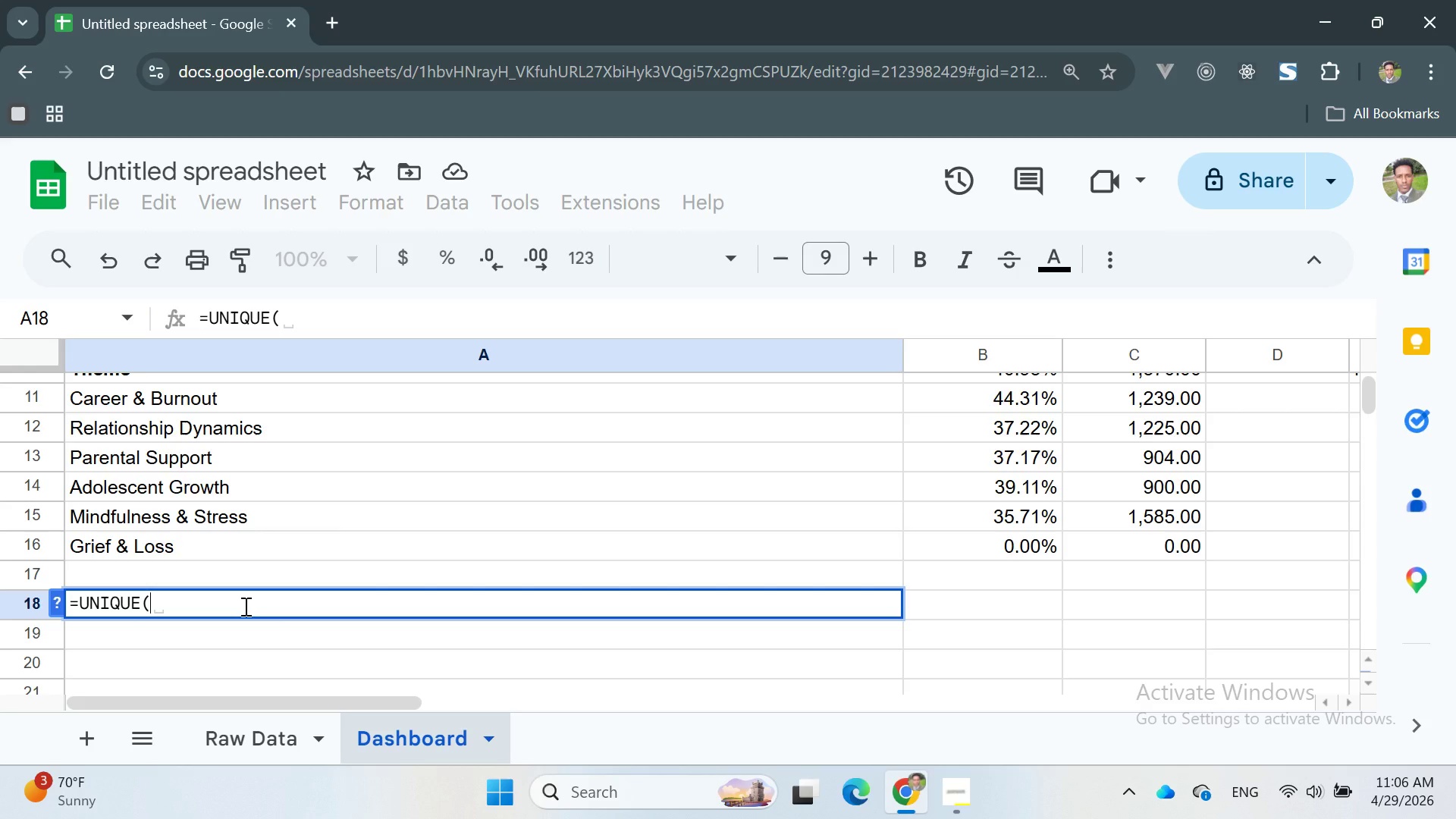 
wait(5.92)
 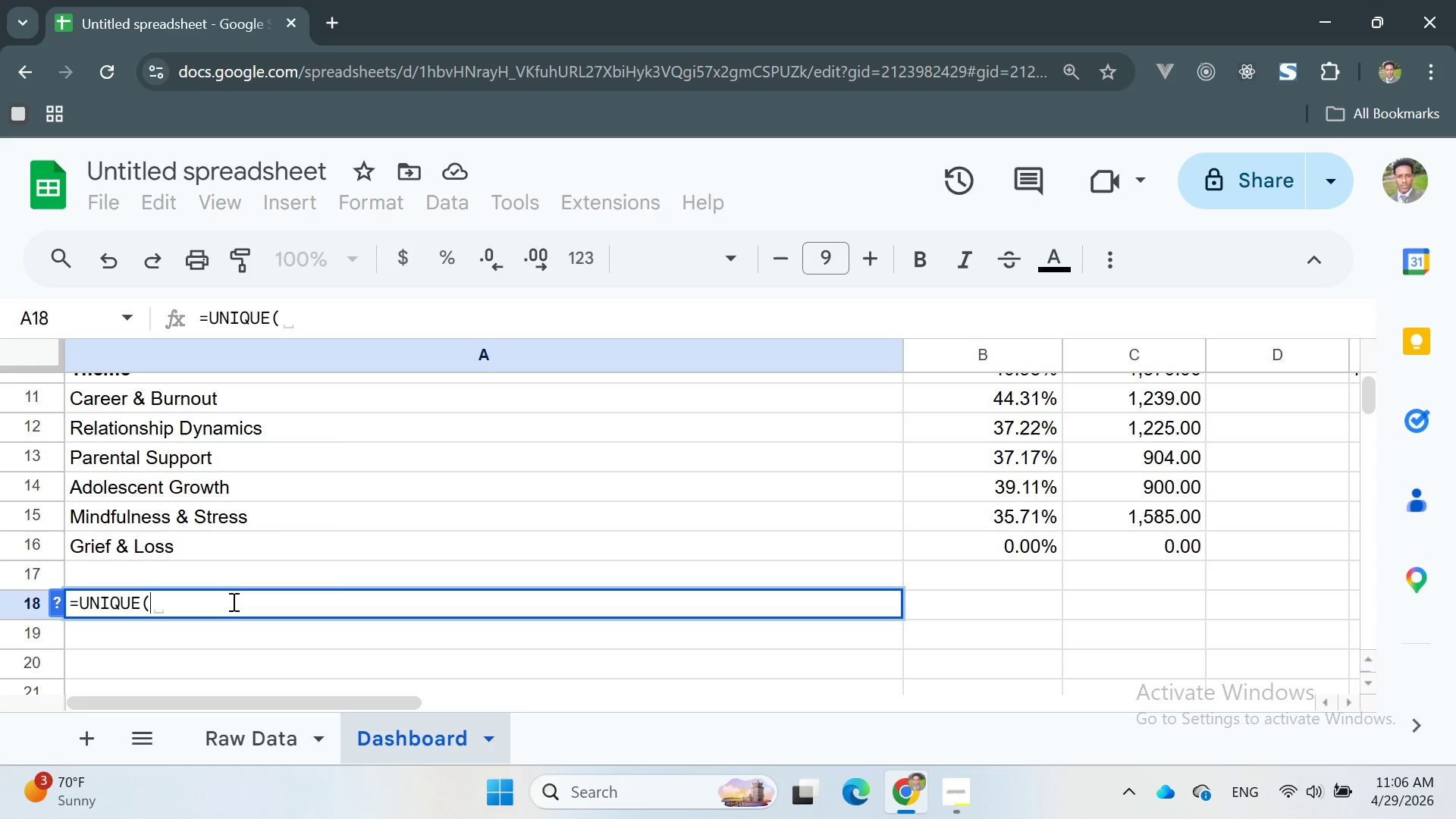 
key(Quote)
 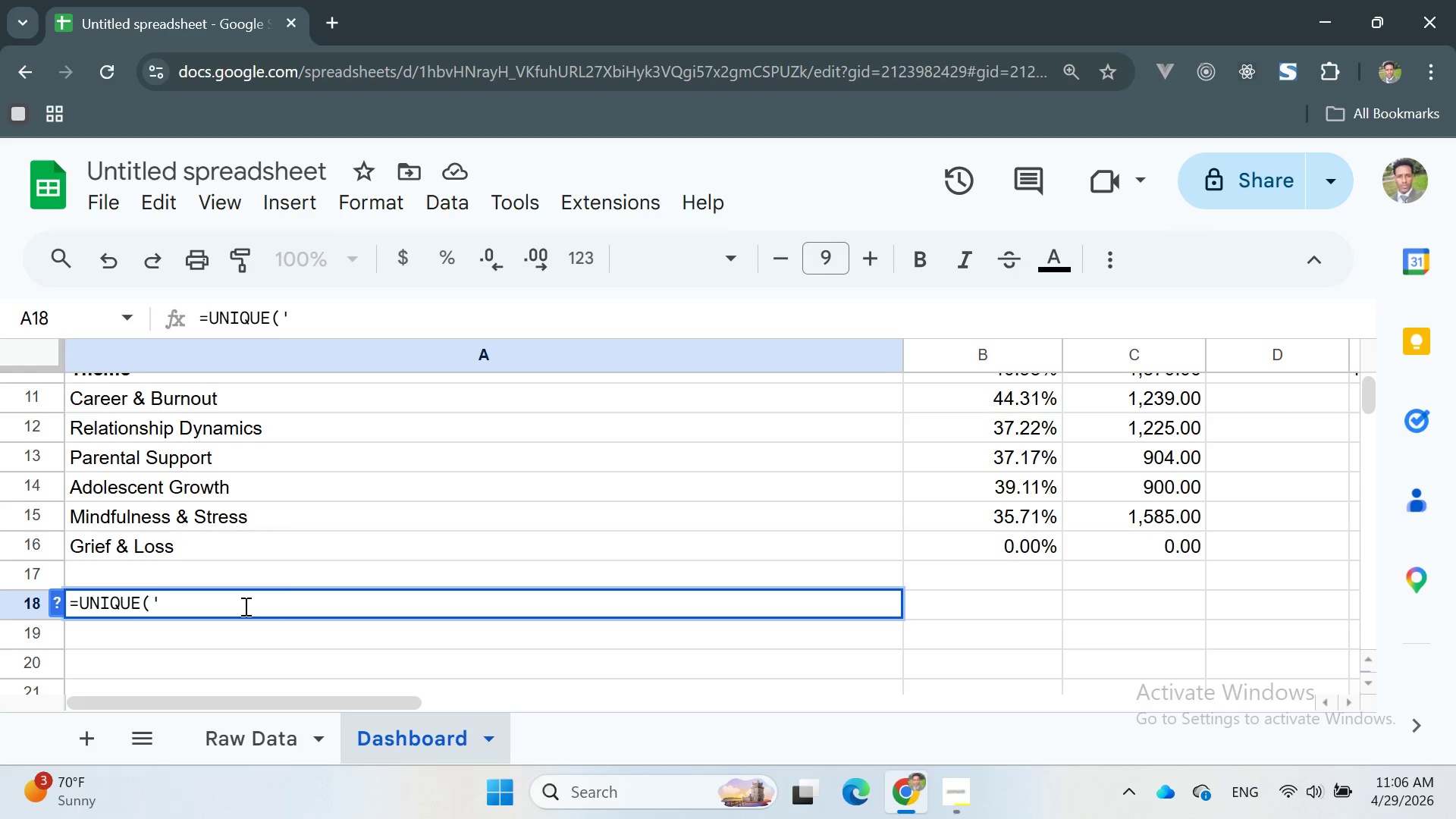 
key(Quote)
 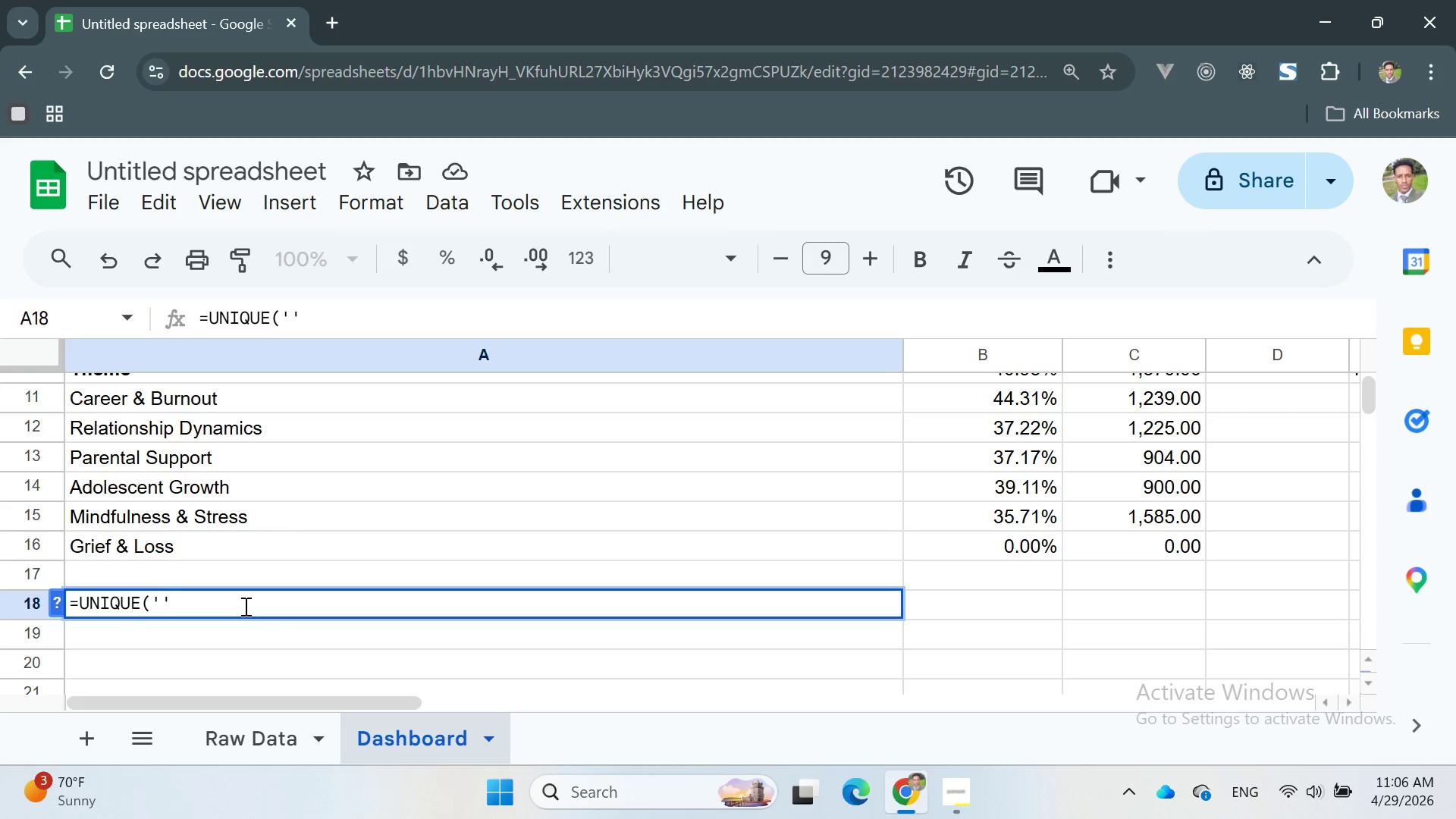 
key(ArrowLeft)
 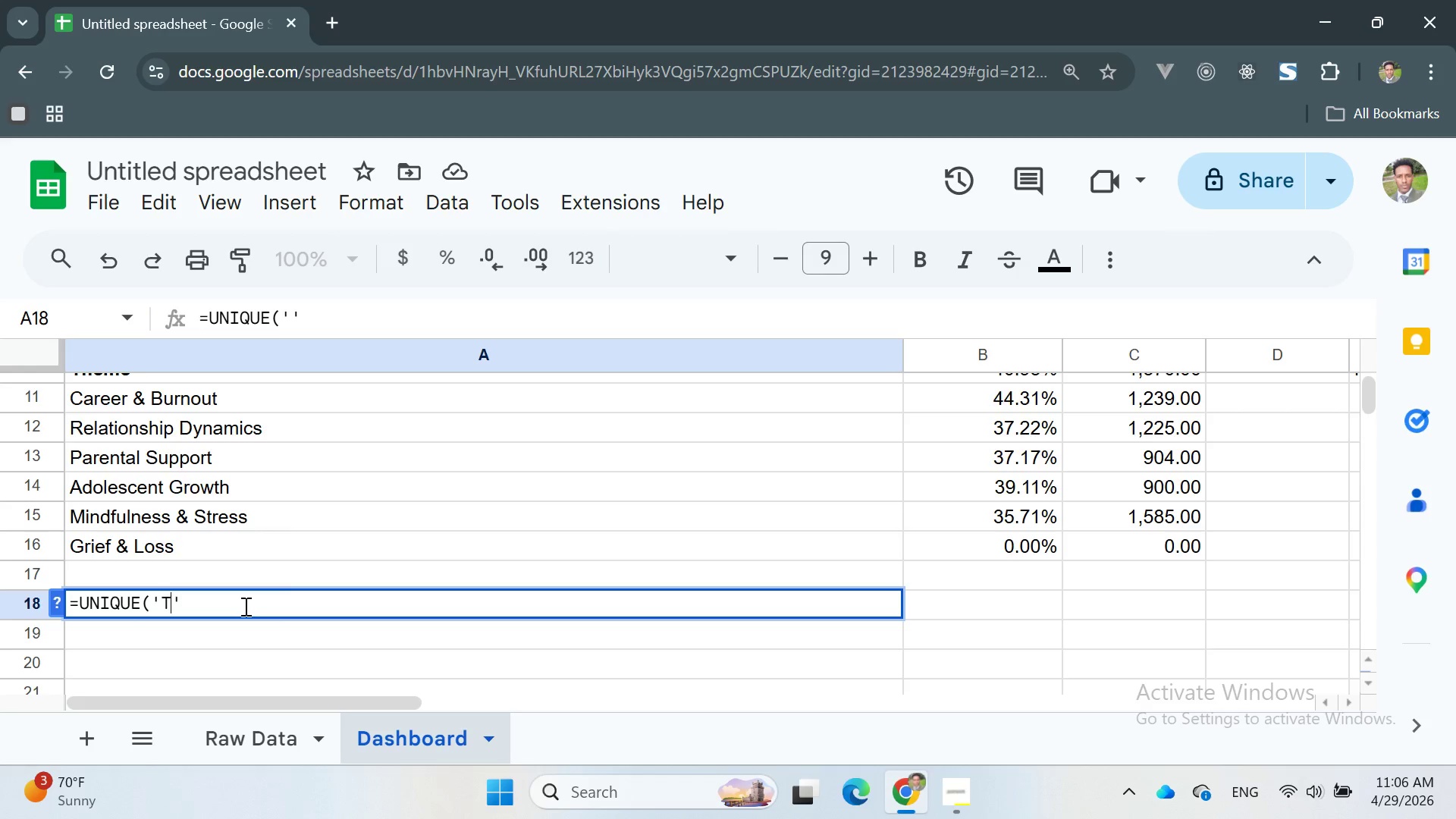 
type(TES)
key(Backspace)
key(Backspace)
 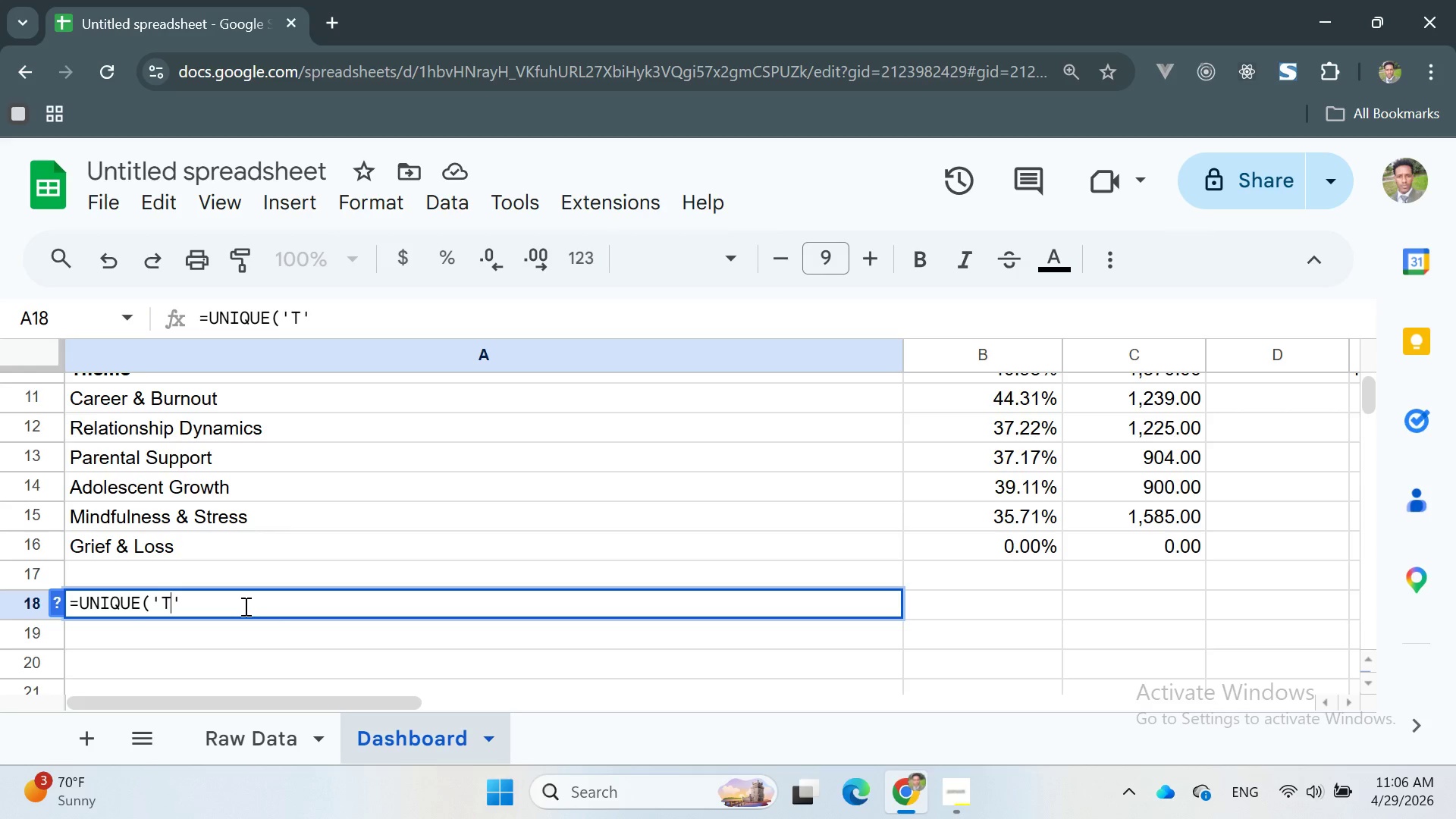 
type(EXT)
 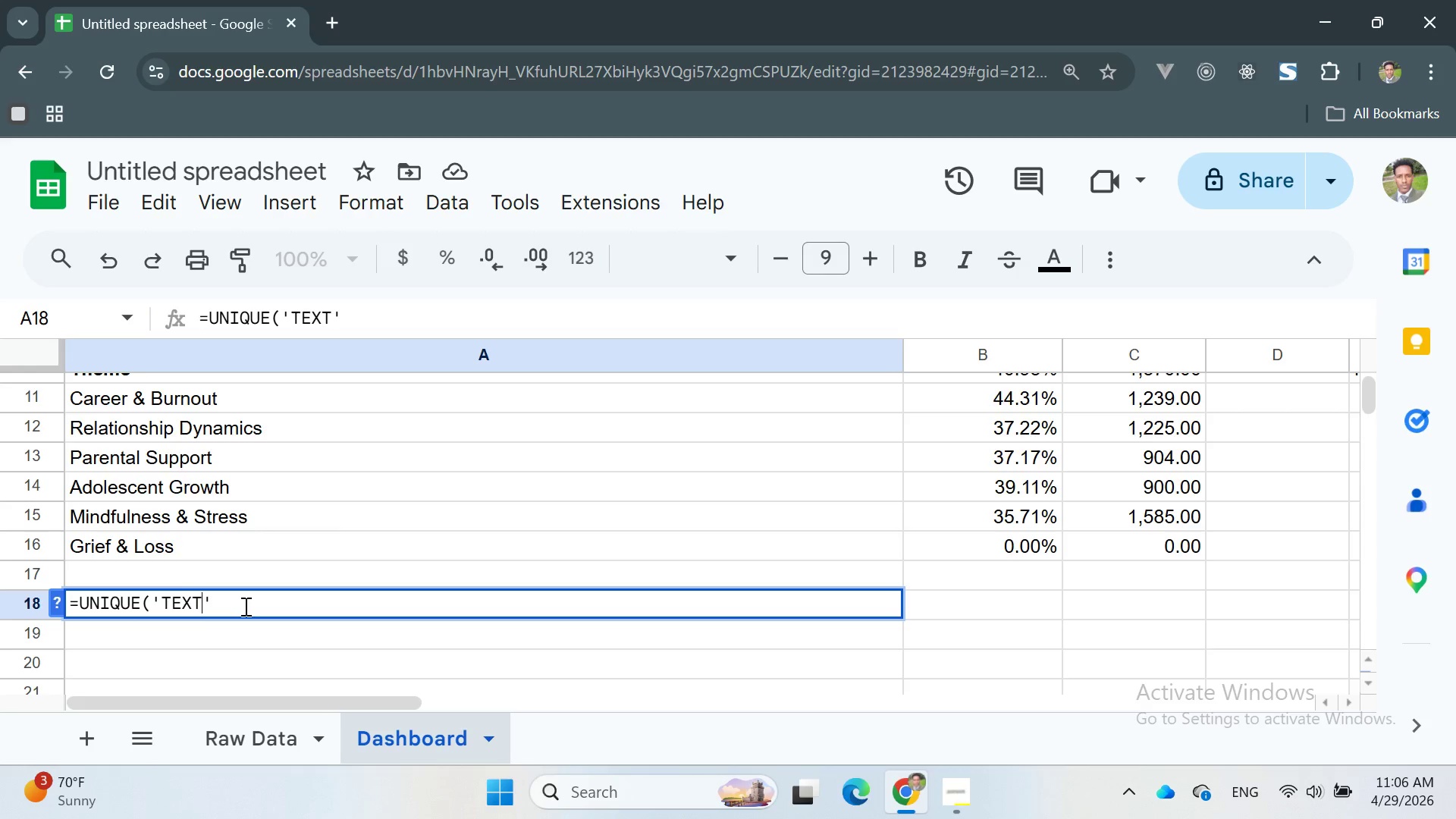 
wait(5.64)
 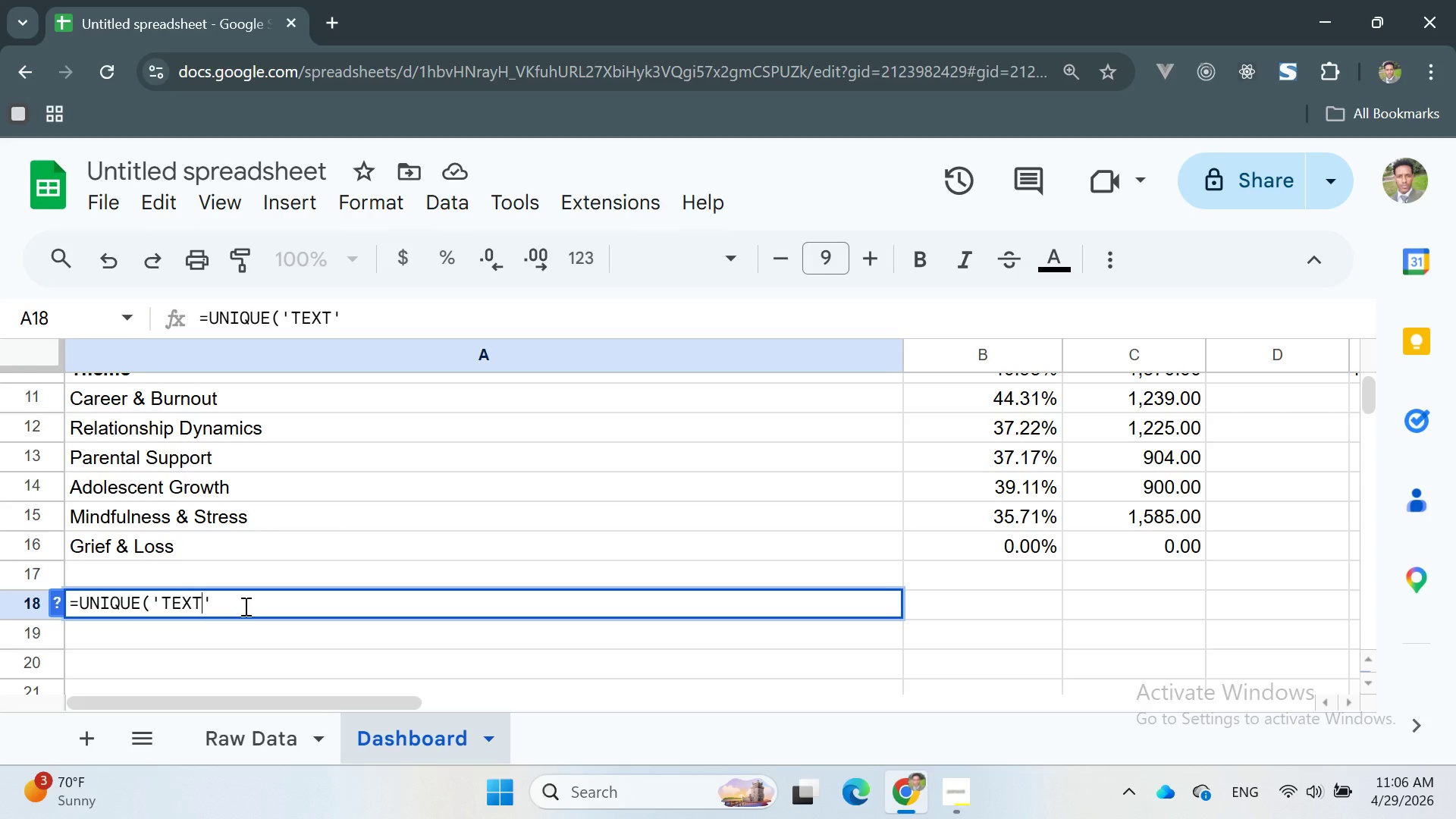 
key(ArrowRight)
 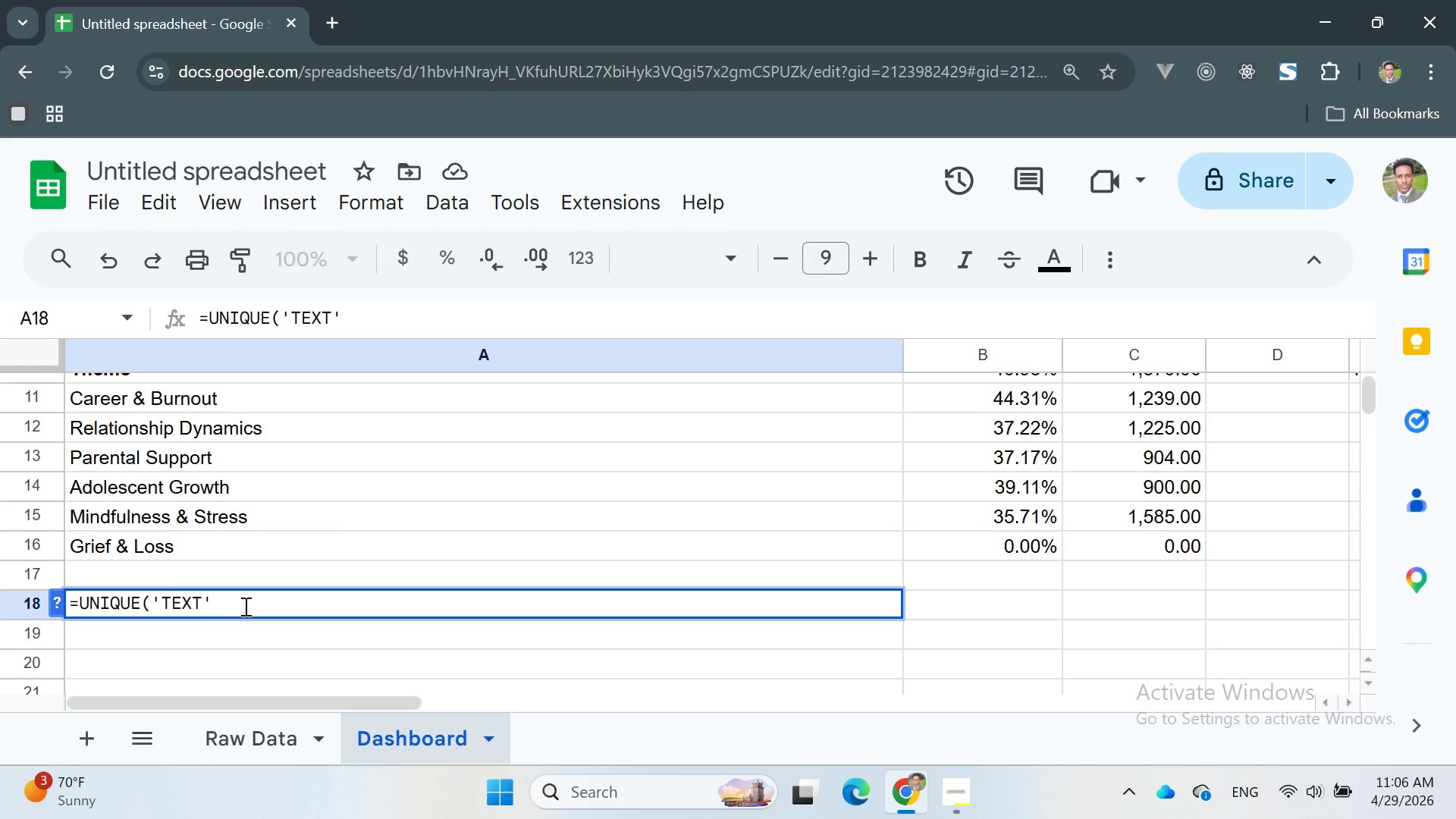 
key(Backspace)
key(Backspace)
key(Backspace)
key(Backspace)
key(Backspace)
key(Backspace)
type(TES)
key(Backspace)
type(XT)
 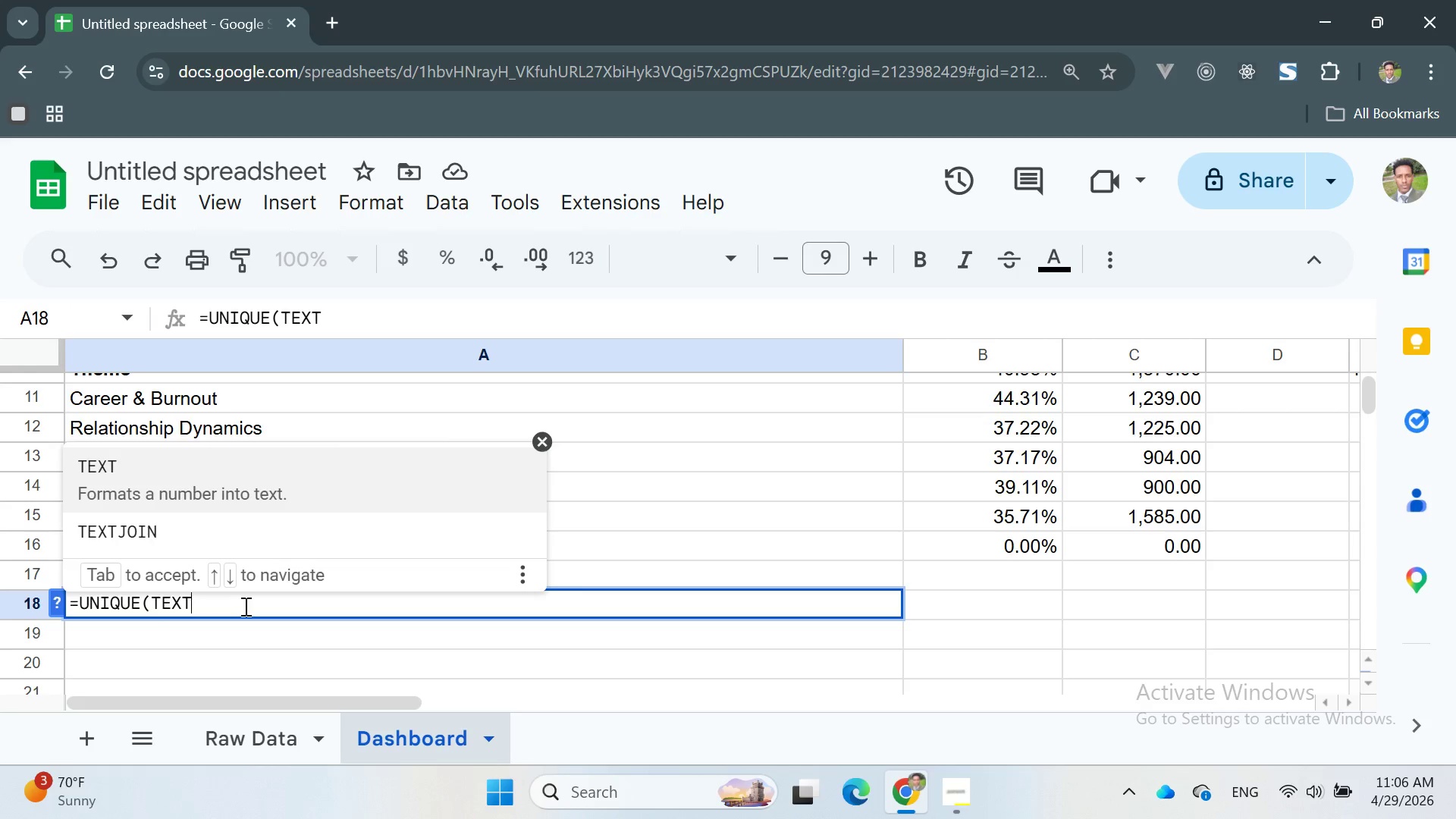 
key(Enter)
 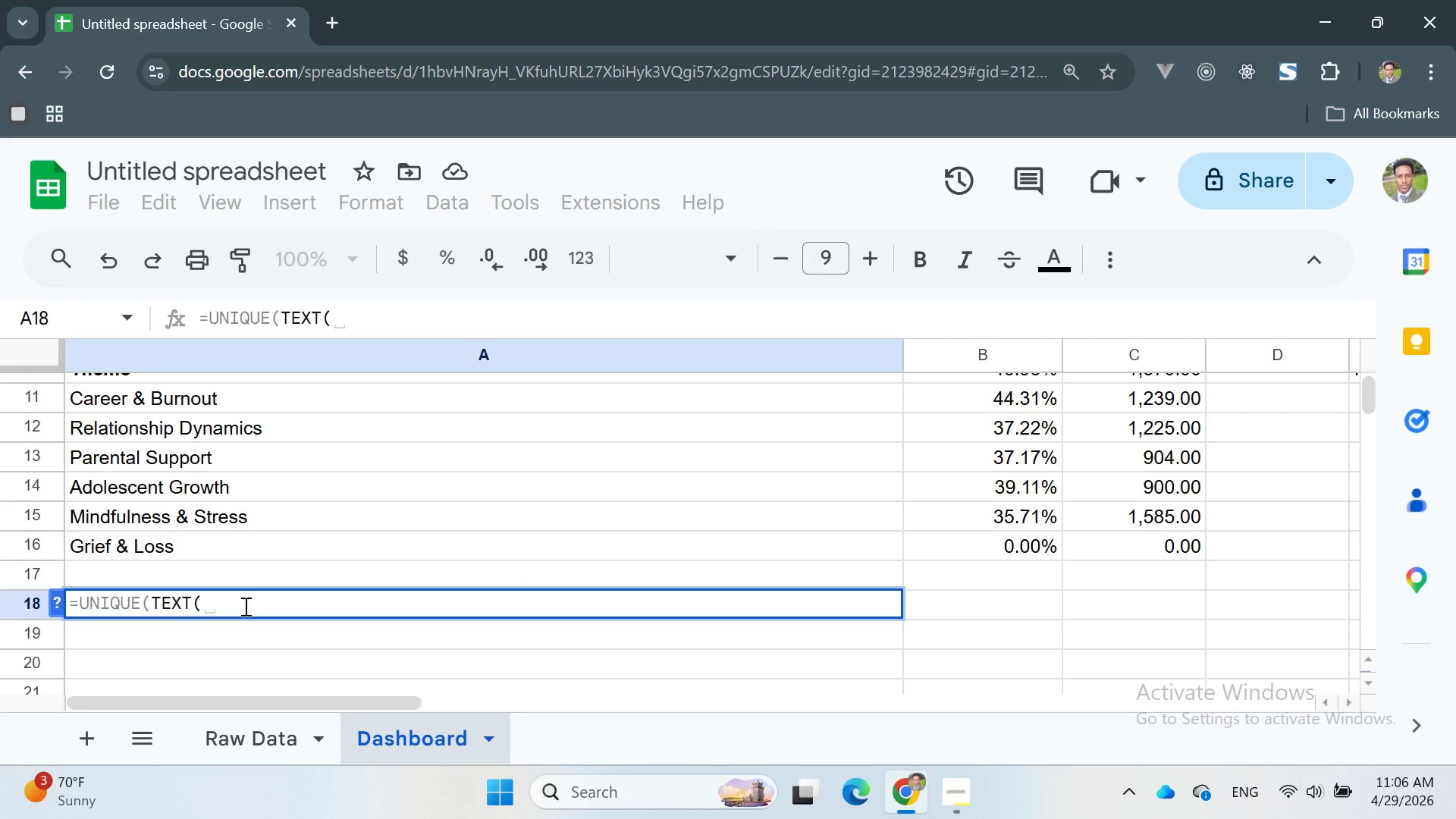 
key(Quote)
 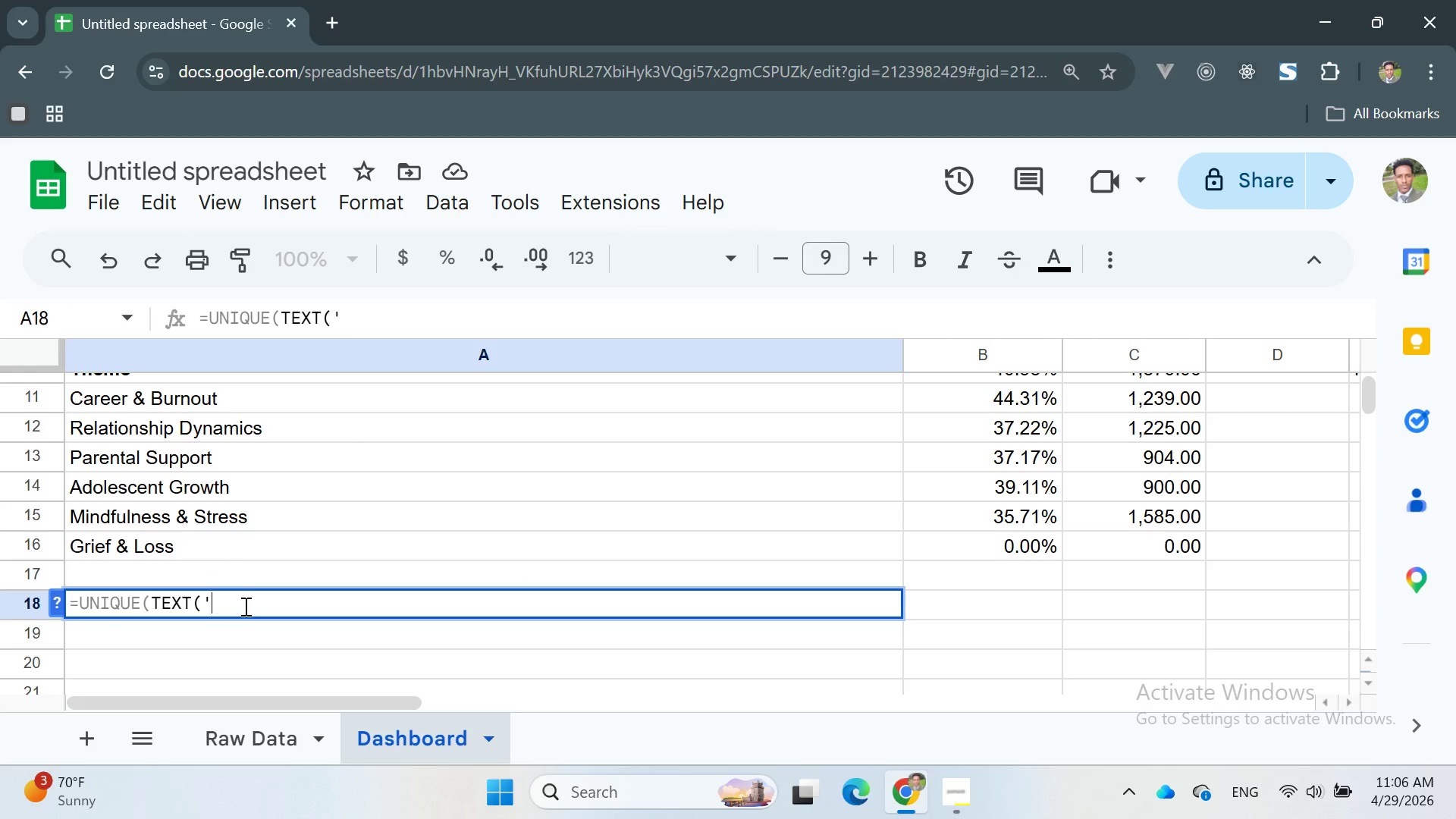 
key(Quote)
 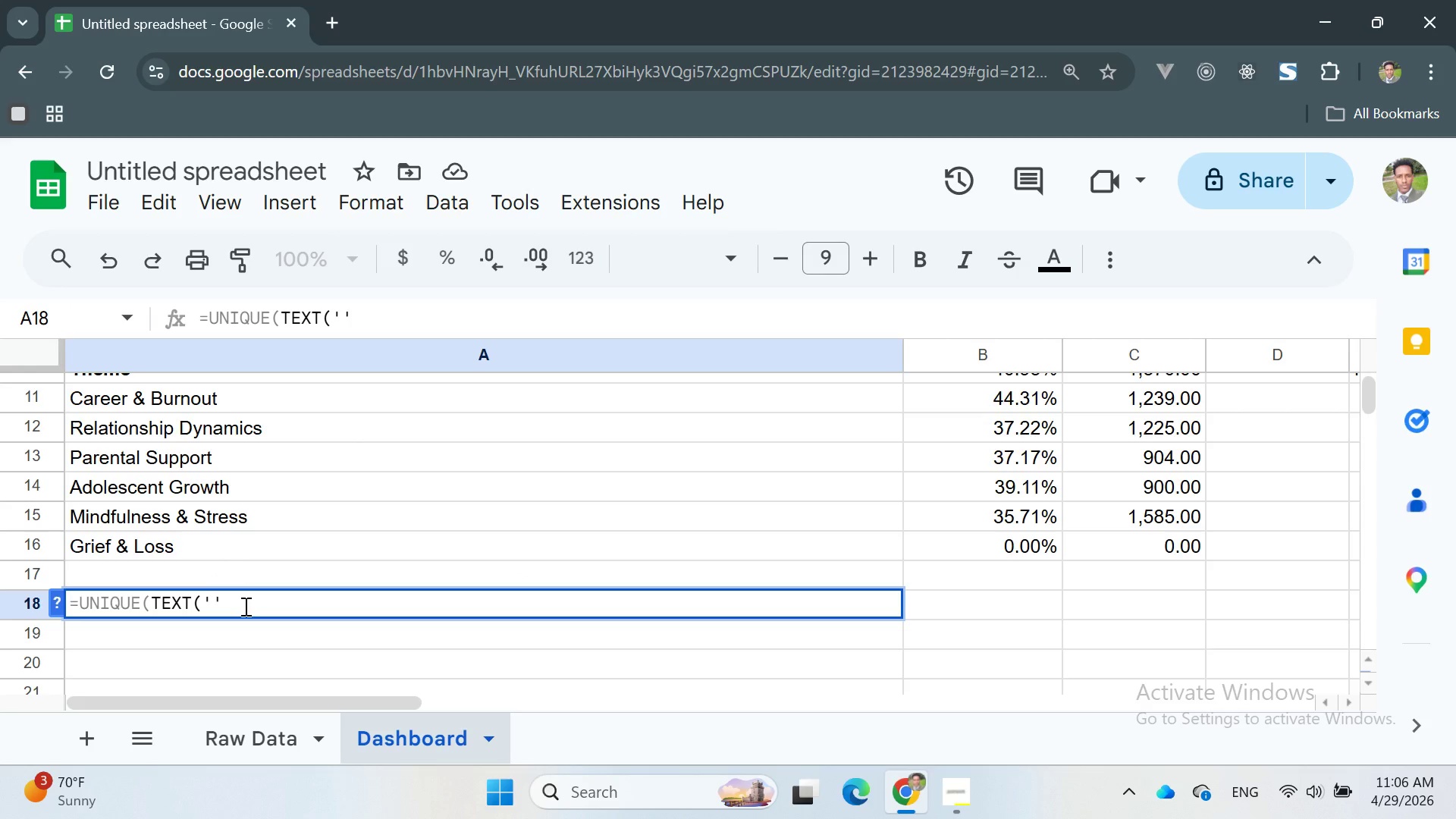 
key(ArrowLeft)
 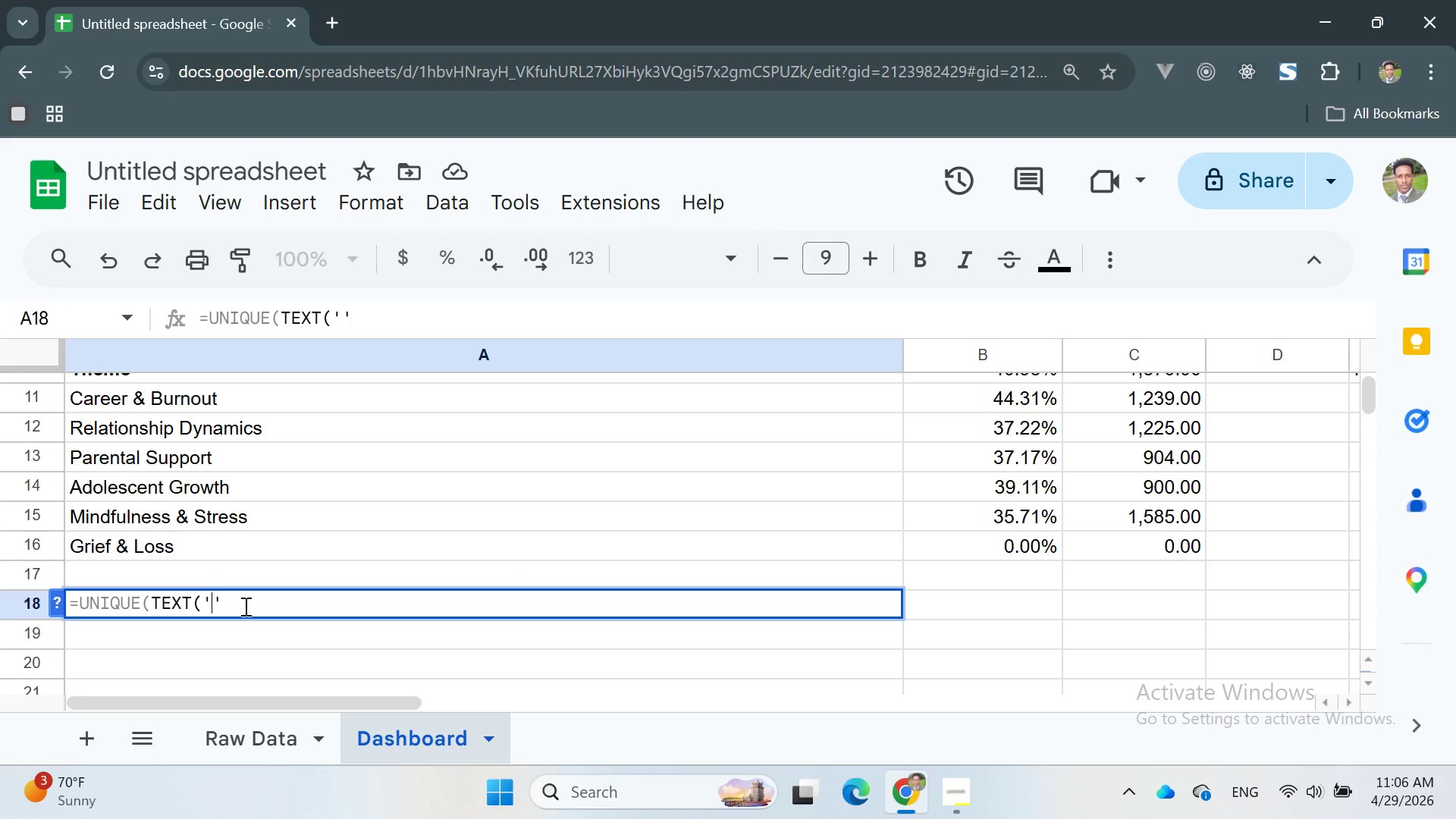 
type(Rae)
key(Backspace)
type(w Data)
 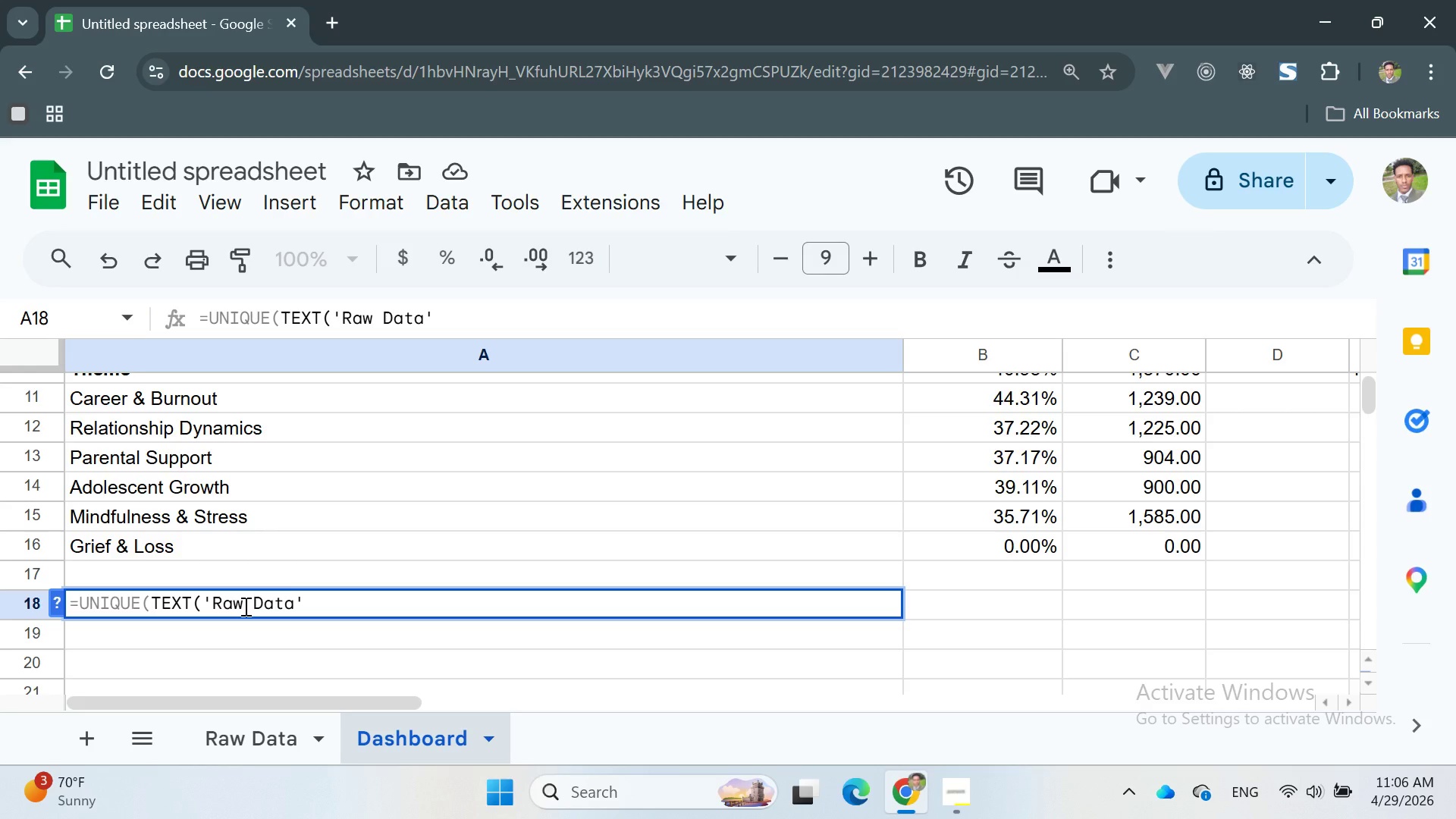 
key(ArrowRight)
 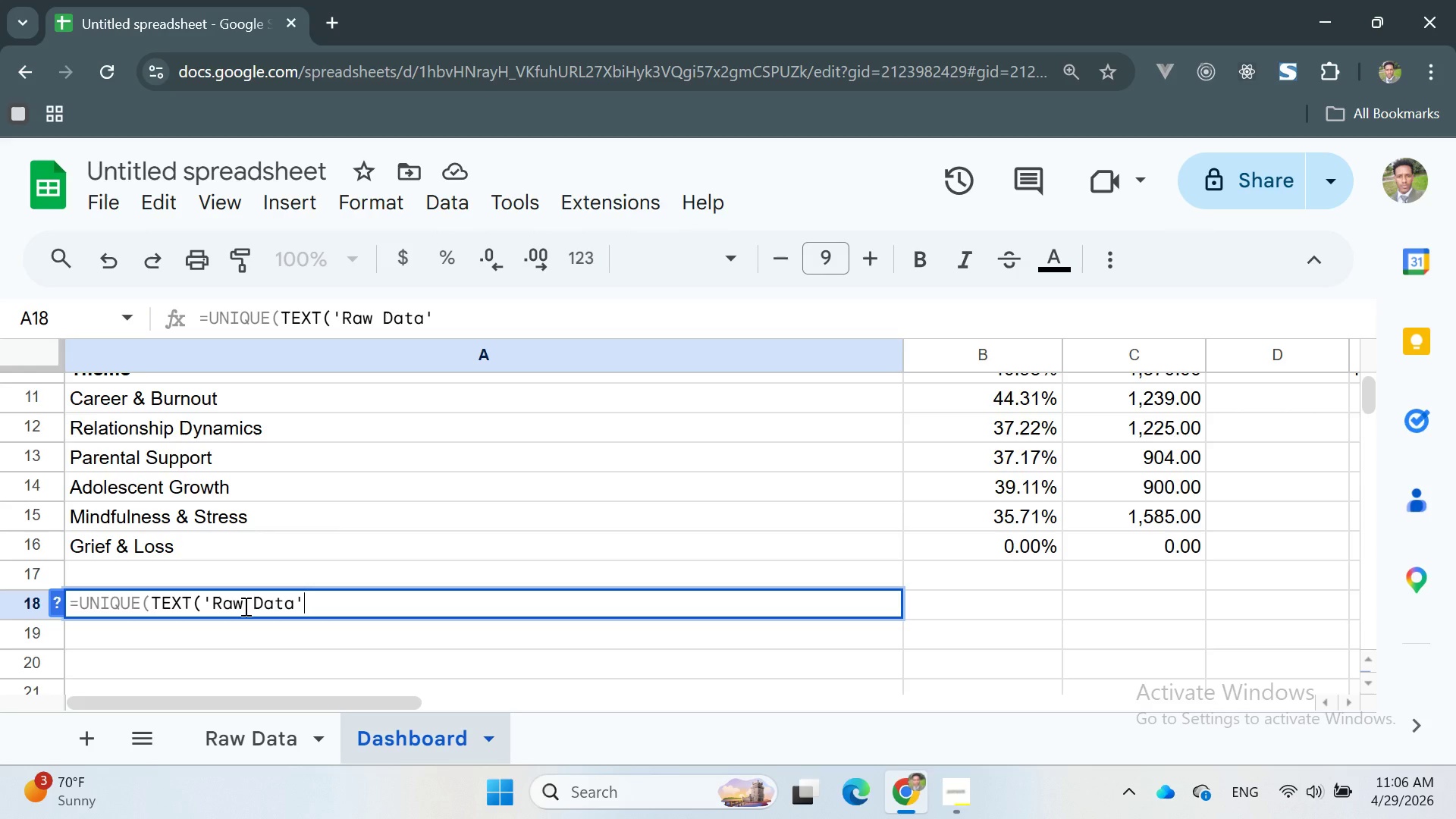 
key(Shift+1)
 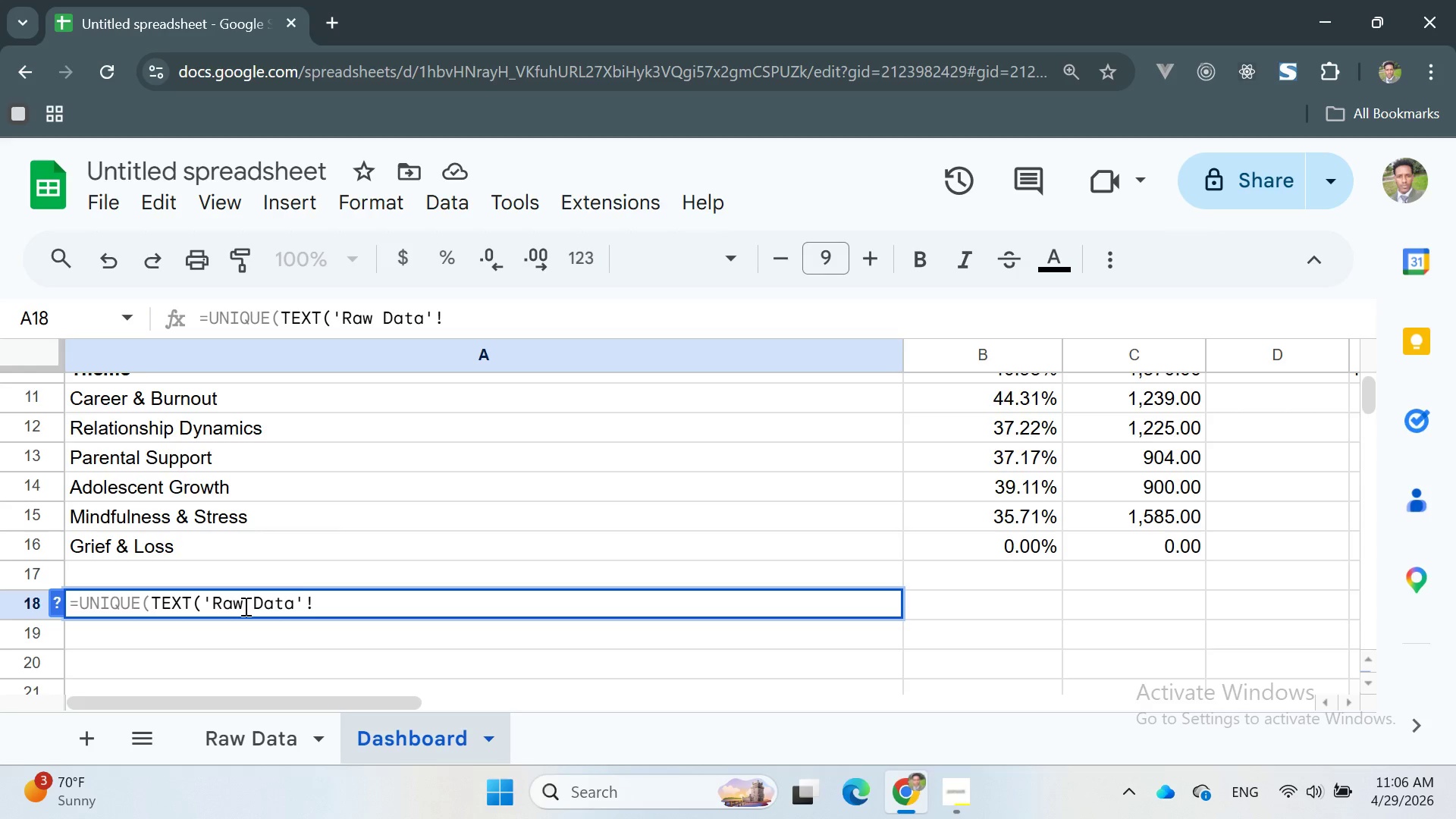 
hold_key(key=ShiftLeft, duration=0.8)
 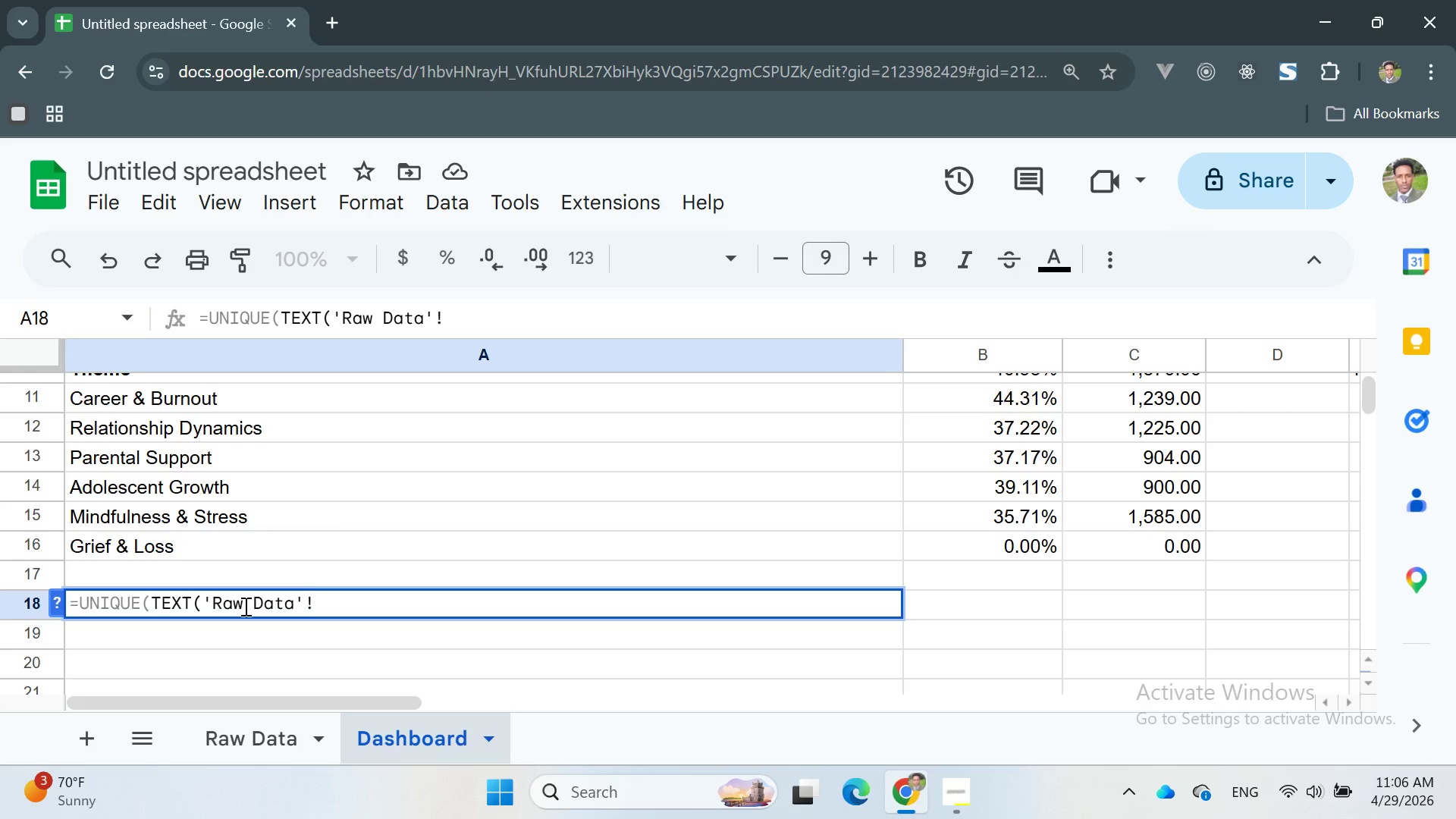 
type(DD)
key(Backspace)
type(:D101, "")
 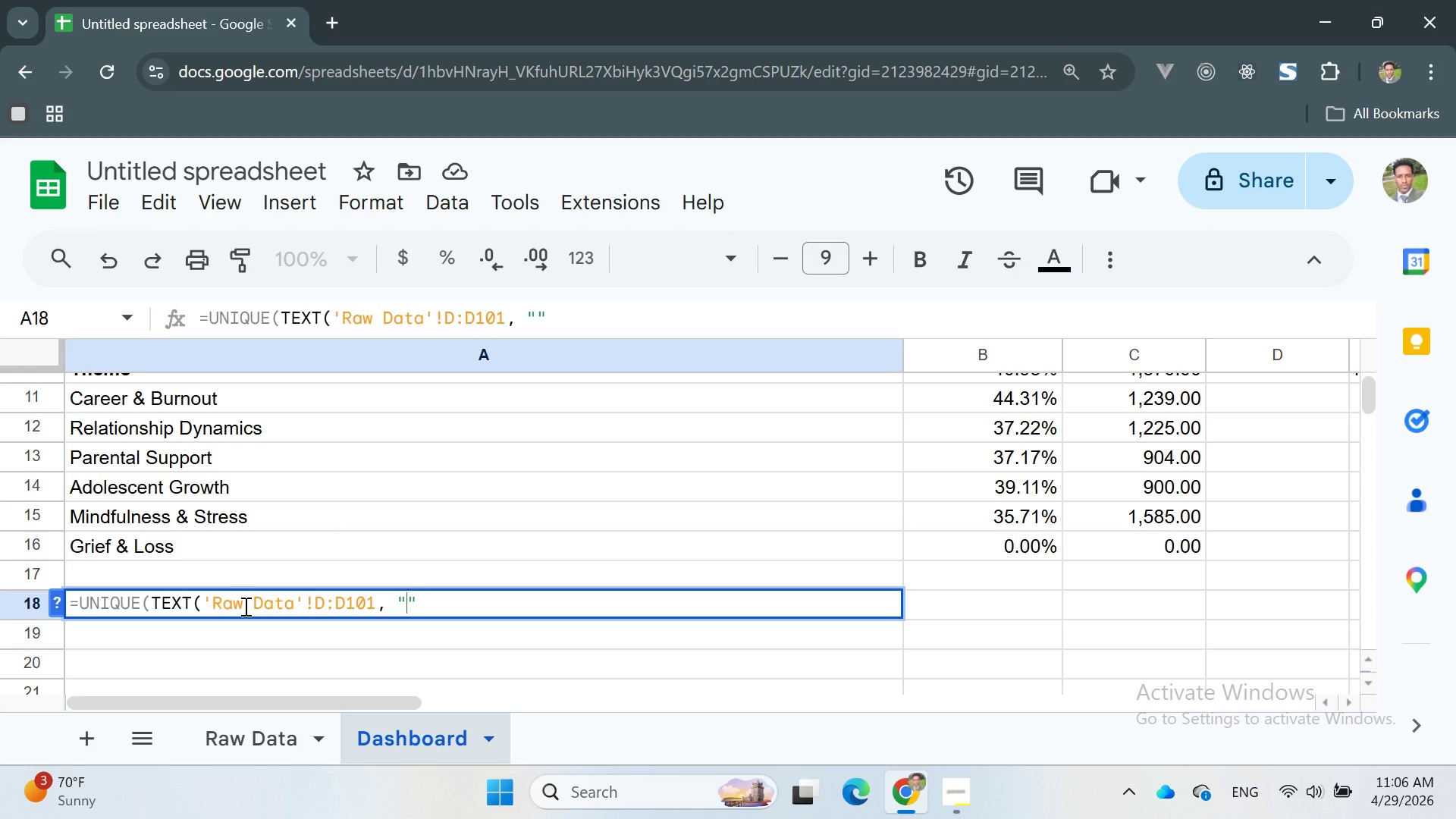 
 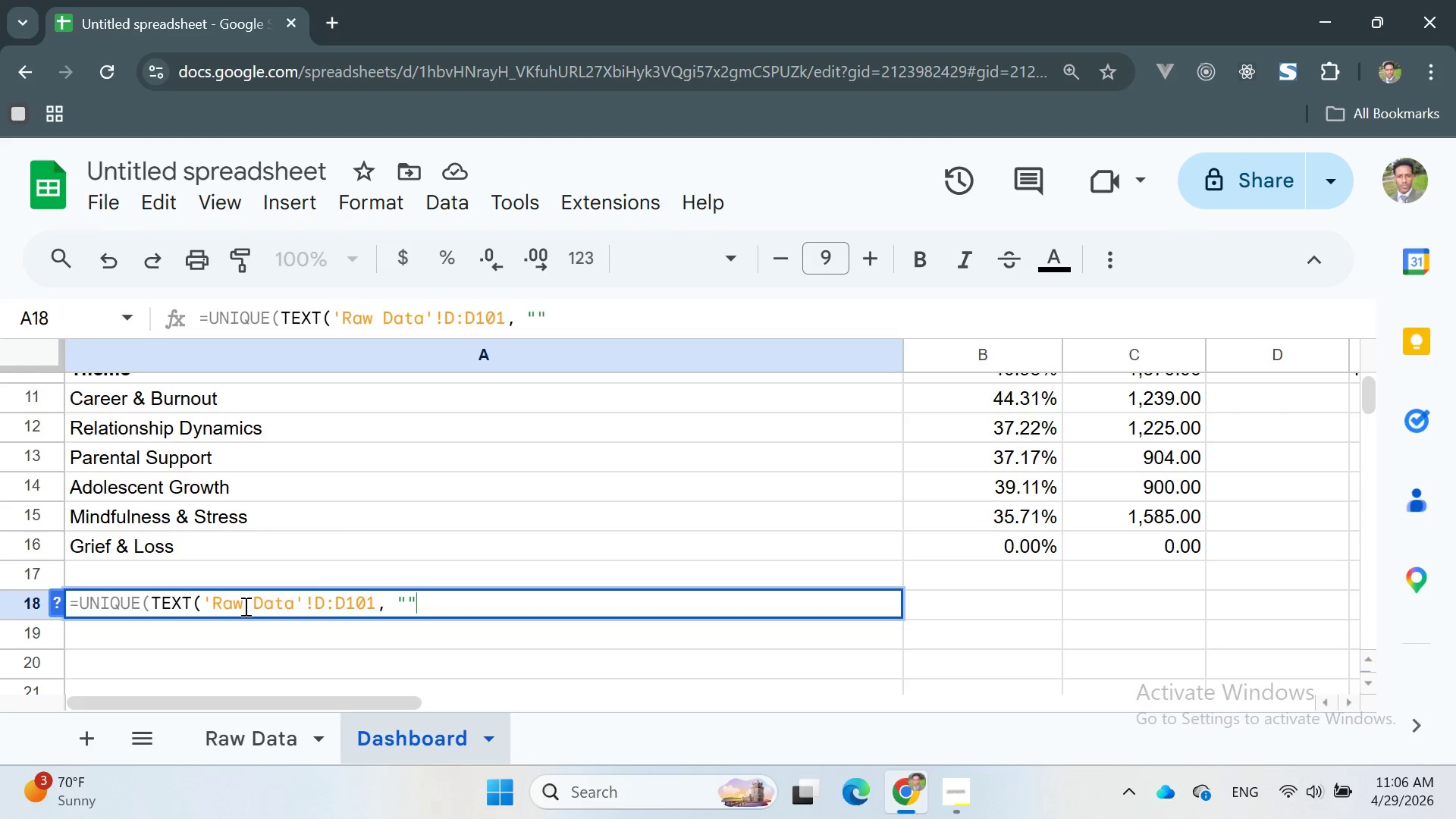 
key(ArrowLeft)
 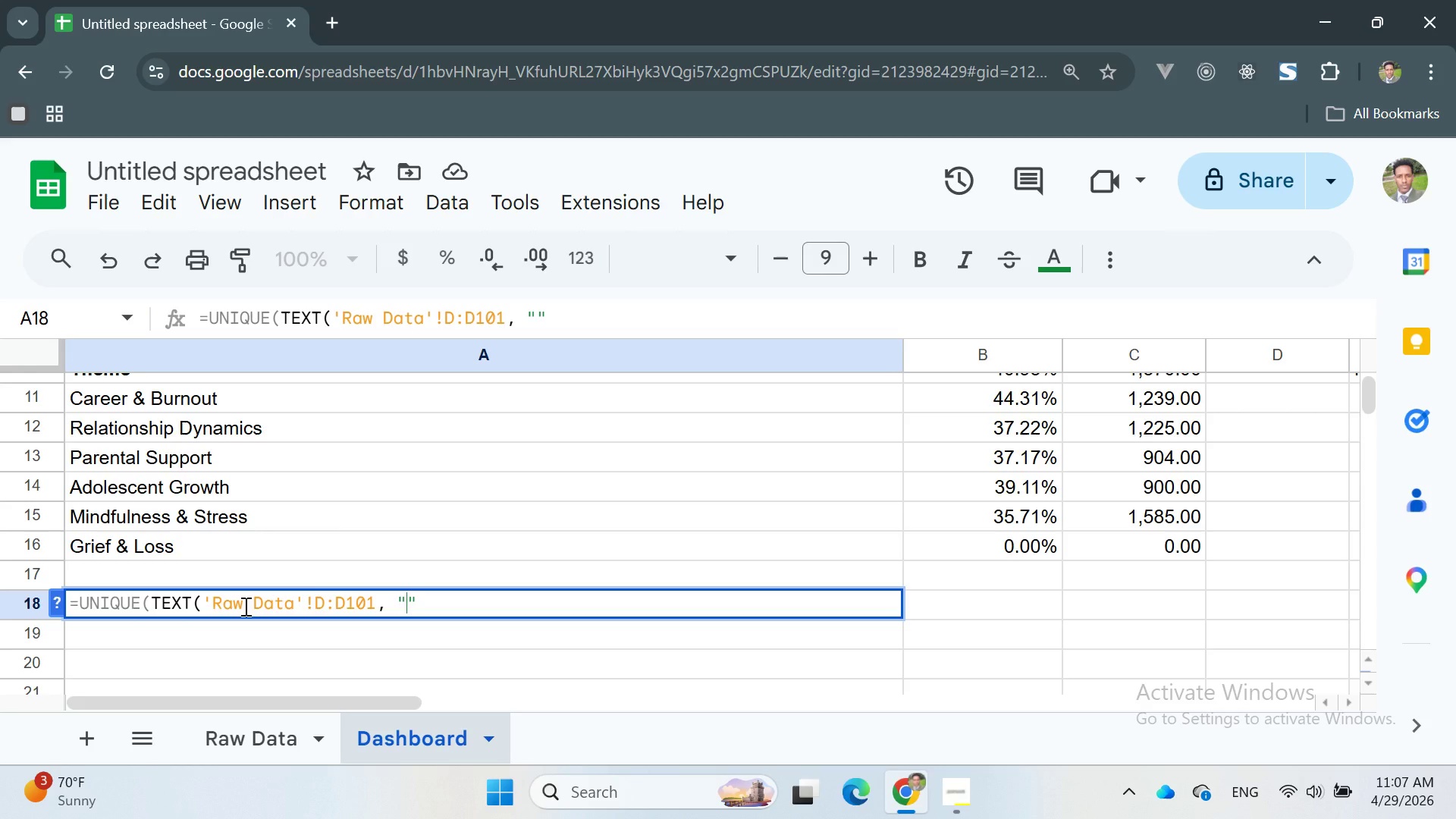 
type(YY)
 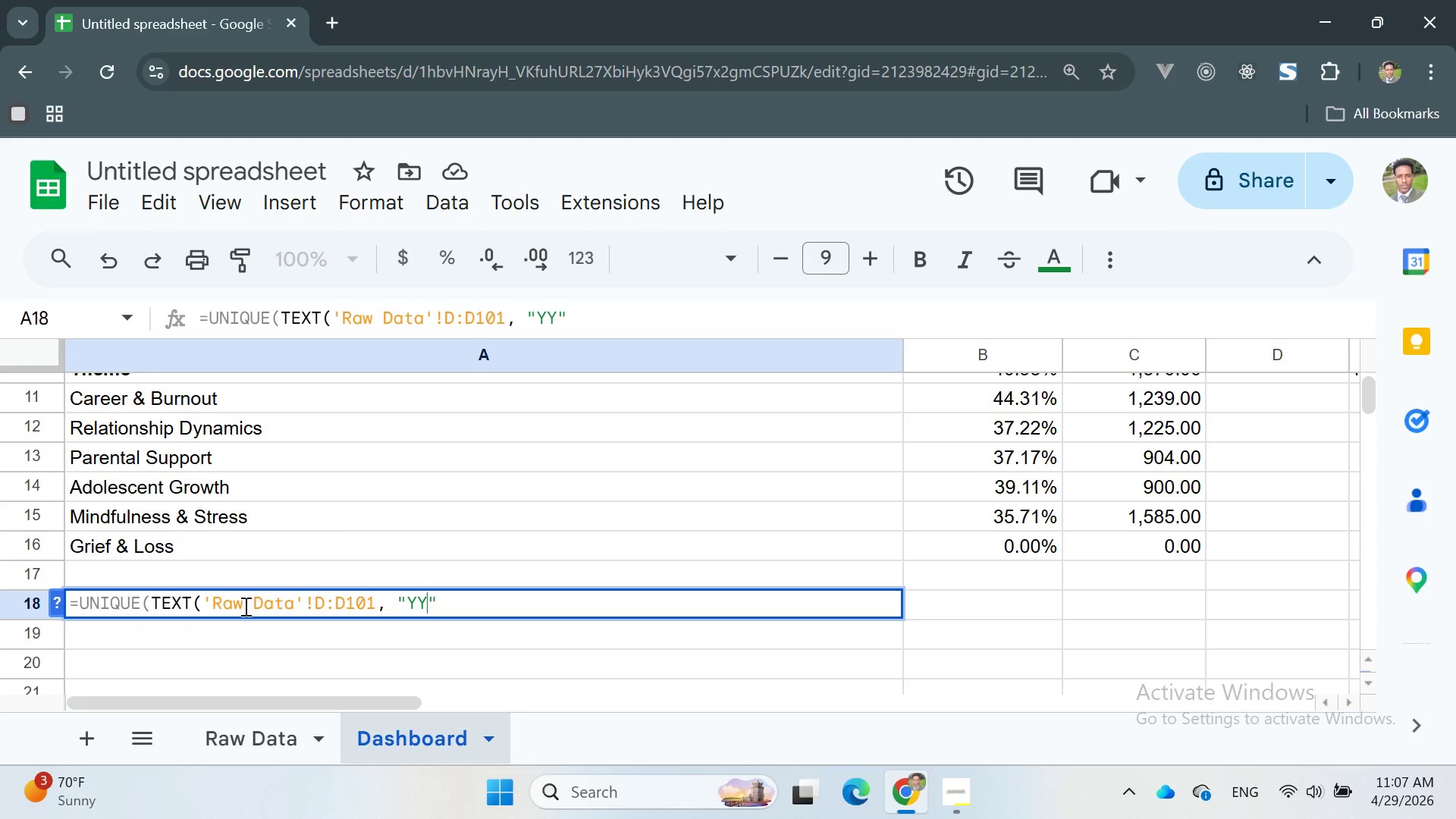 
key(Minus)
 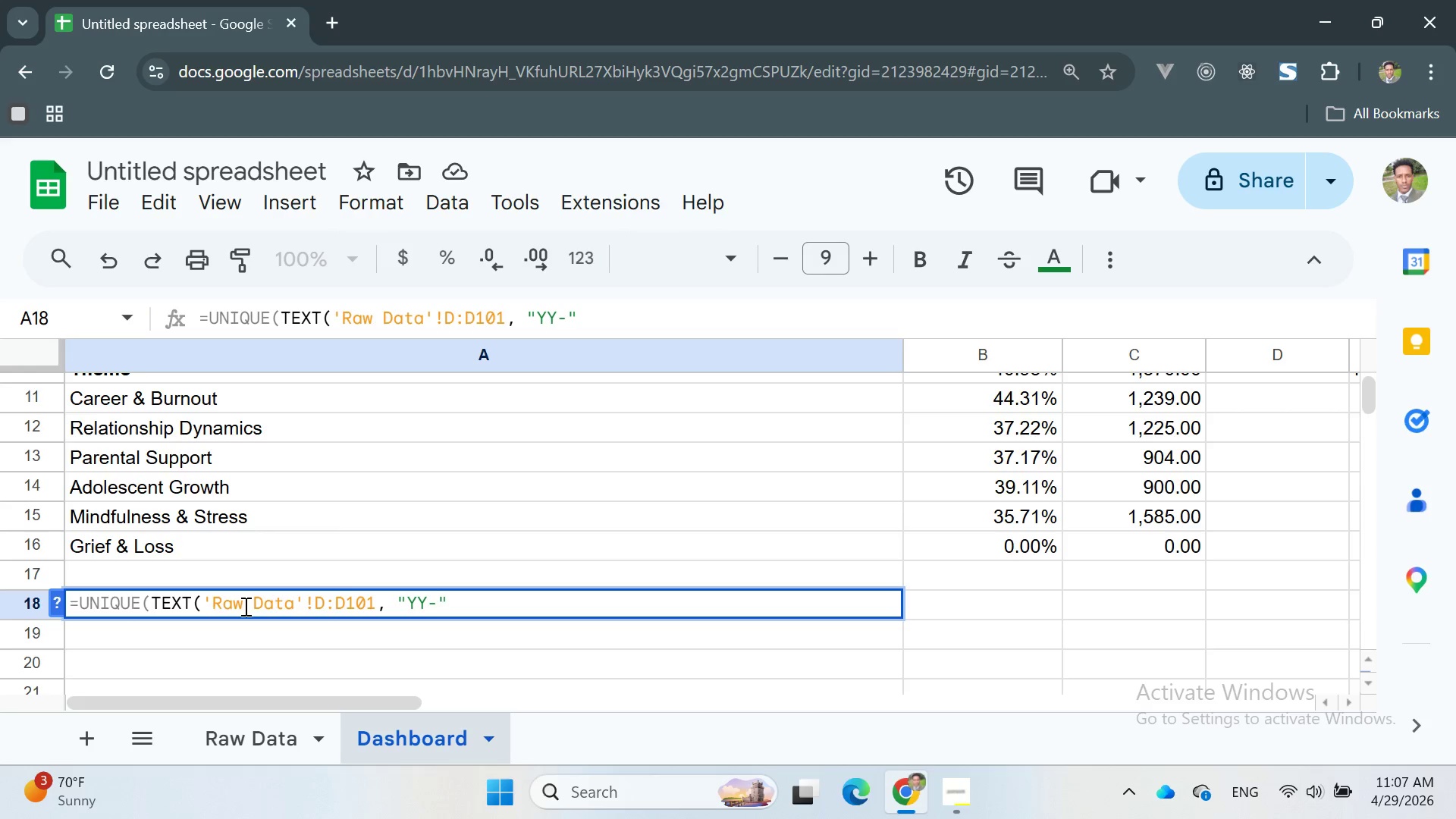 
wait(18.41)
 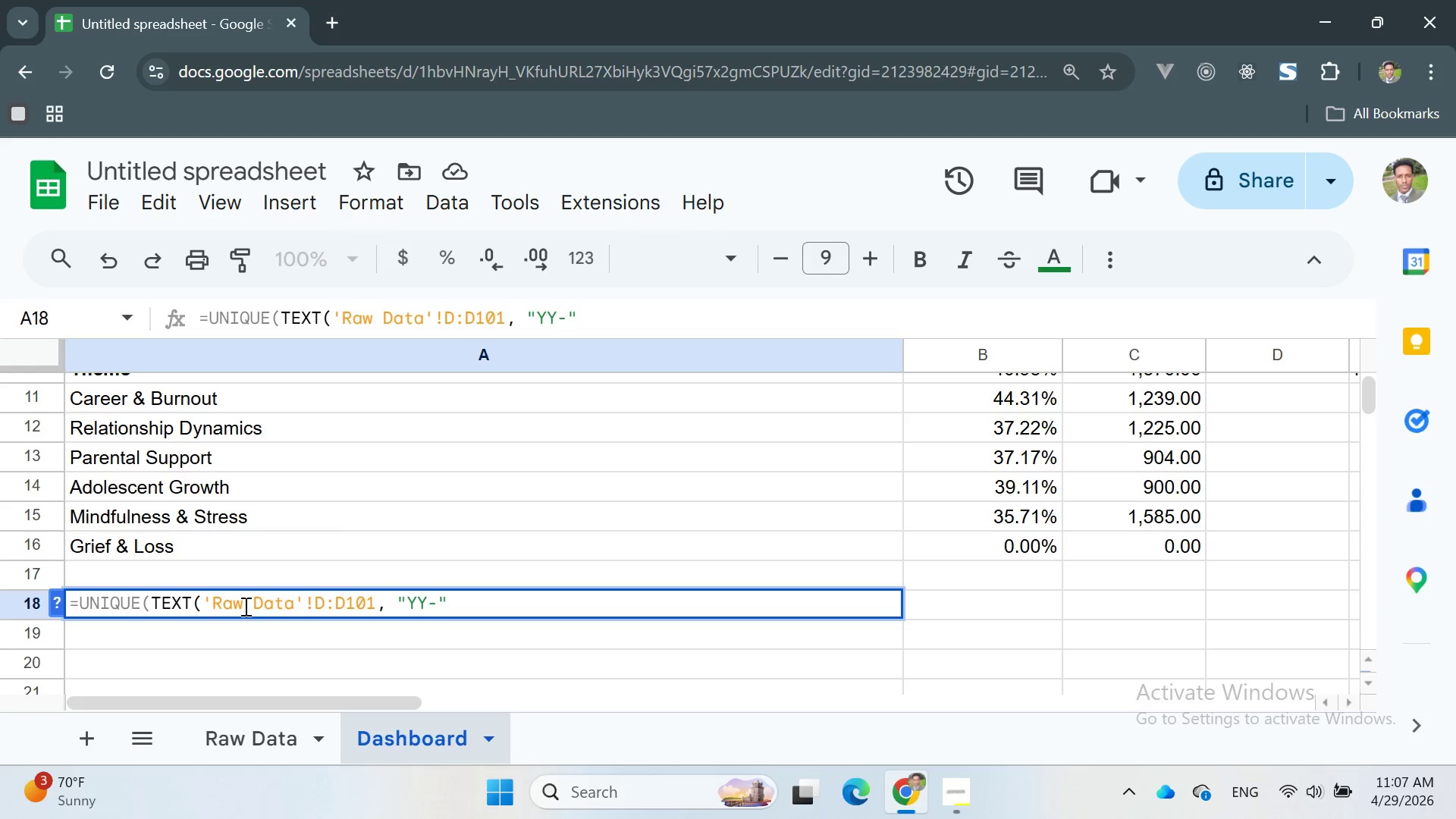 
type(MM-DD()
key(Backspace)
type()))
 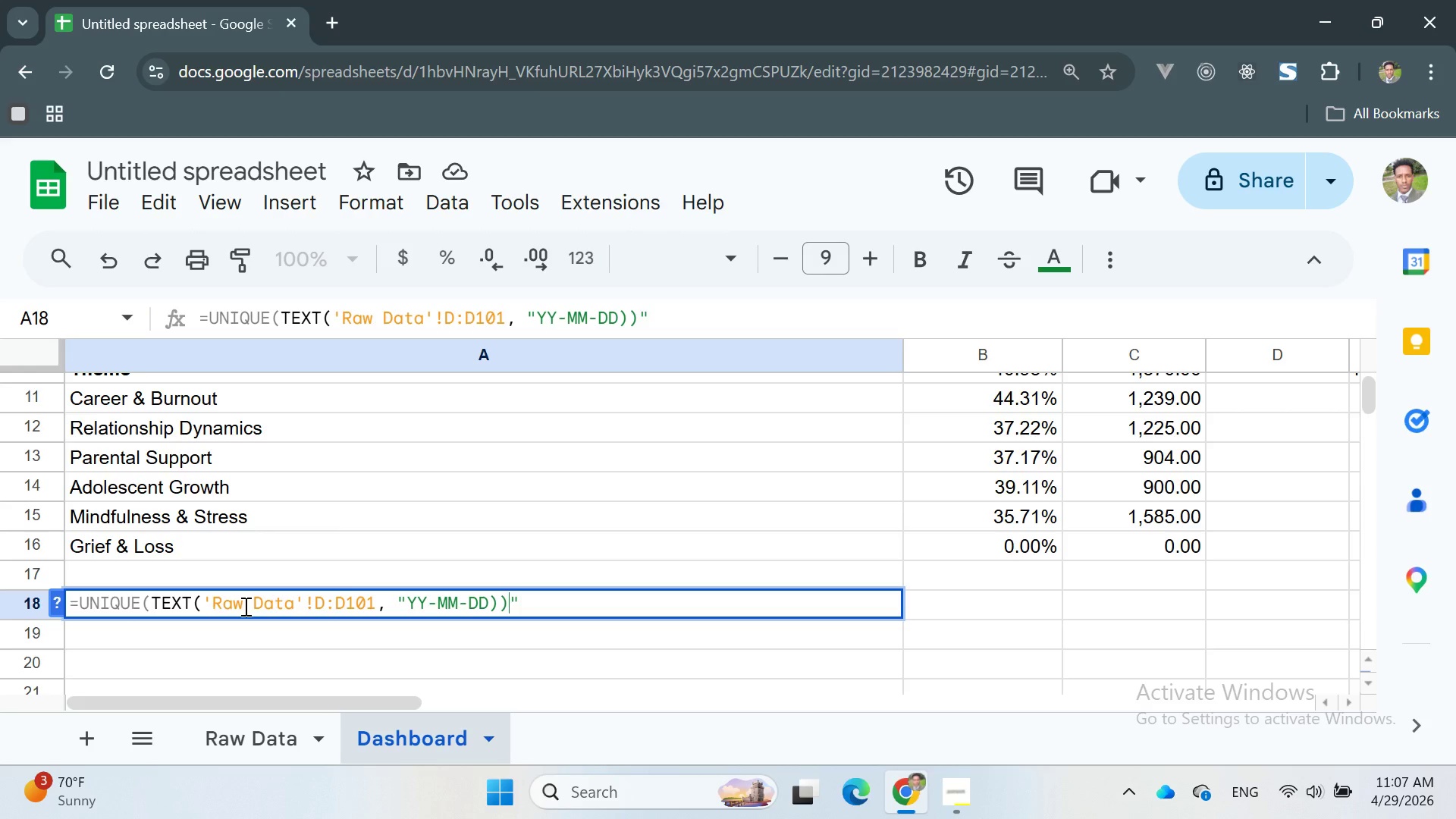 
key(Enter)
 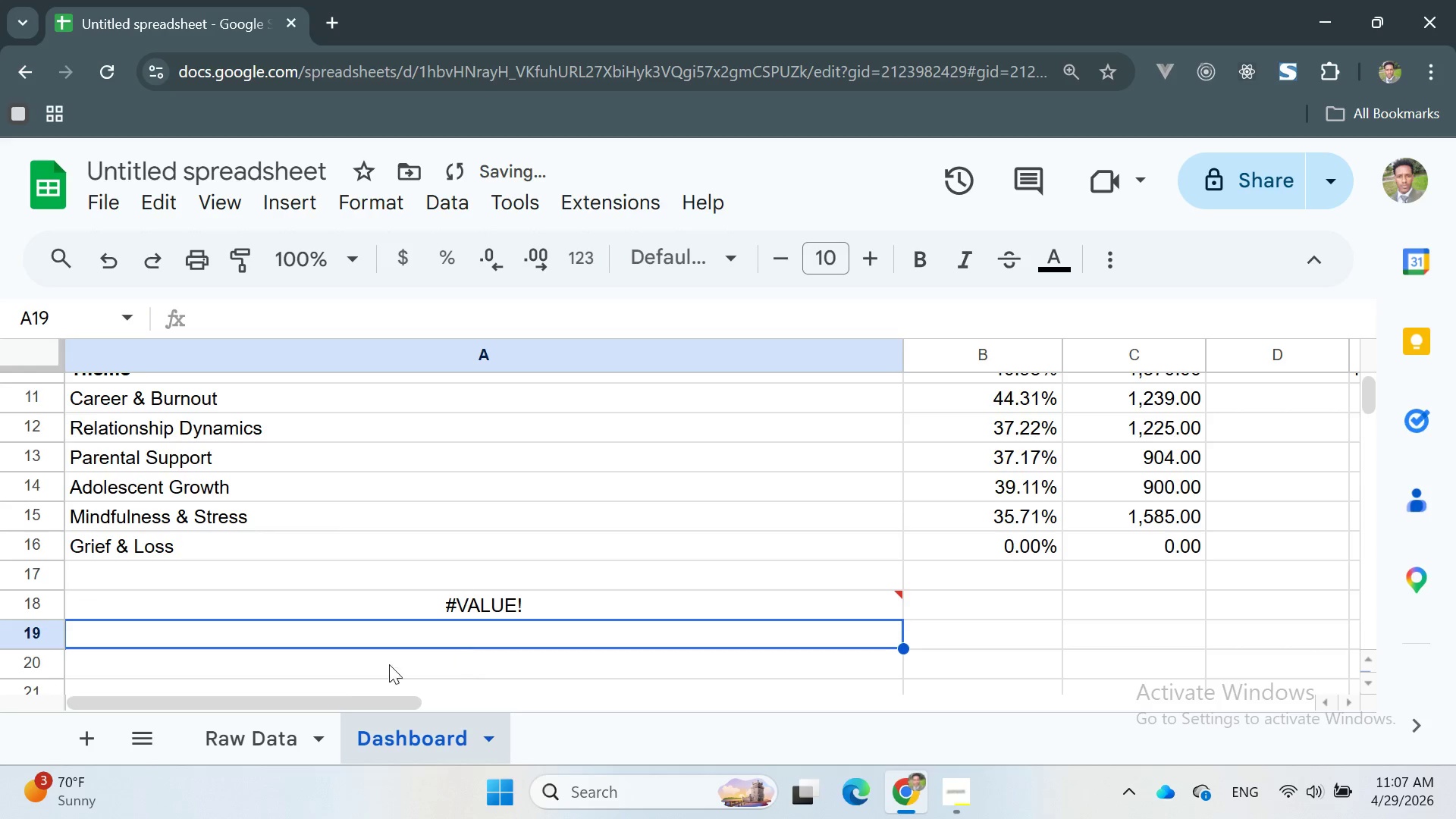 
left_click([261, 756])
 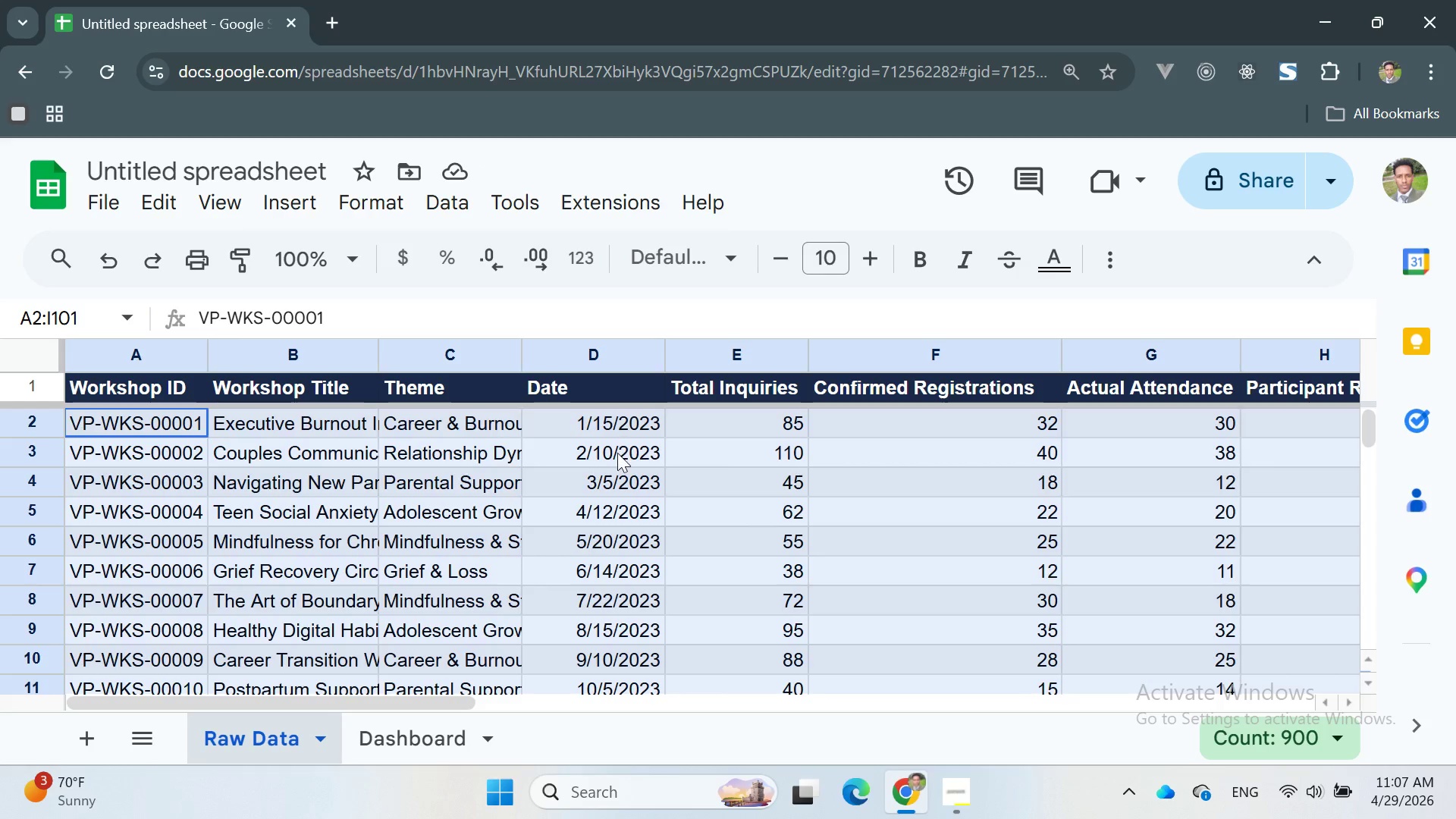 
left_click([431, 732])
 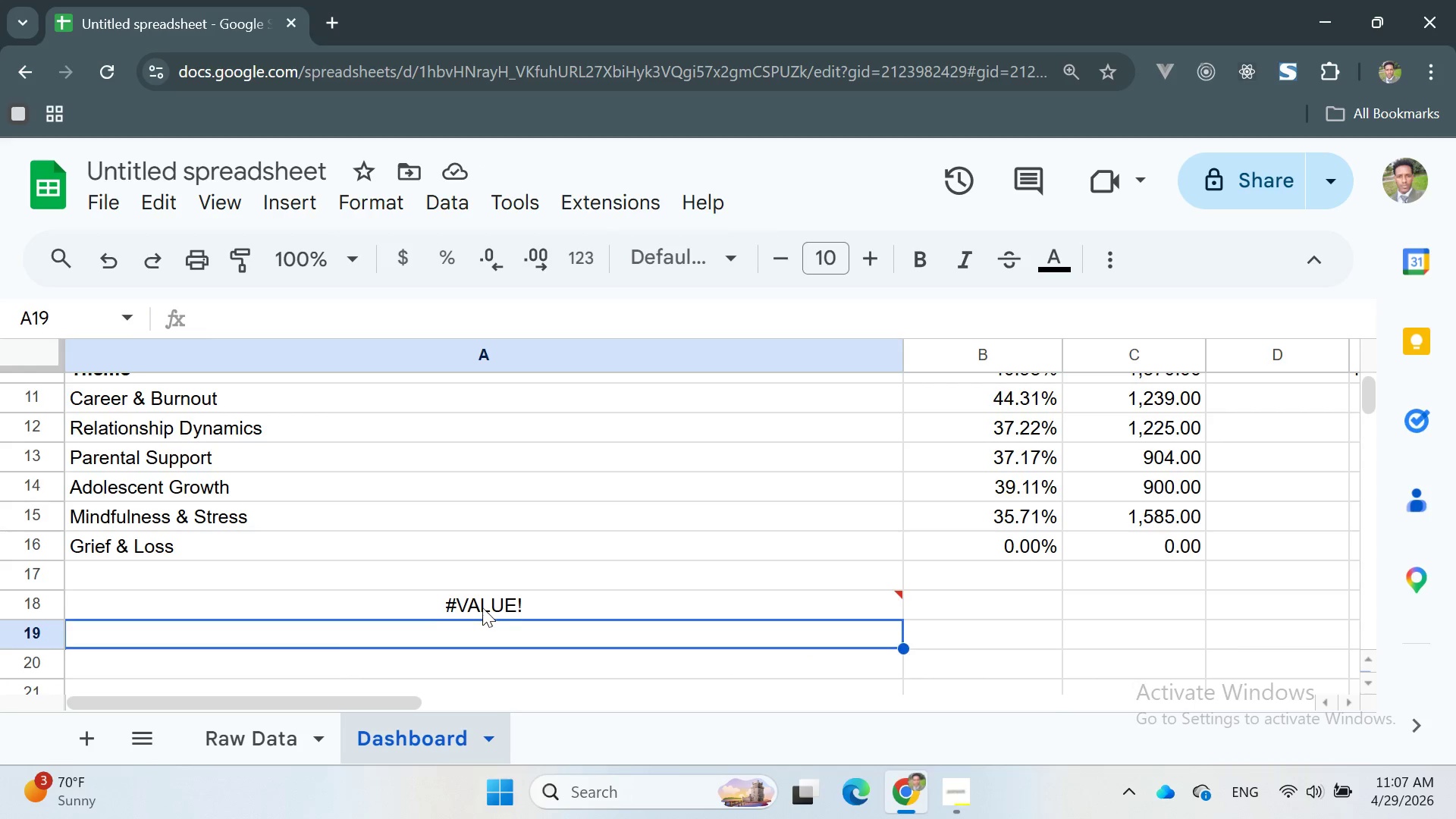 
double_click([482, 607])
 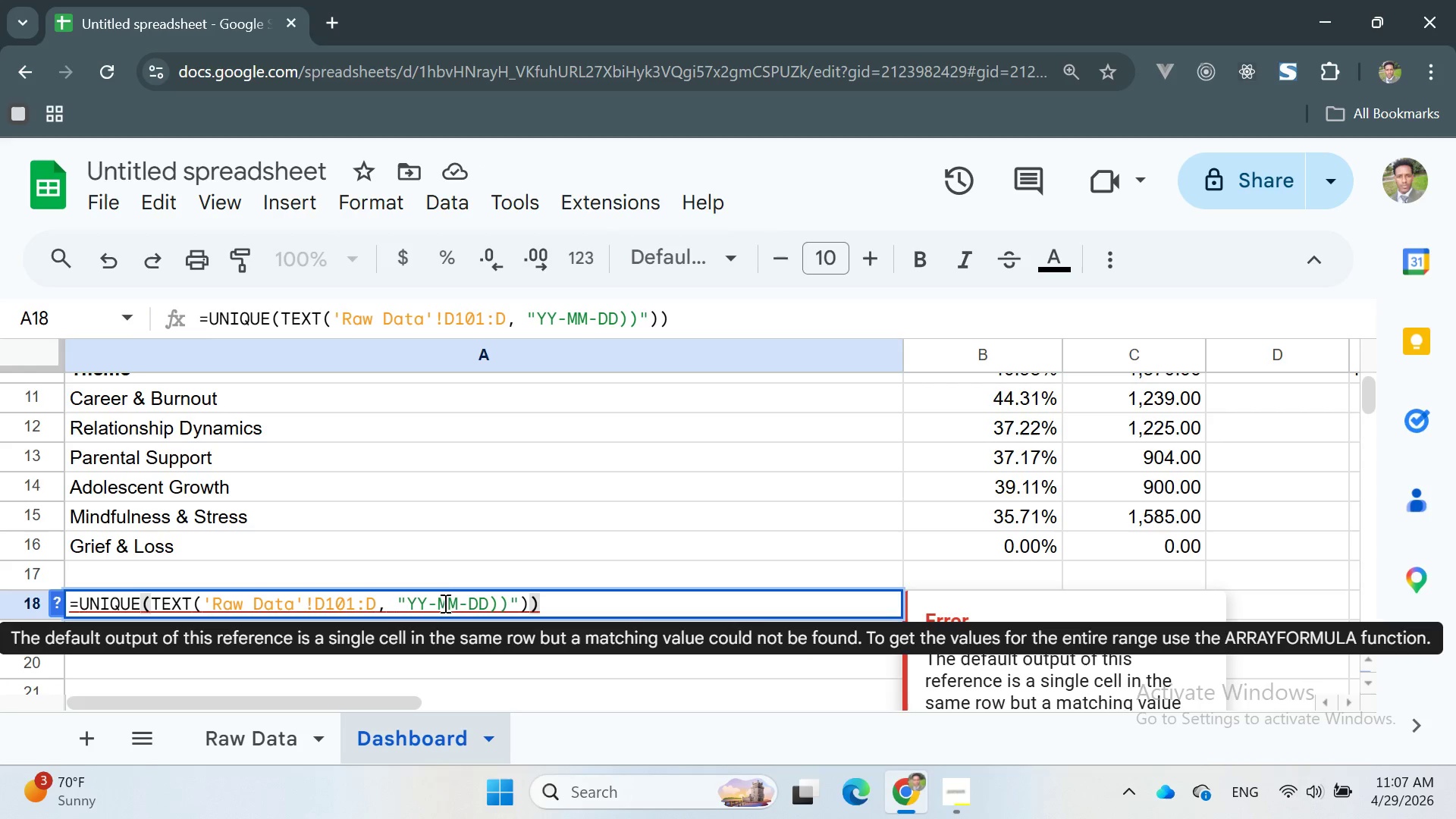 
left_click([431, 600])
 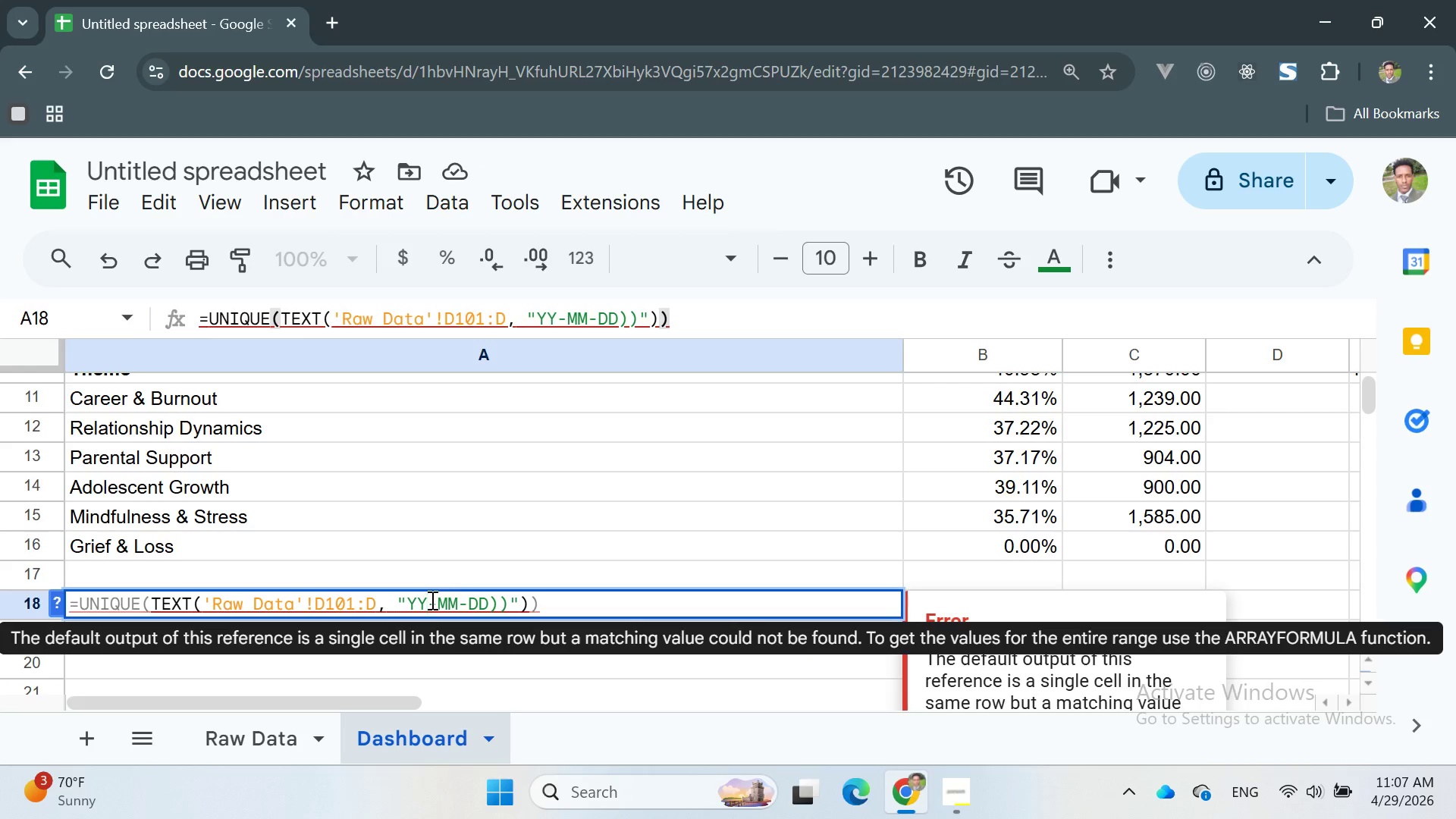 
key(Backspace)
key(Backspace)
type(DD)
 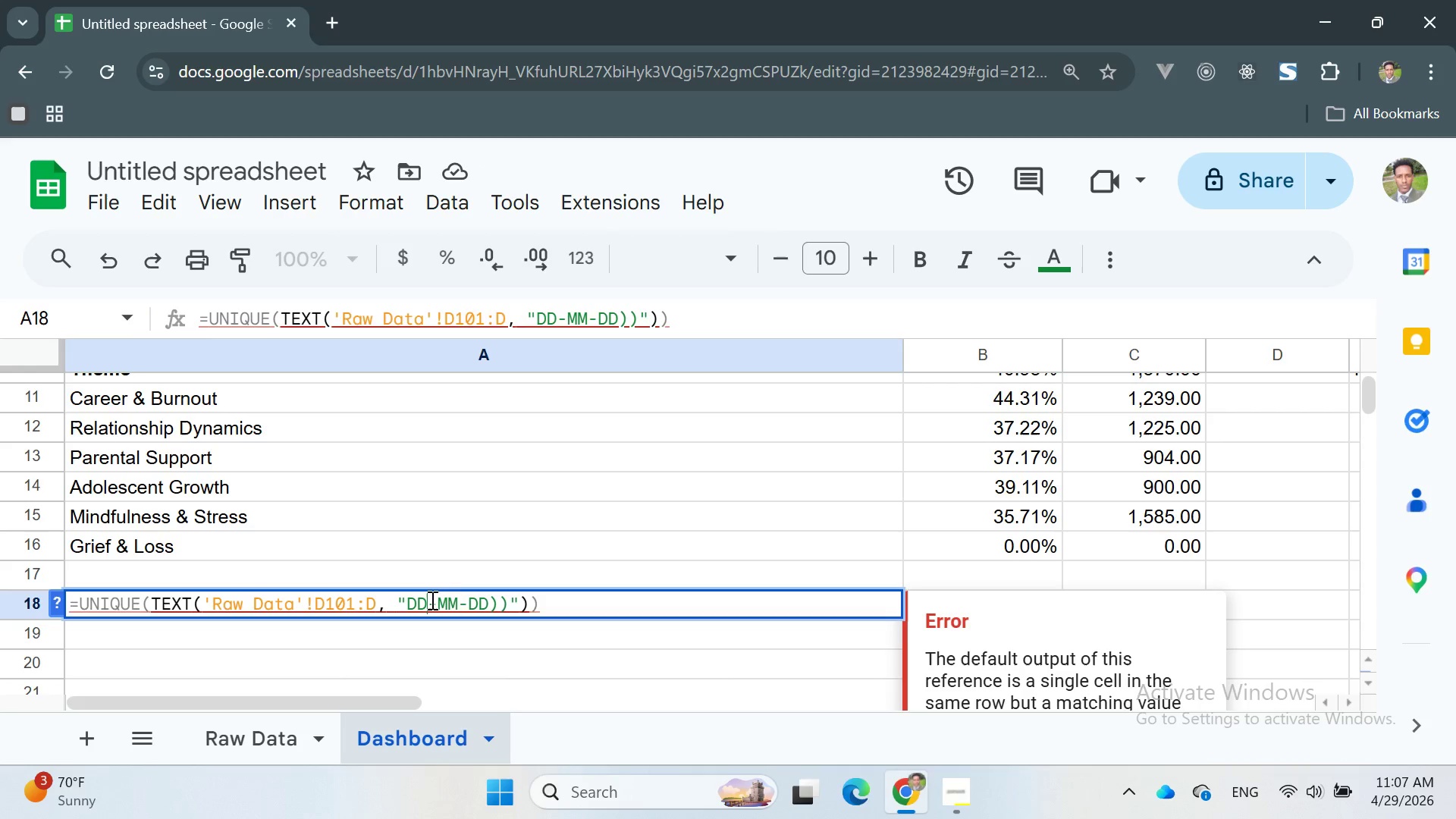 
key(ArrowRight)
 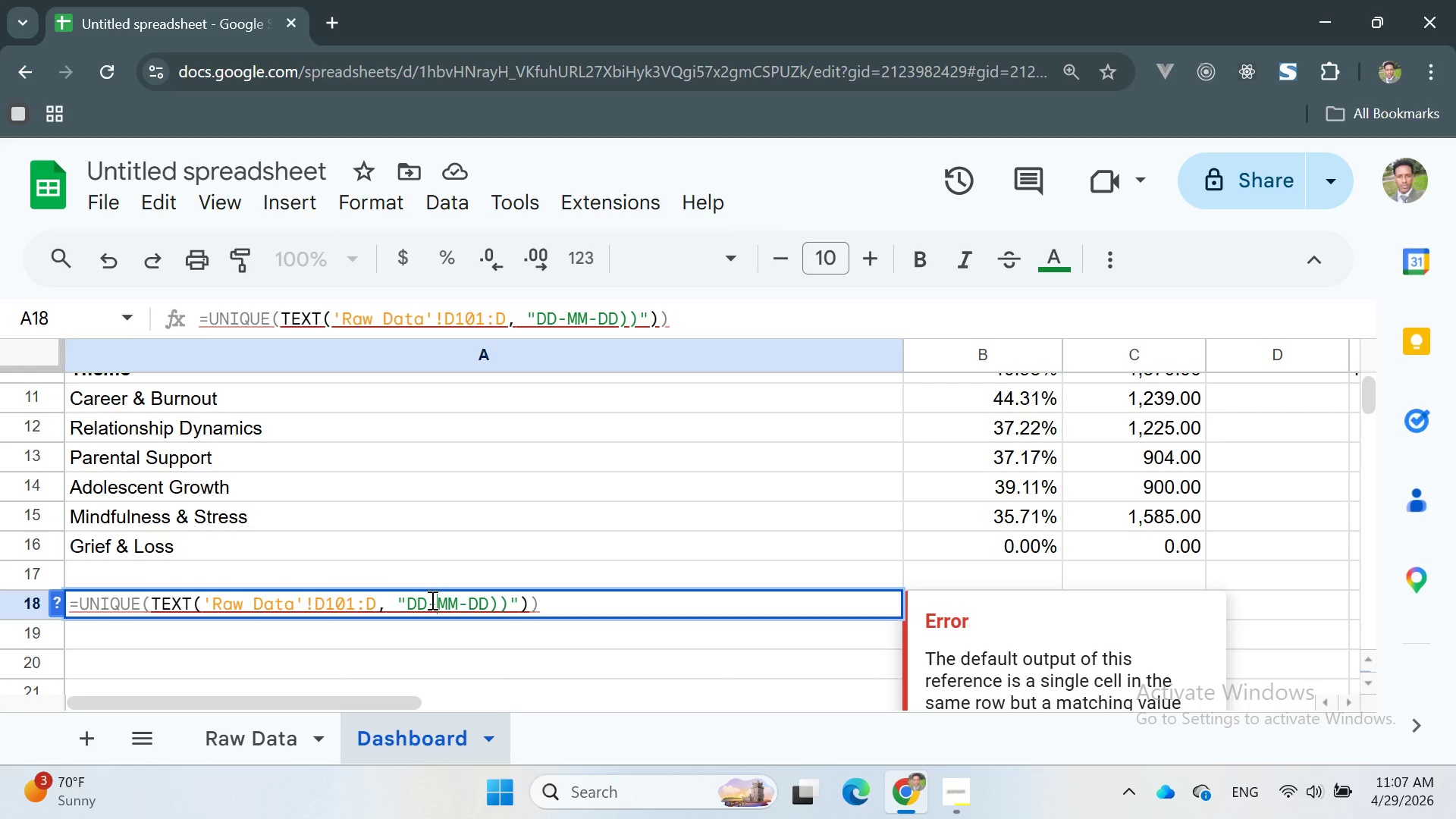 
key(ArrowRight)
 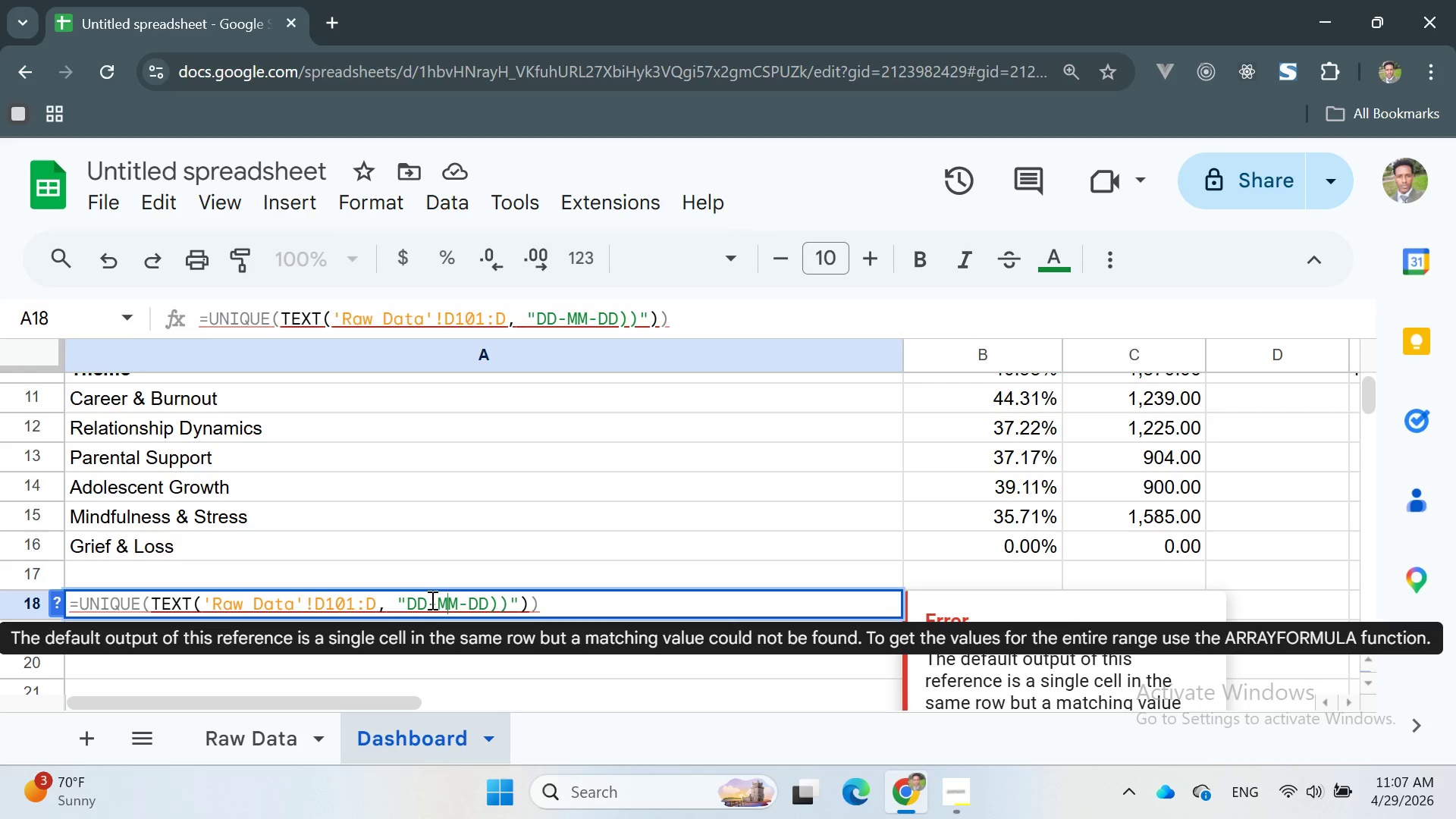 
key(ArrowRight)
 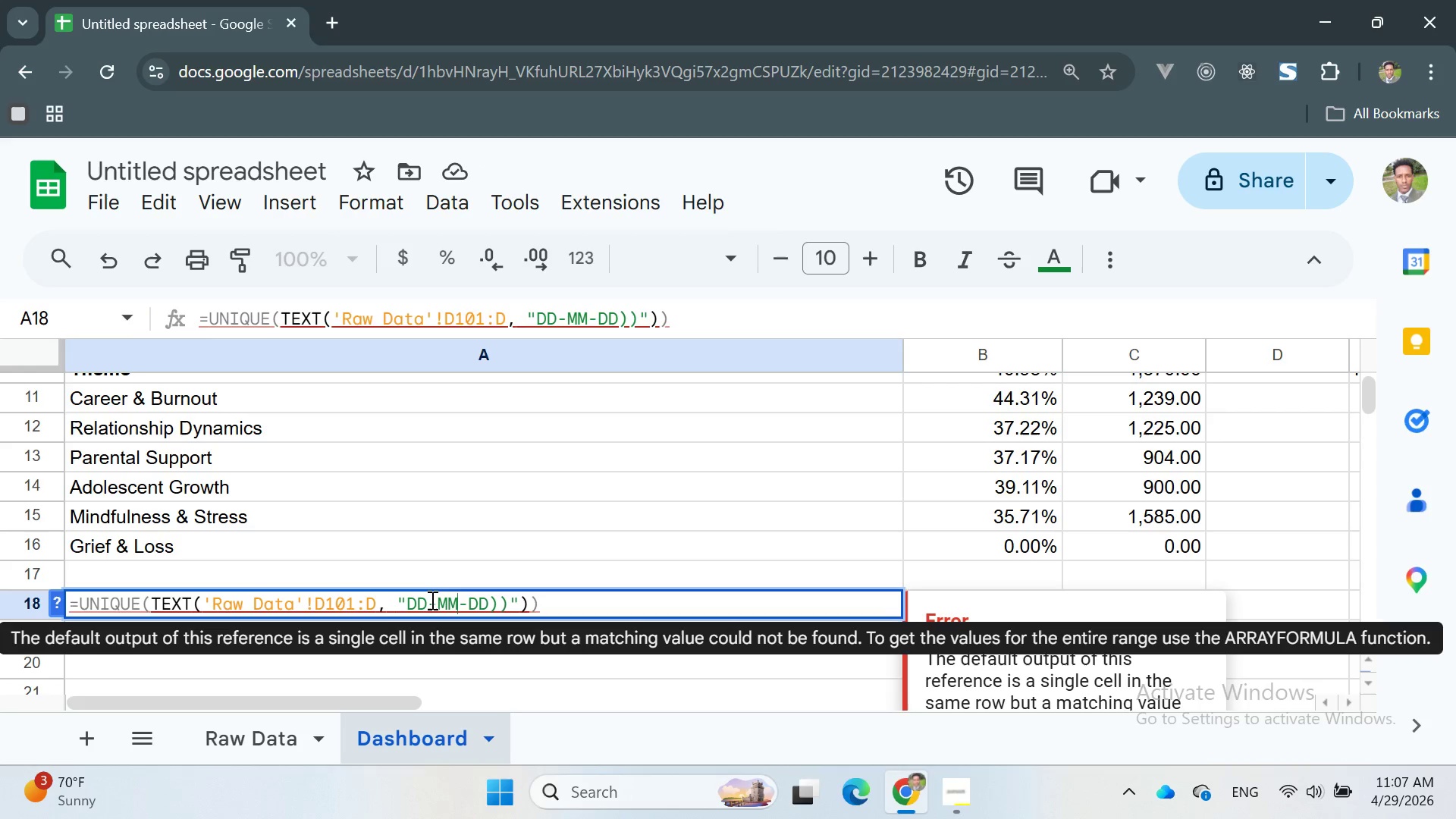 
key(ArrowRight)
 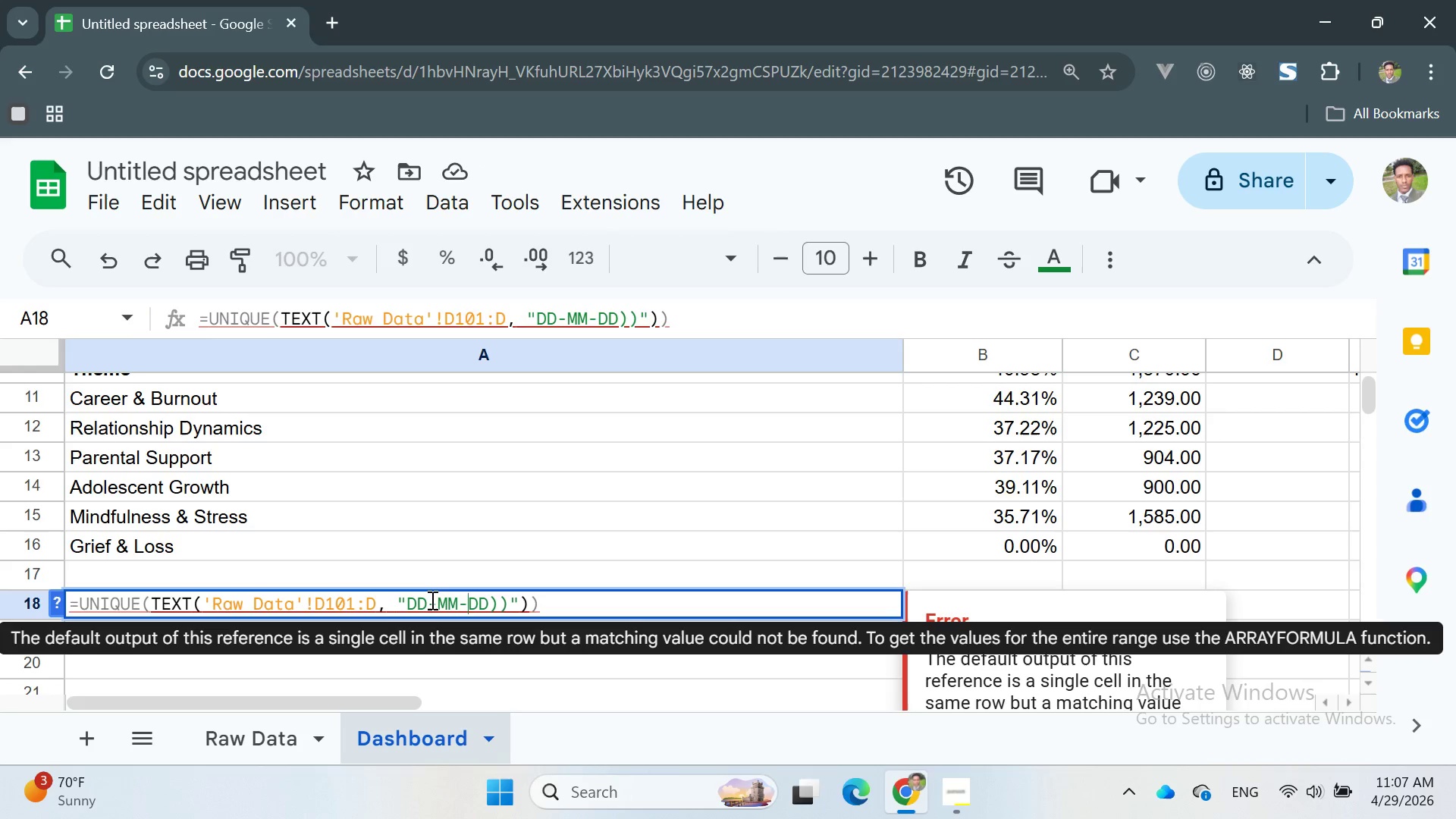 
key(ArrowRight)
 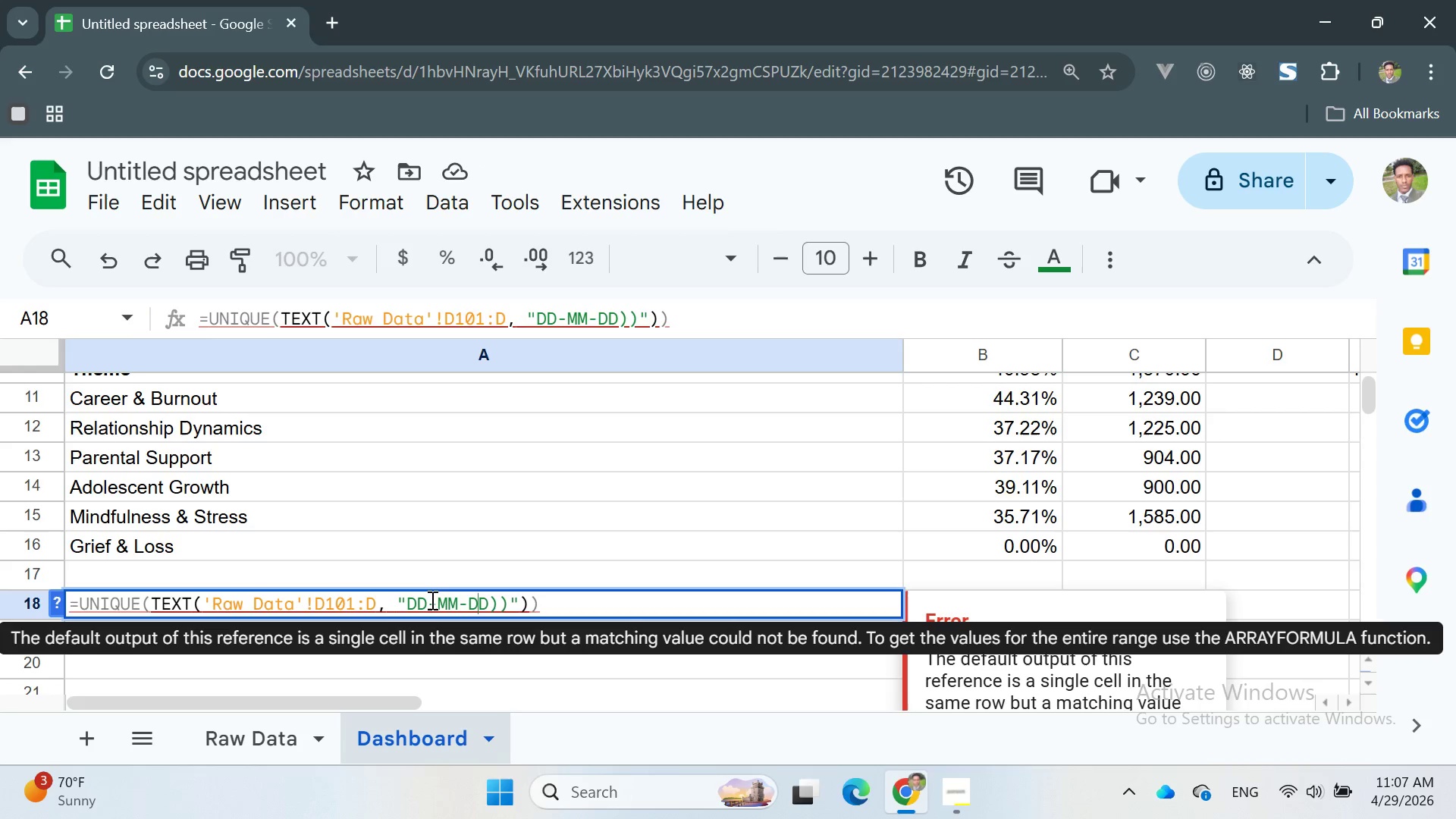 
key(ArrowRight)
 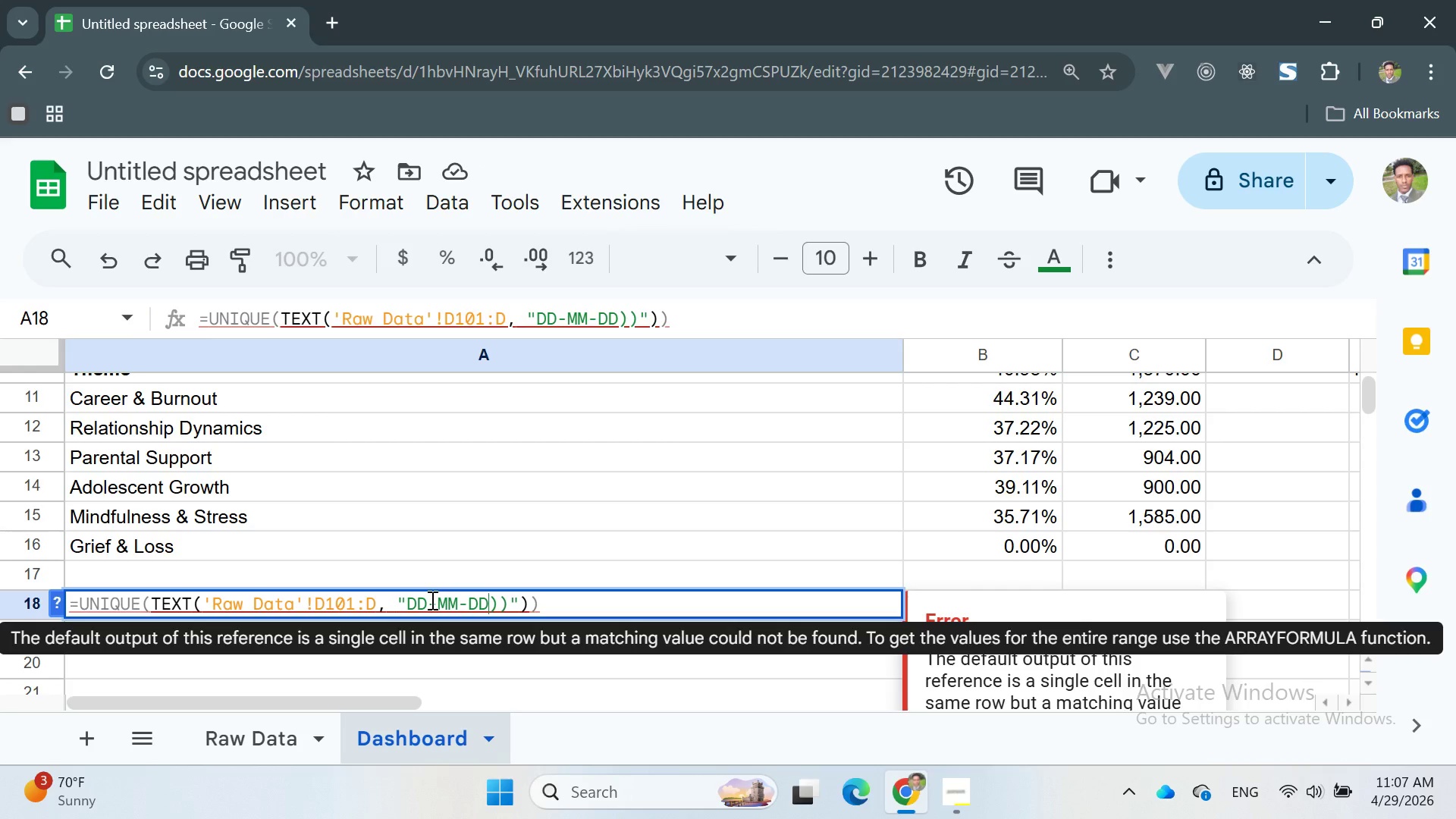 
key(Backspace)
key(Backspace)
type(YY)
 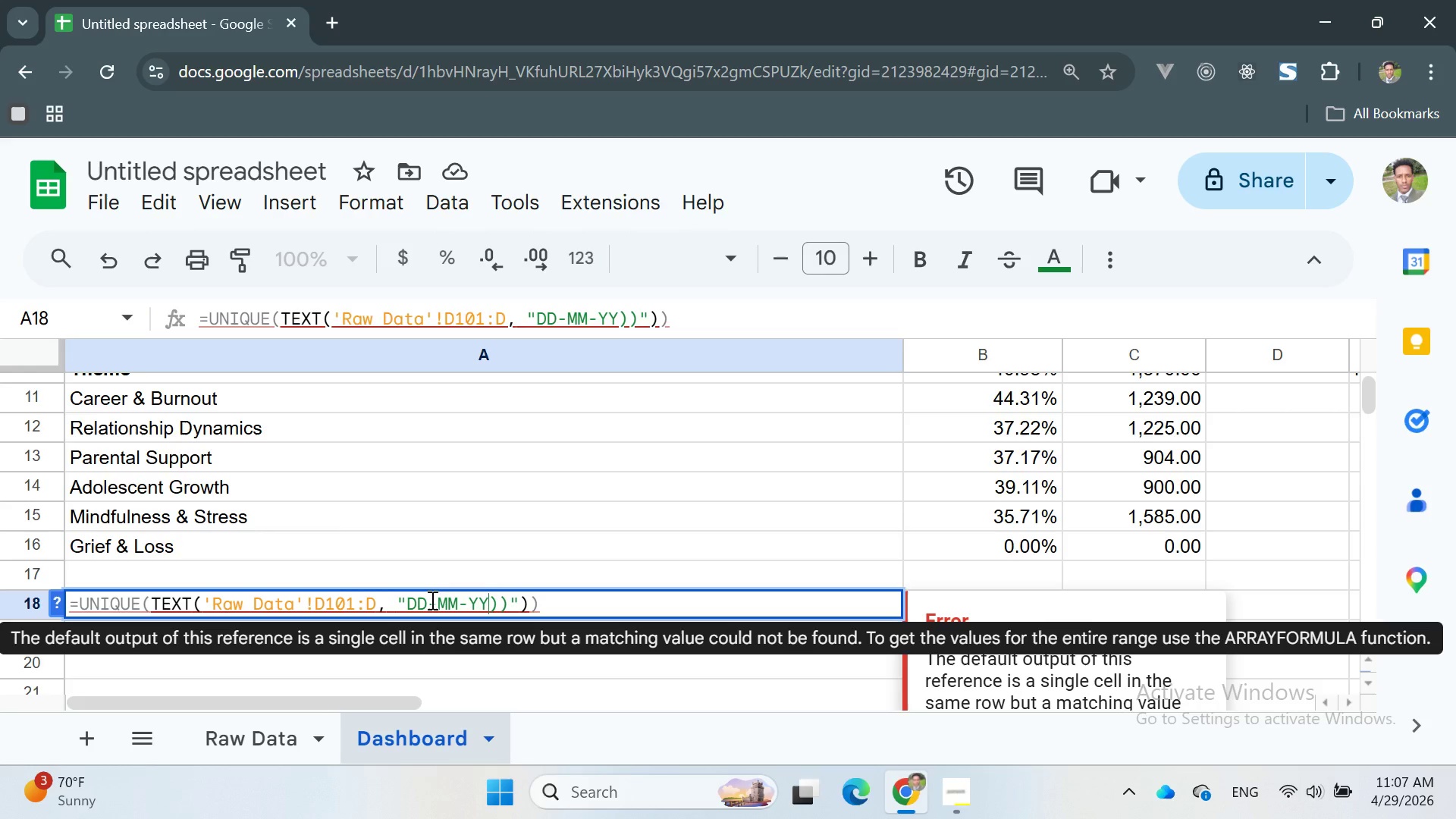 
key(Enter)
 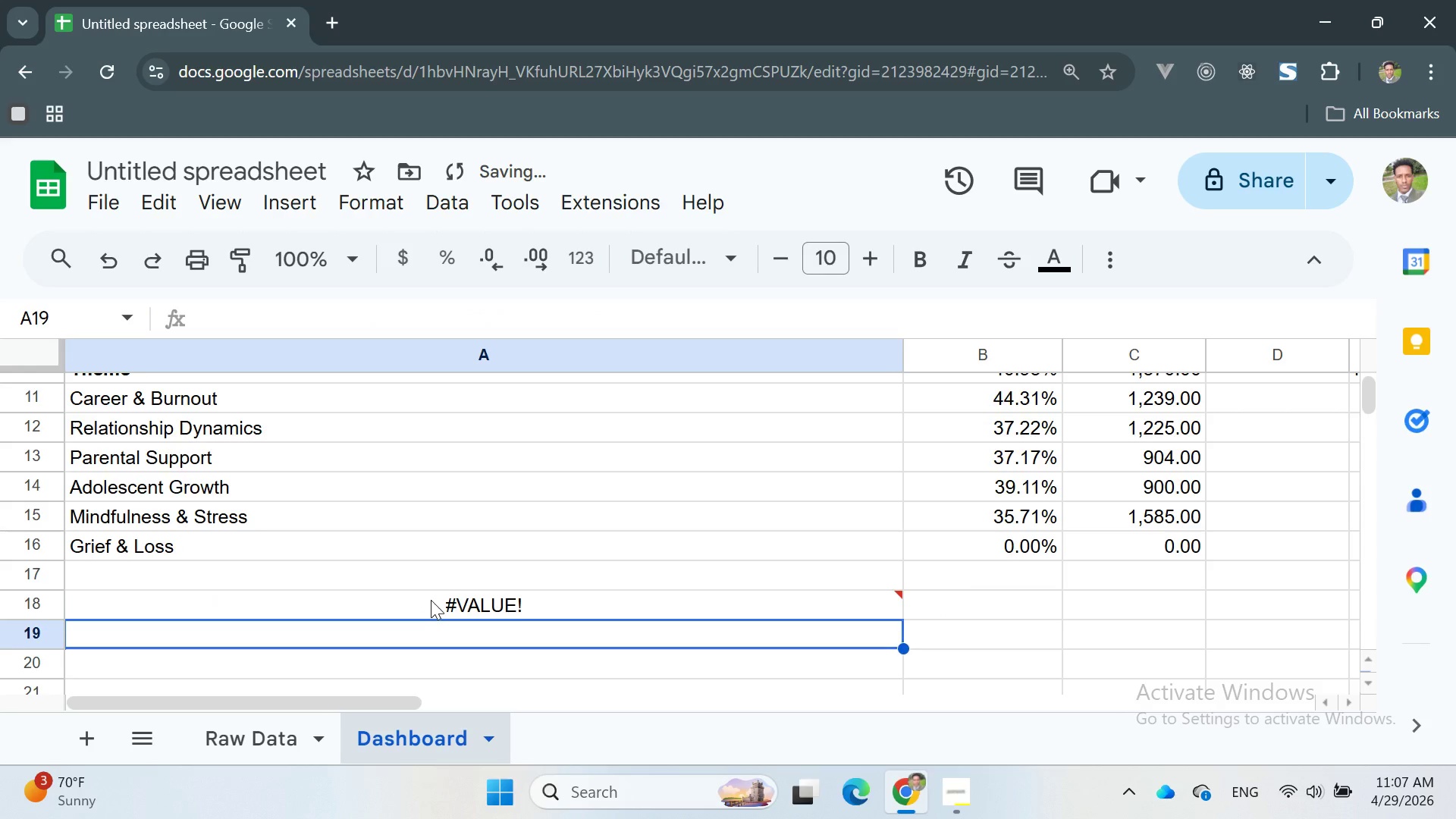 
double_click([431, 600])
 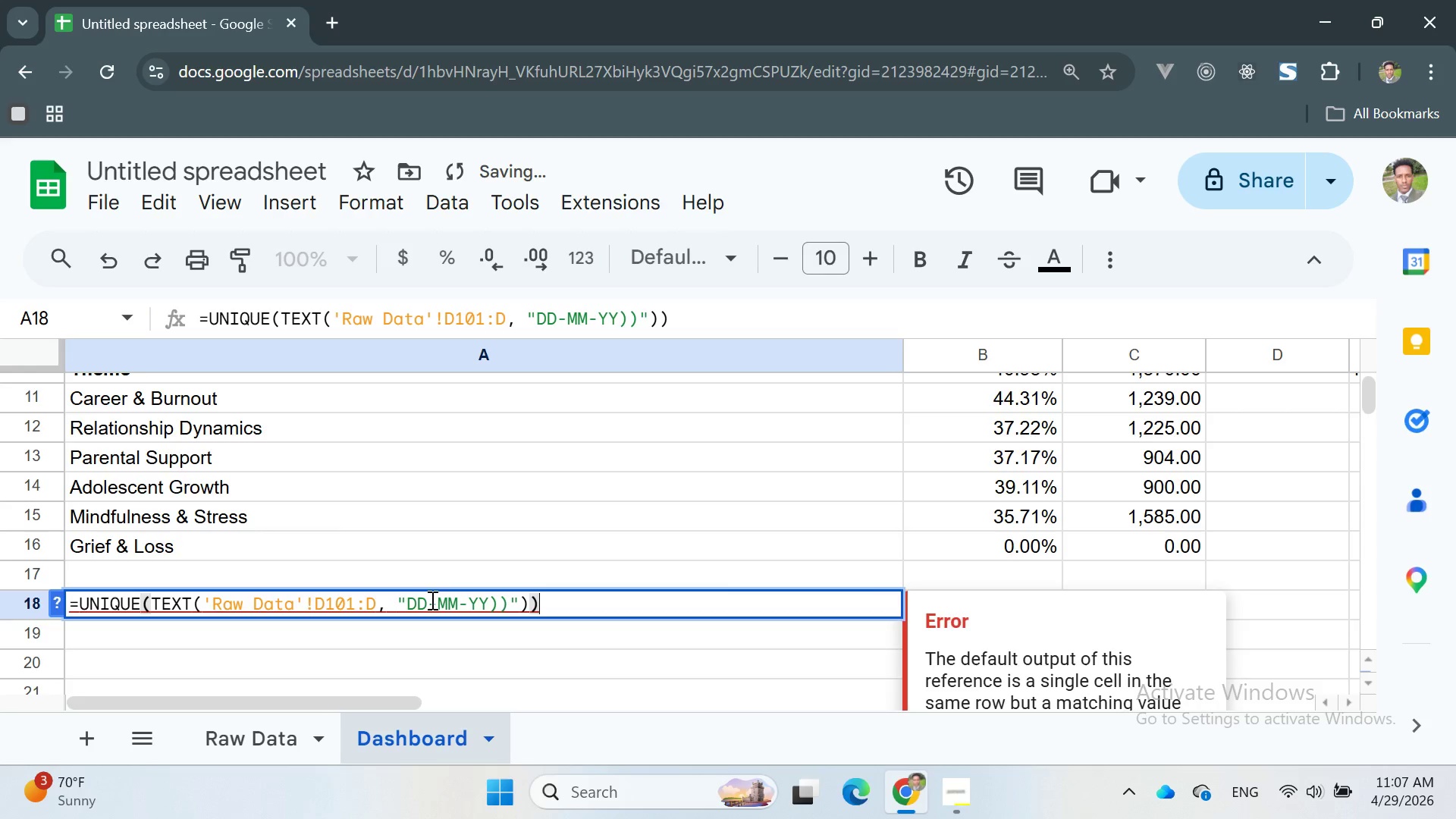 
right_click([431, 600])
 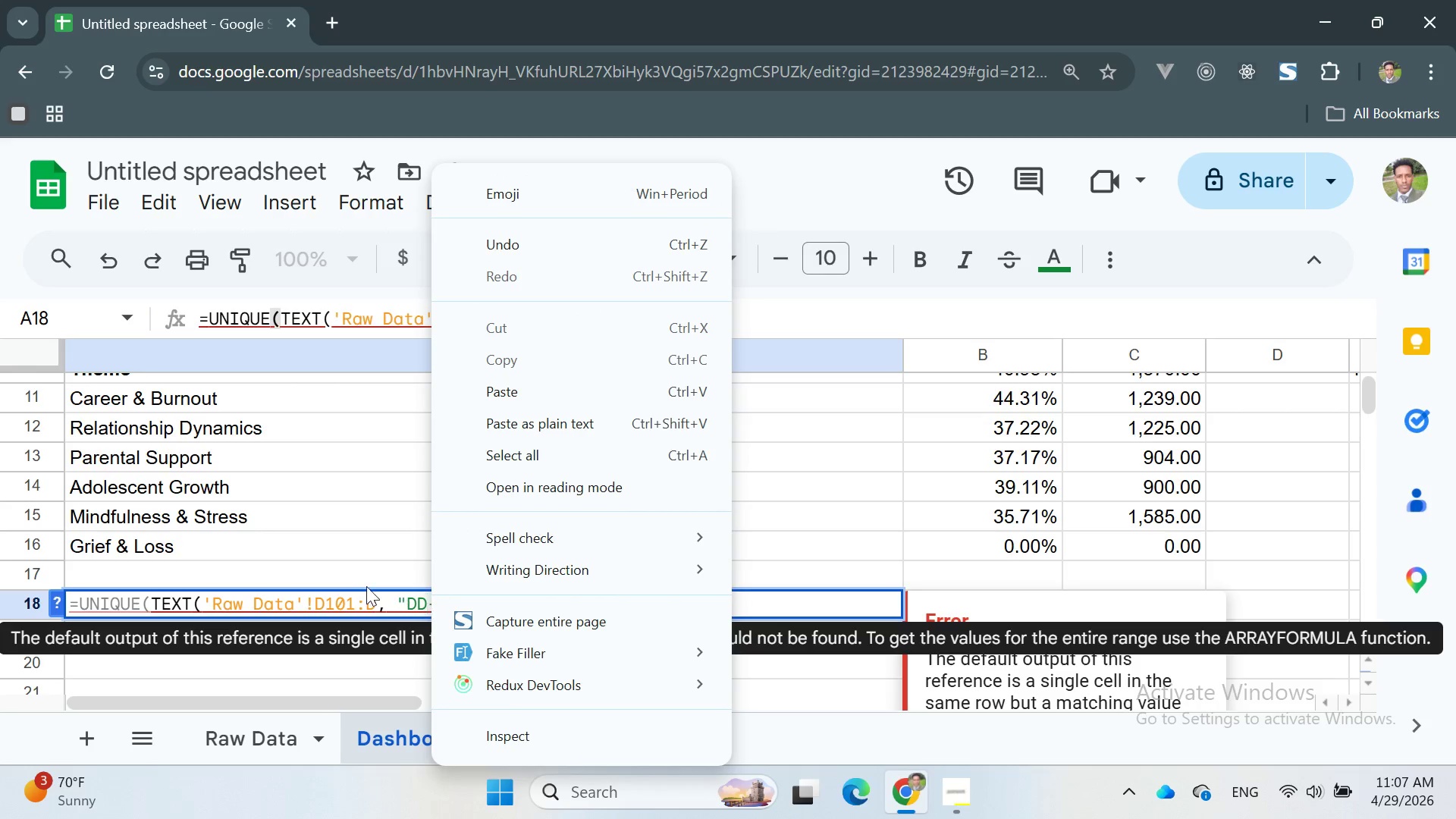 
left_click([359, 591])
 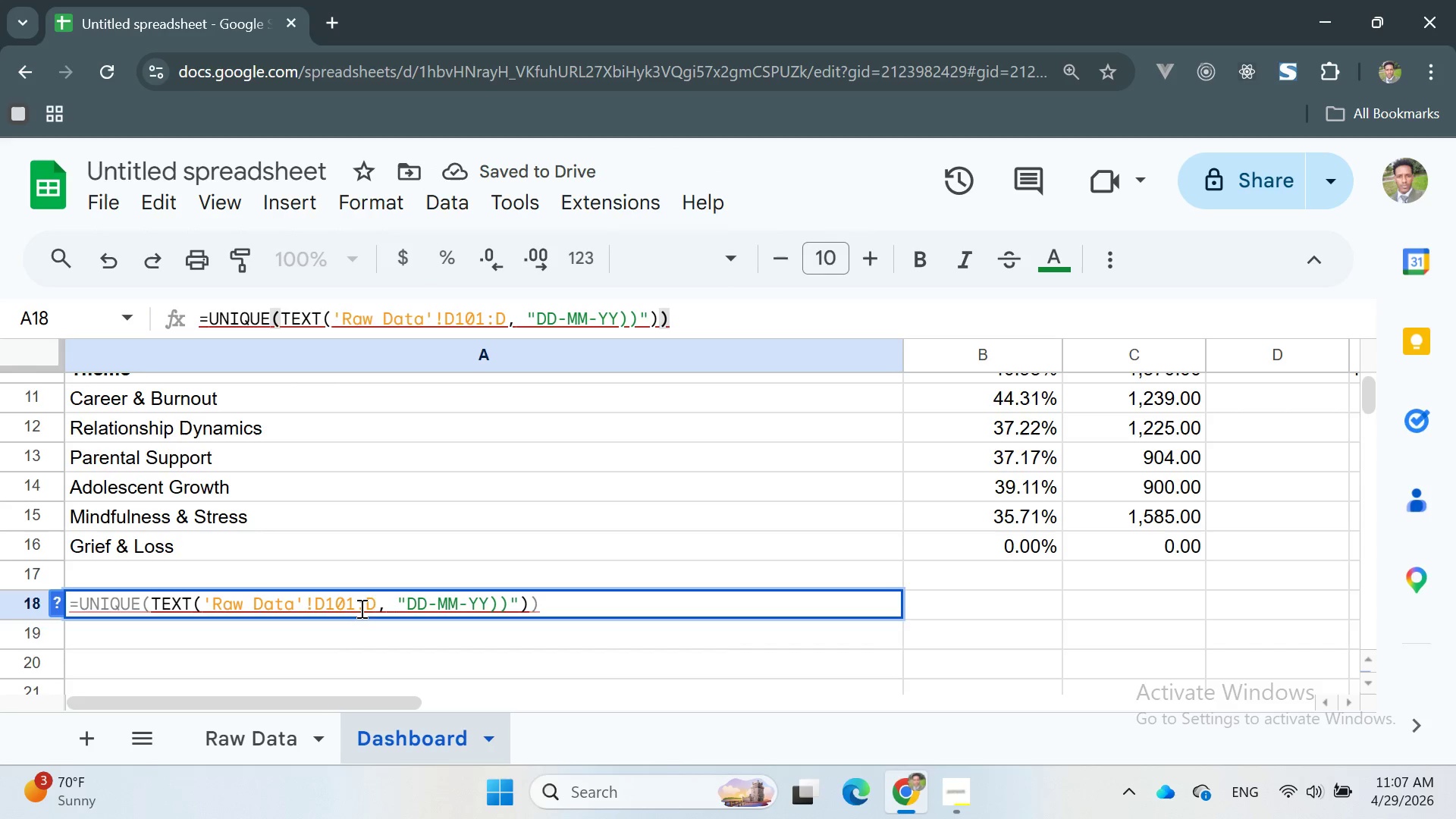 
left_click([375, 607])
 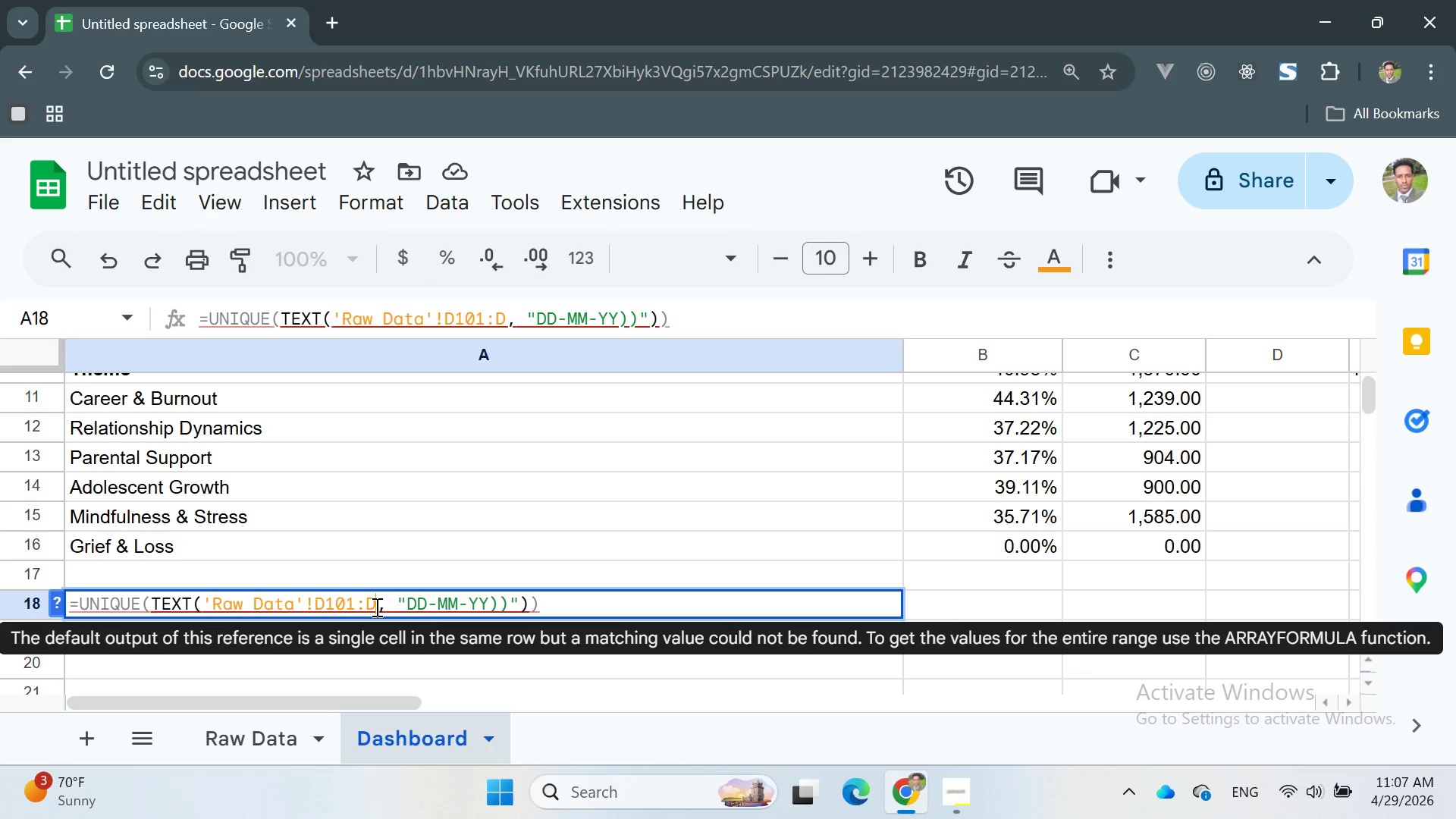 
key(Backspace)
 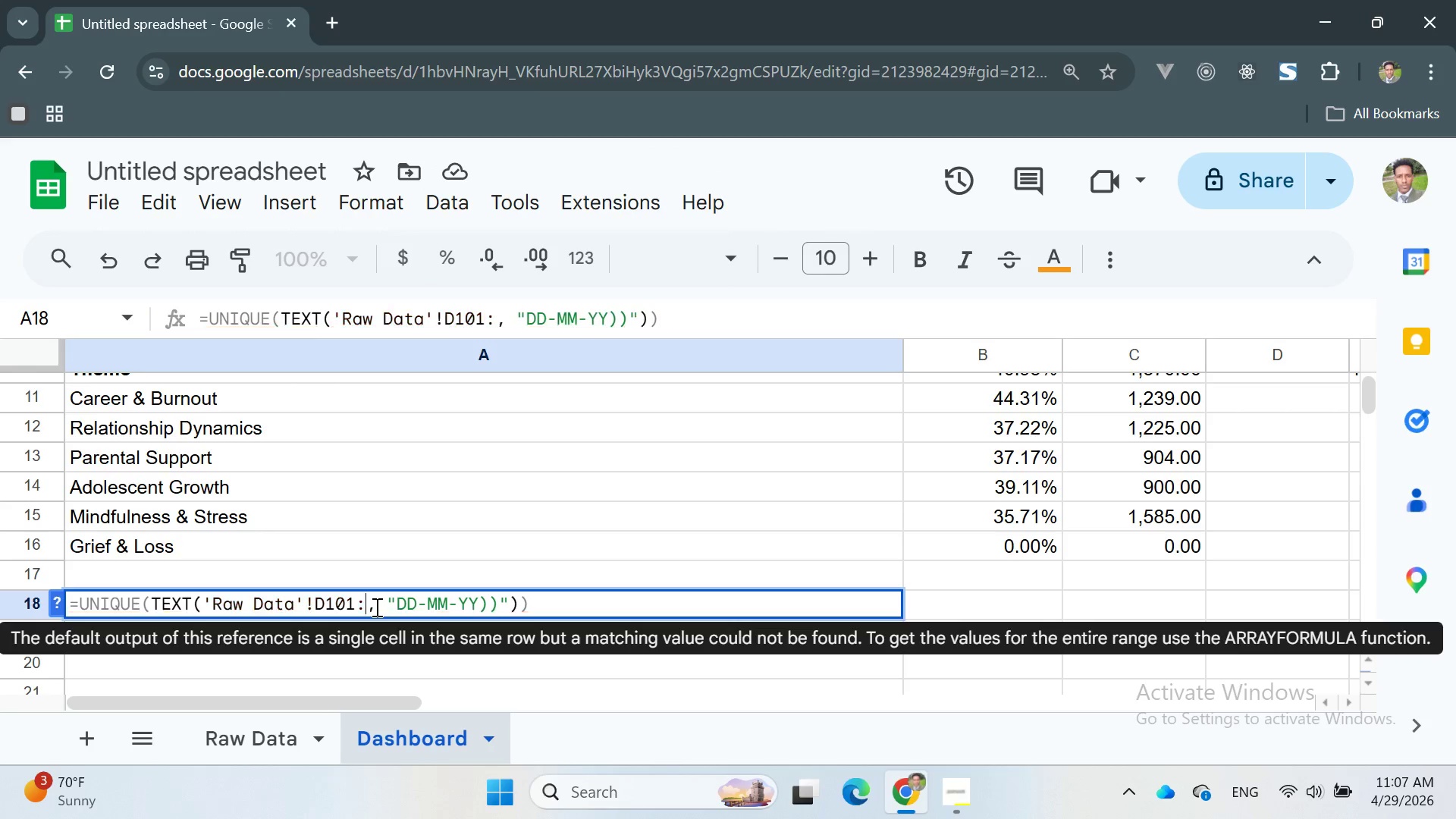 
key(Backspace)
 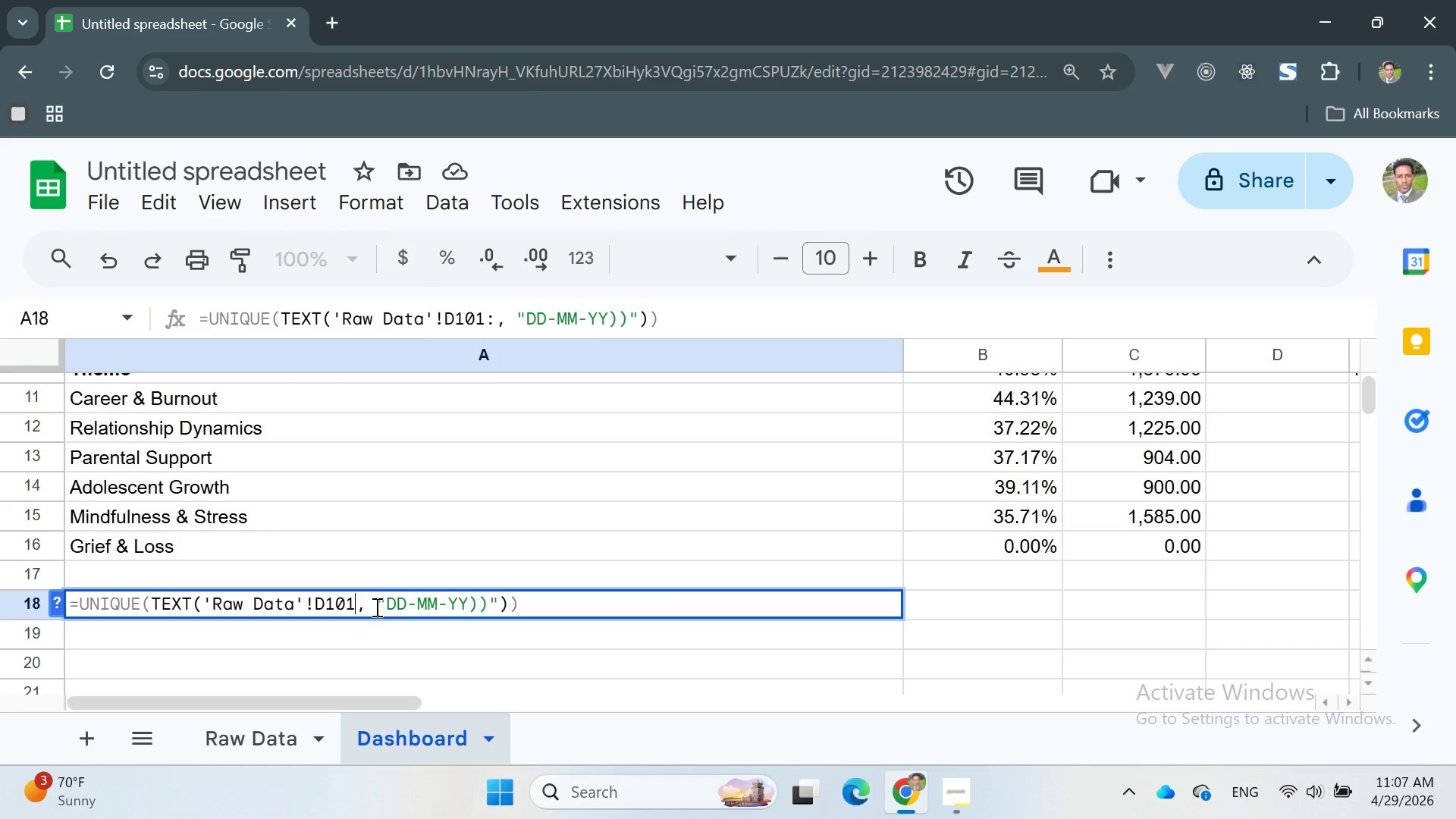 
right_click([375, 607])
 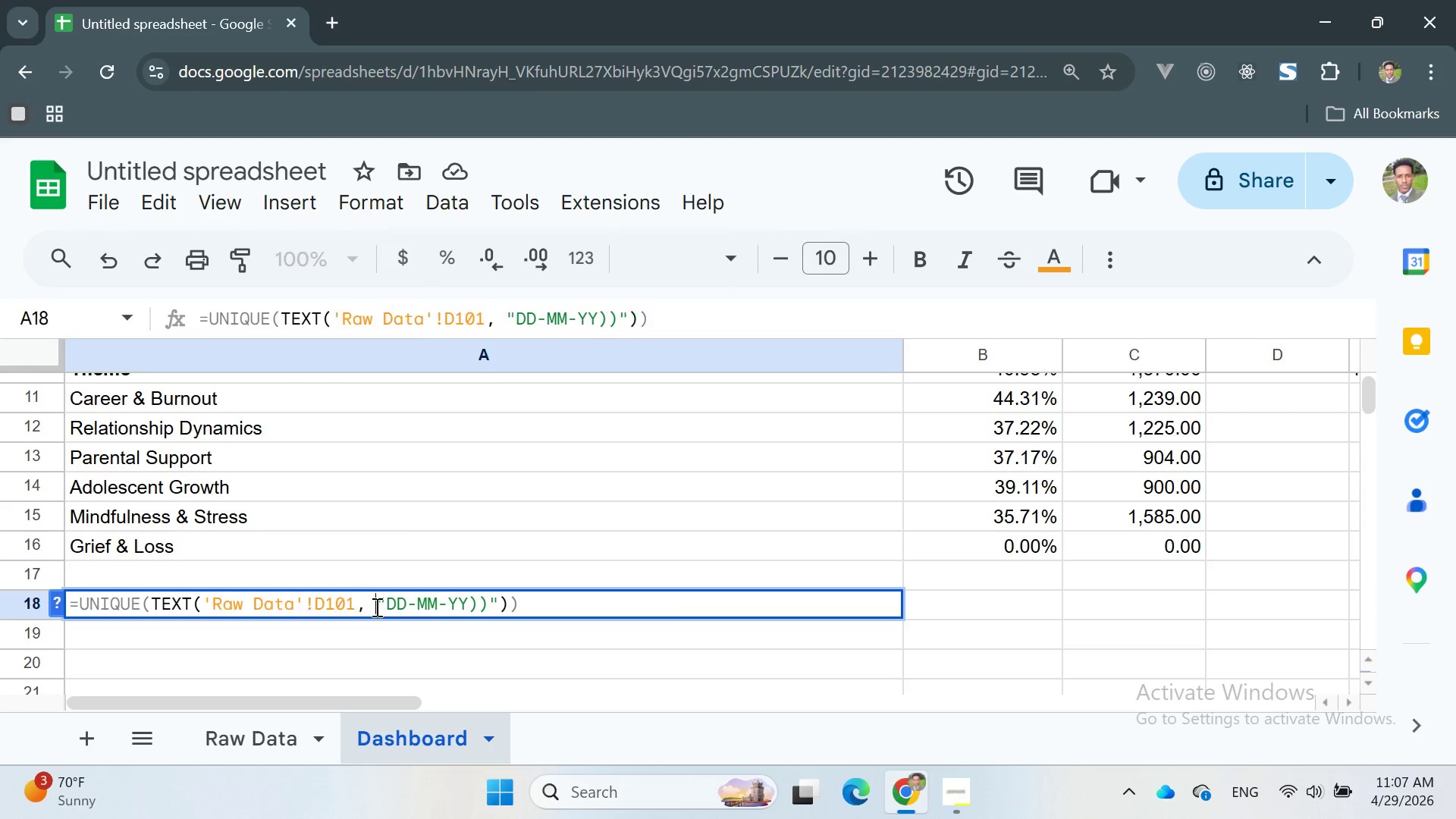 
key(Backspace)
 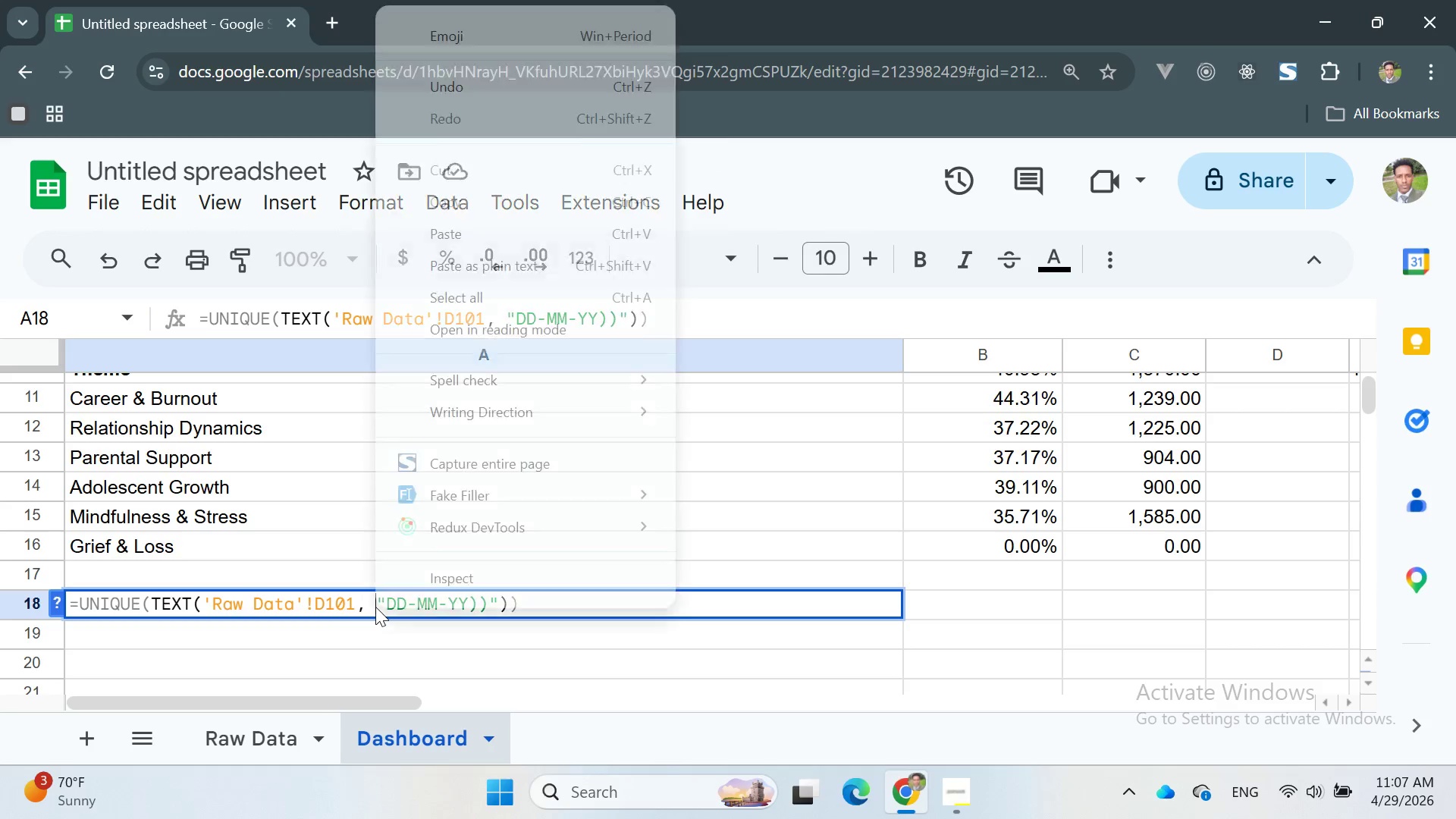 
key(Backspace)
 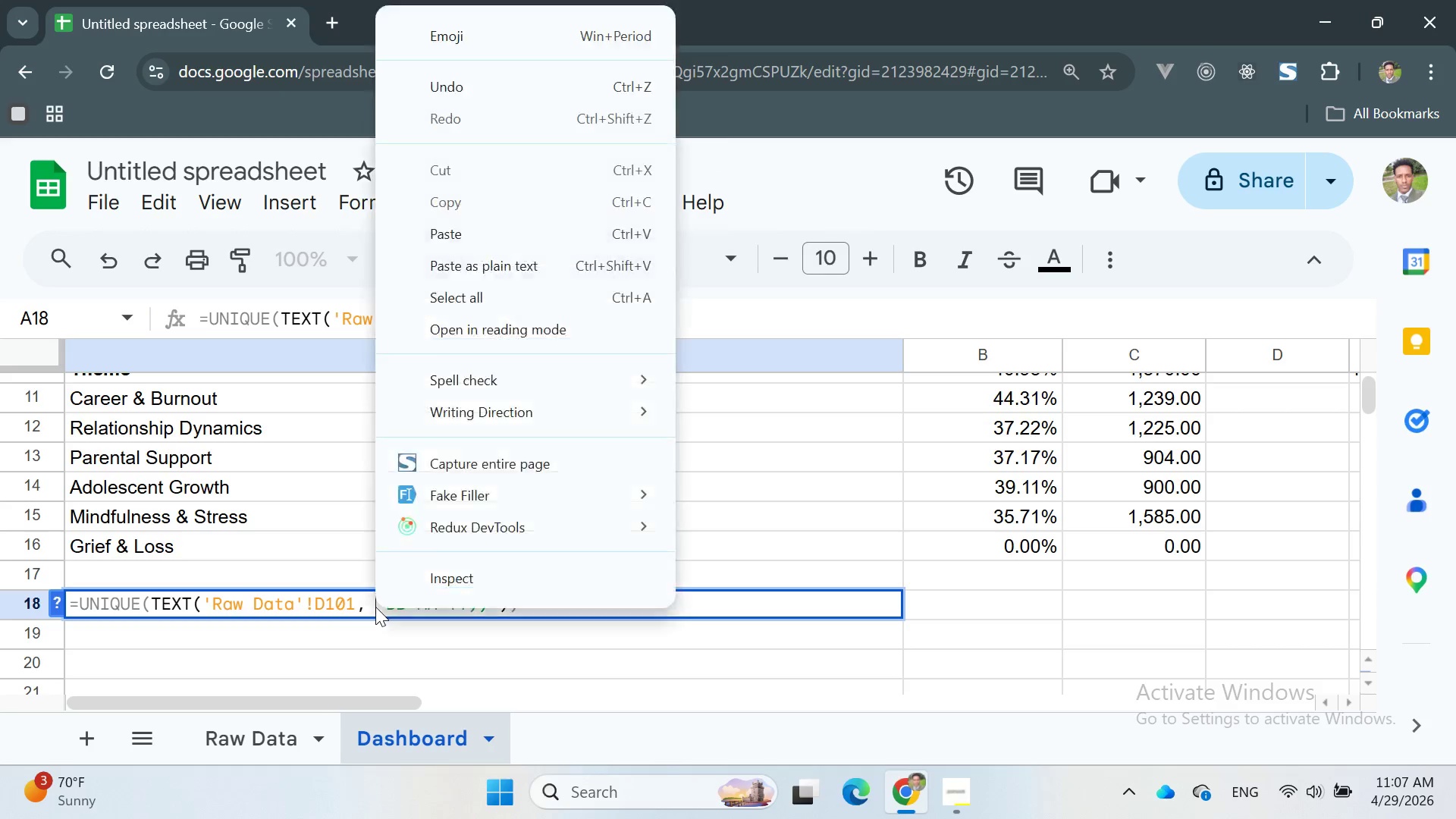 
double_click([375, 607])
 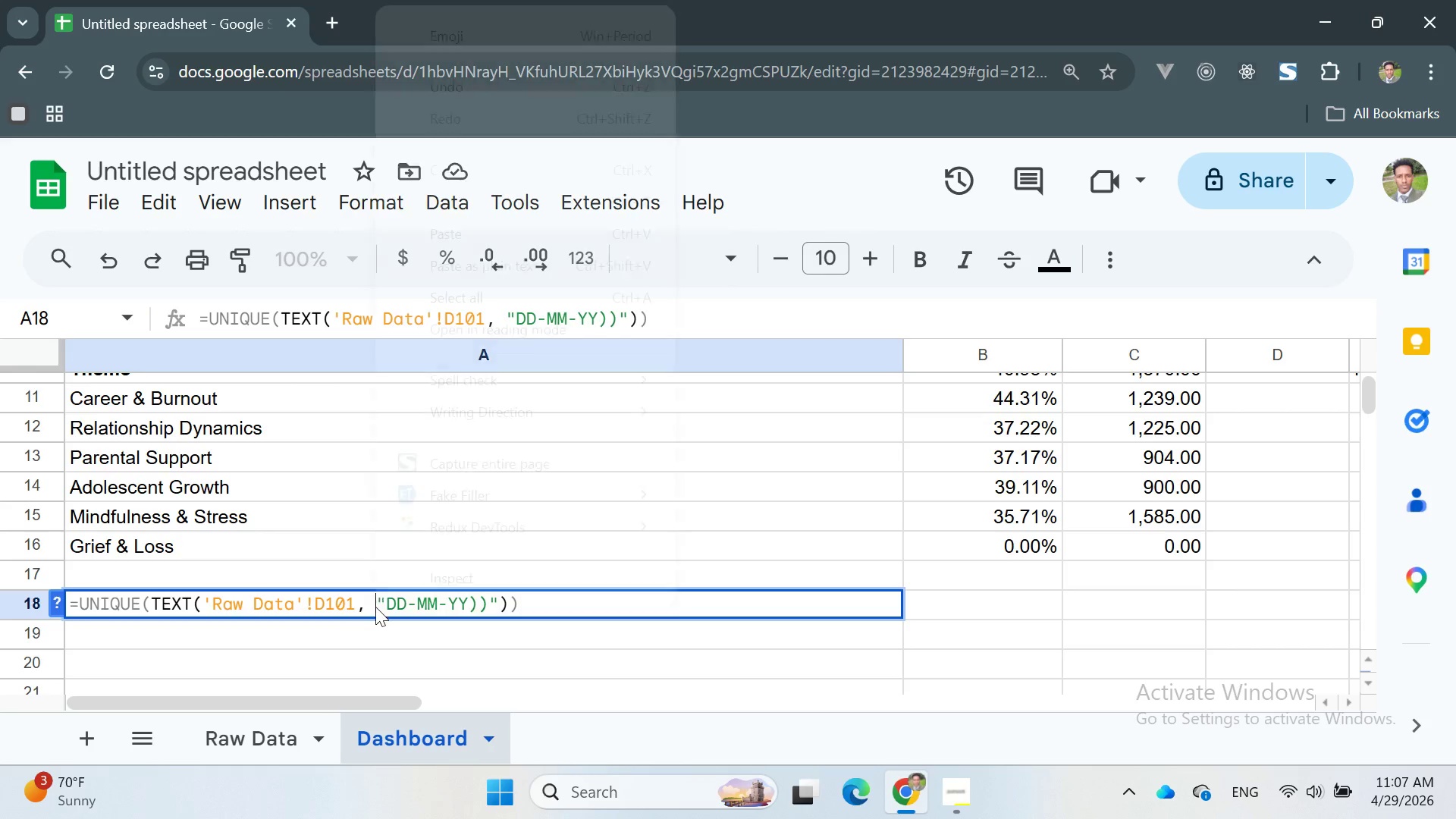 
key(Backspace)
 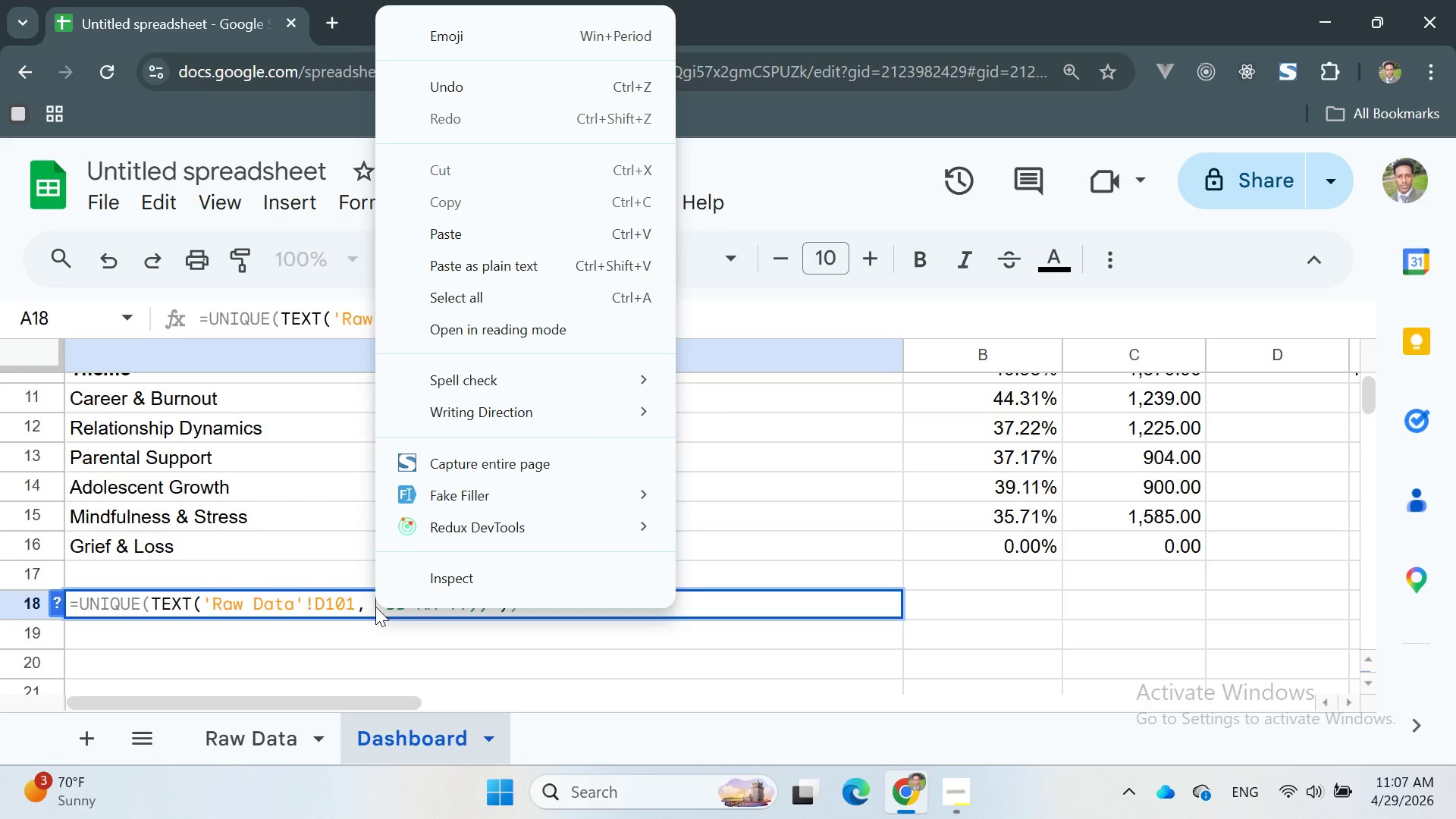 
left_click([357, 605])
 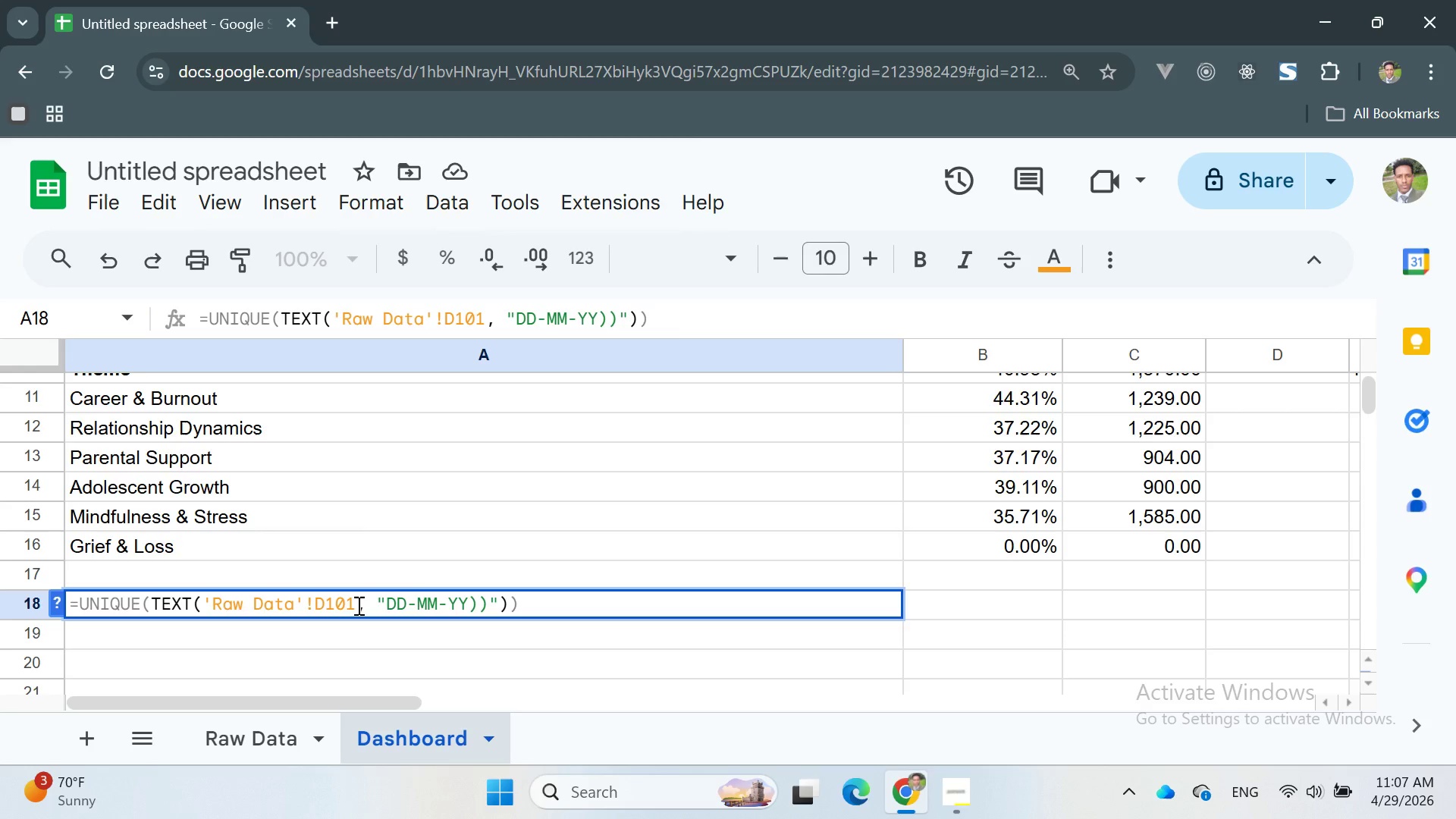 
key(Backspace)
 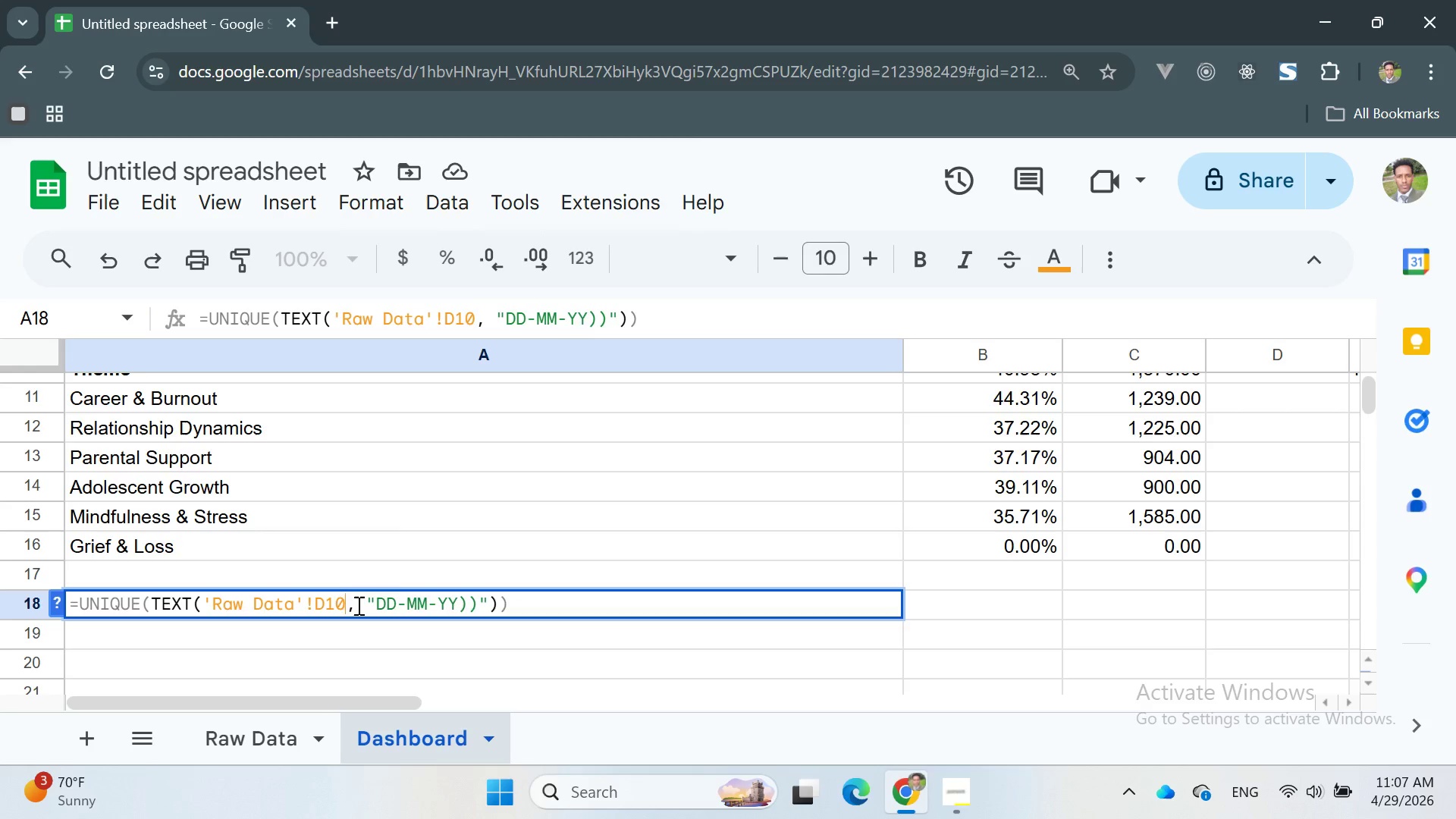 
key(Backspace)
 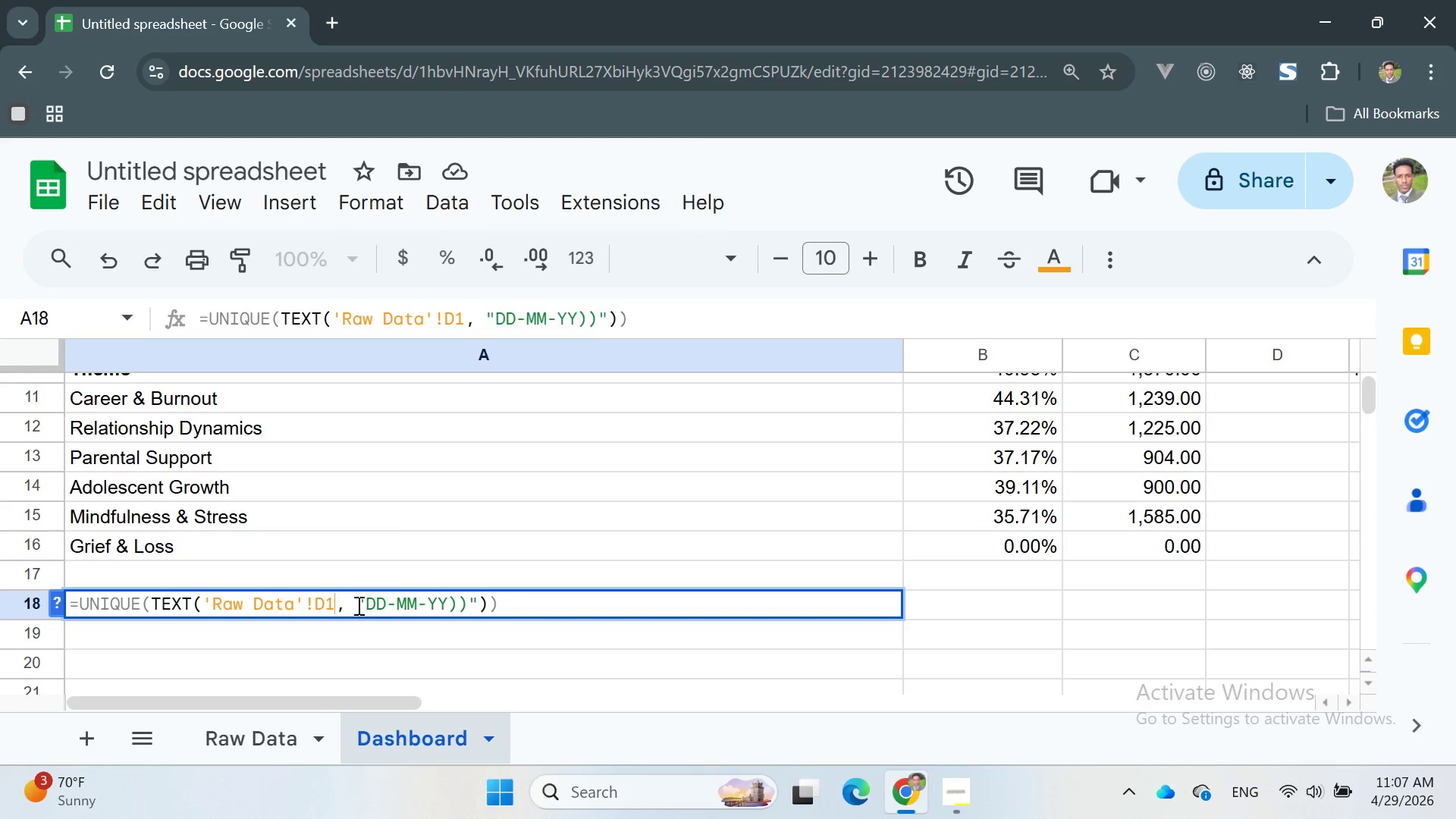 
key(Backspace)
 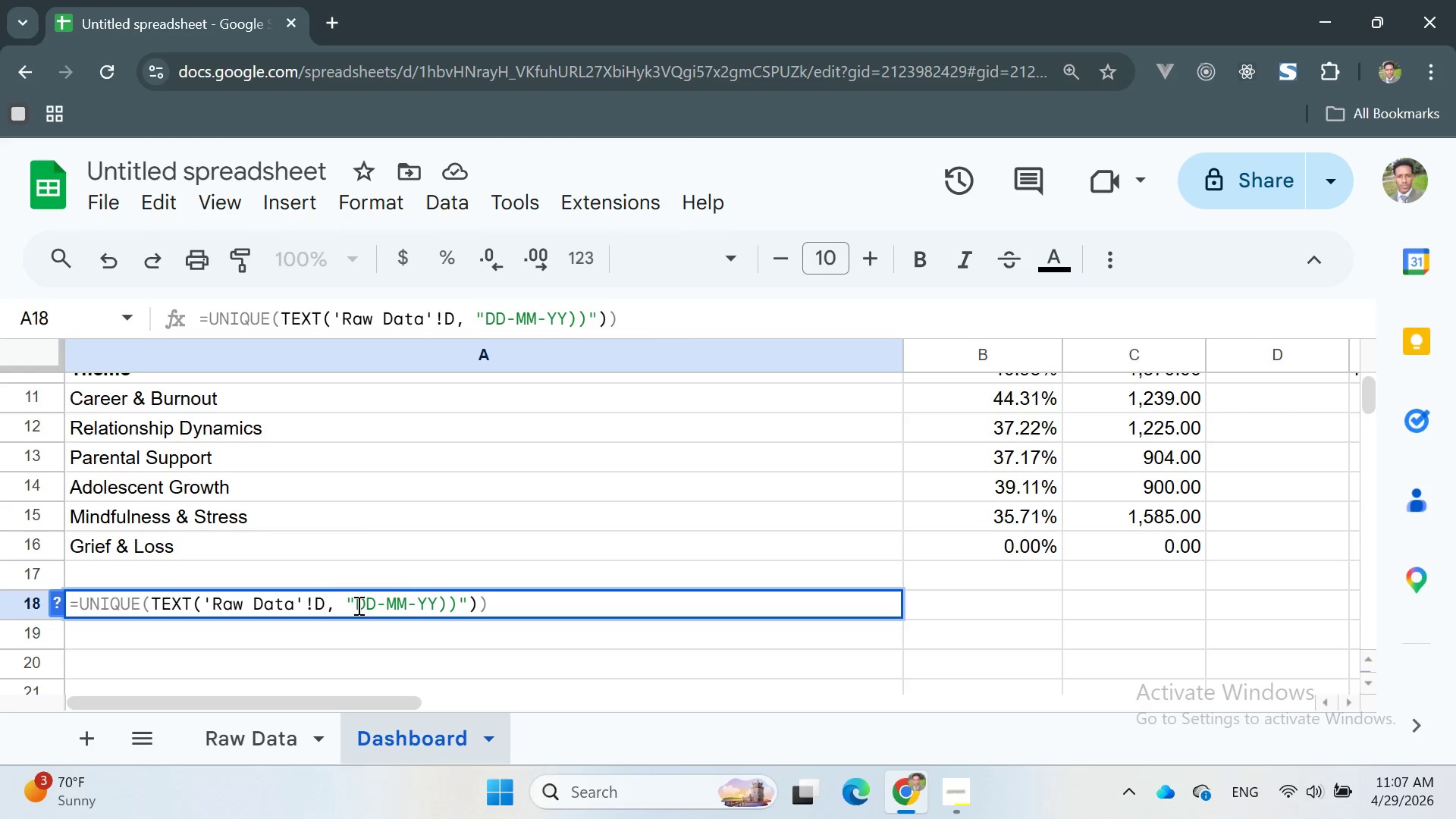 
key(Shift+ShiftRight)
 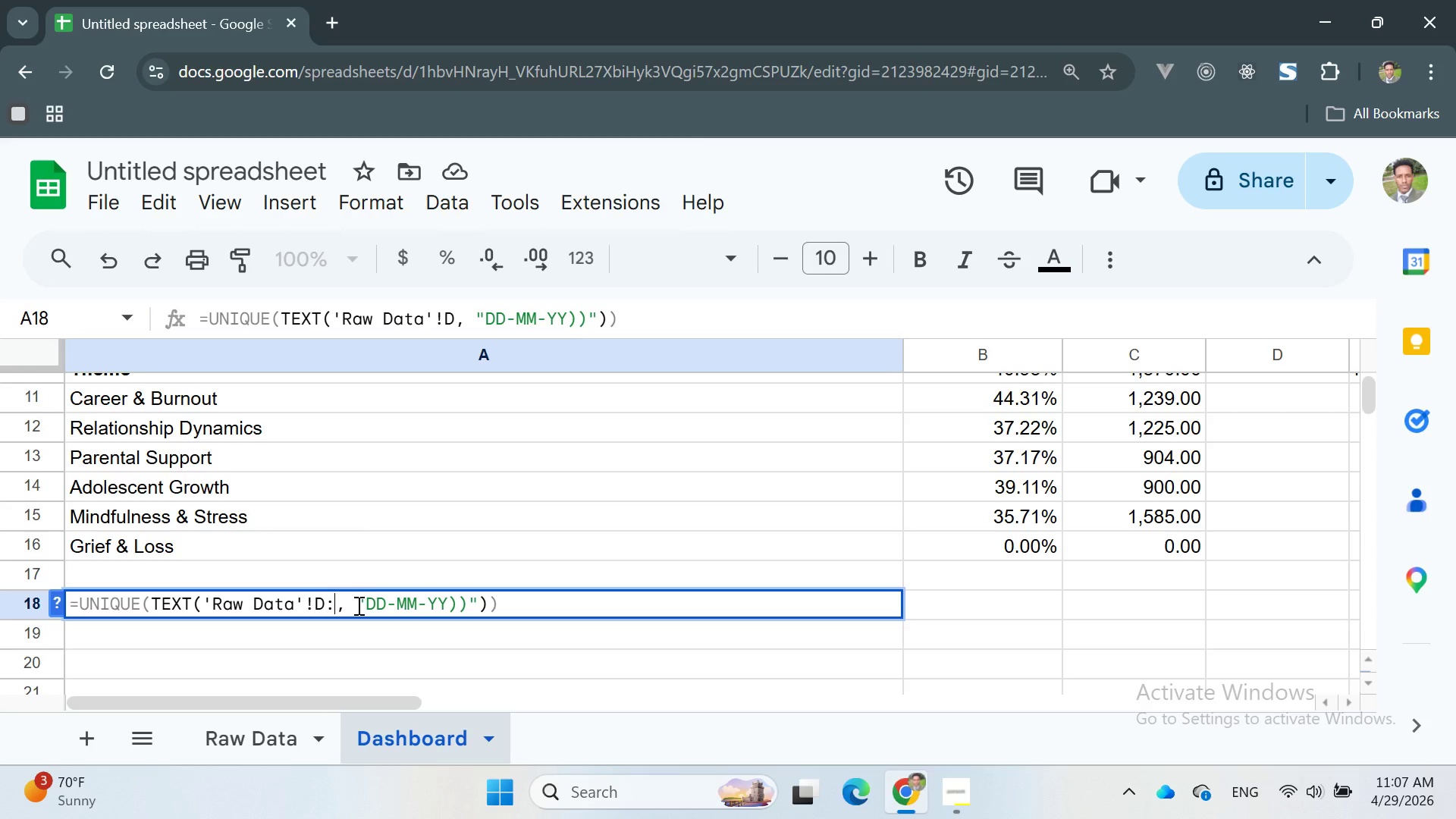 
key(Shift+Semicolon)
 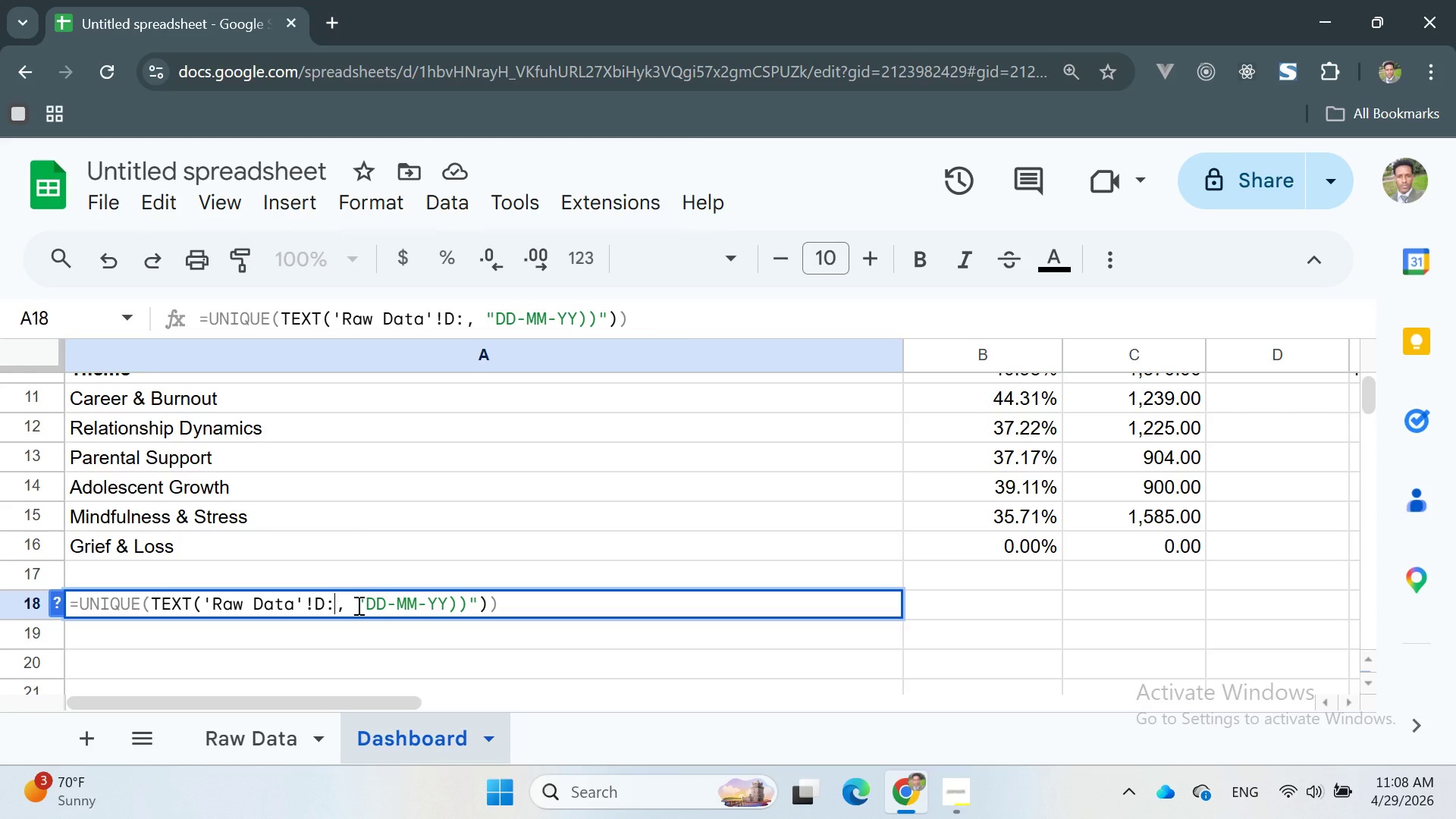 
key(Backspace)
type(2:D101)
 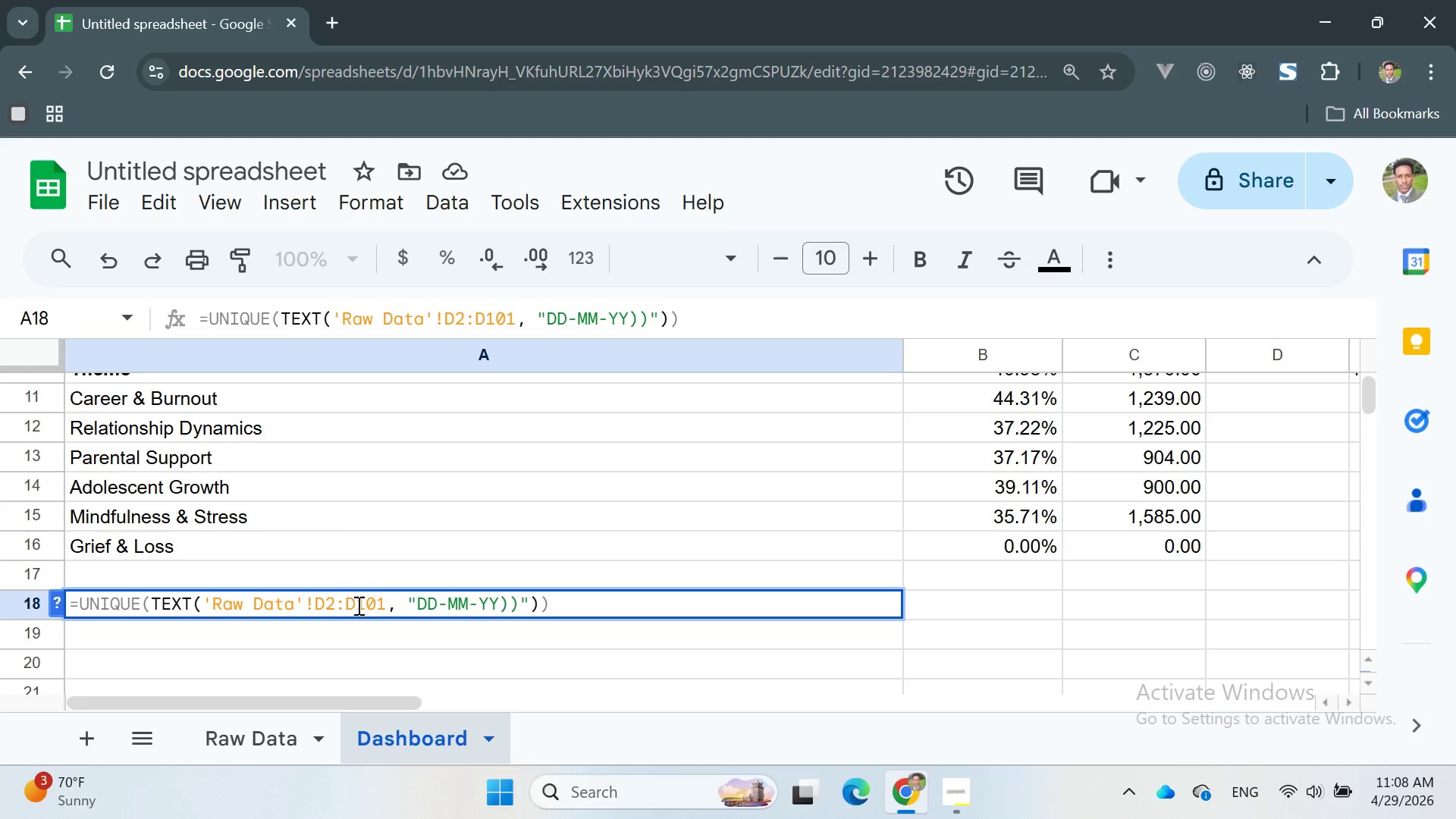 
key(Enter)
 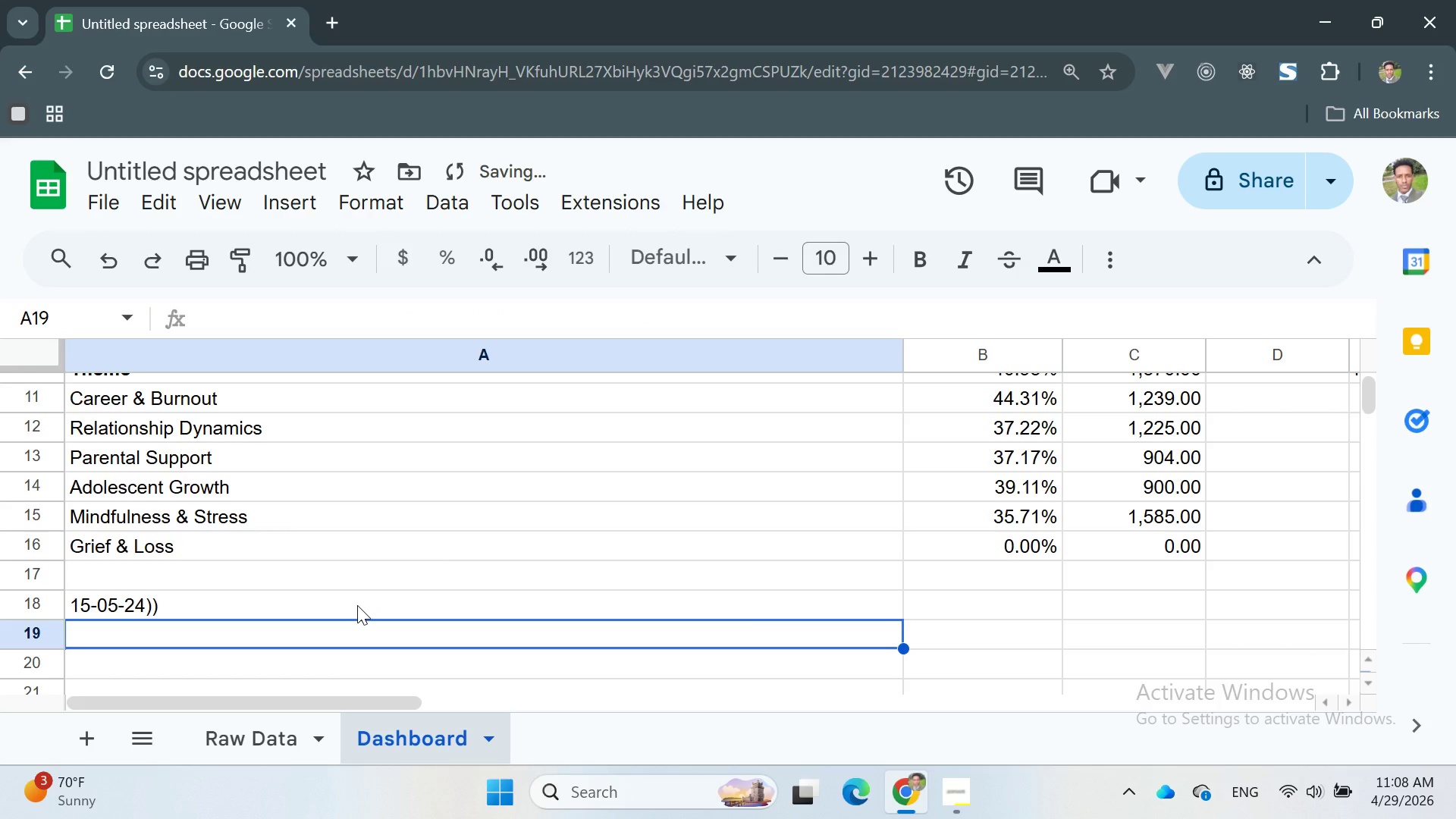 
scroll: coordinate [348, 406], scroll_direction: down, amount: 4.0
 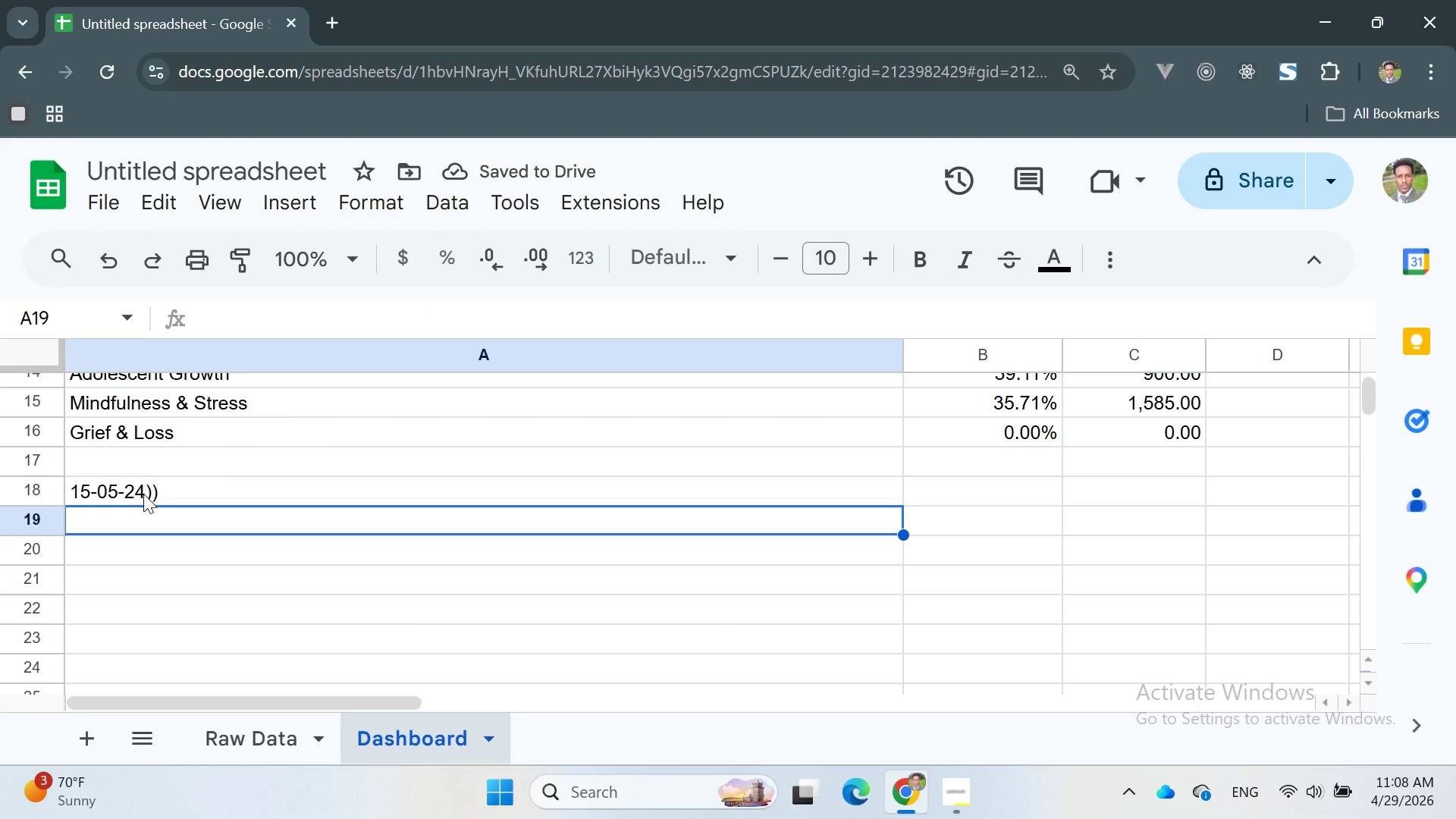 
double_click([143, 494])
 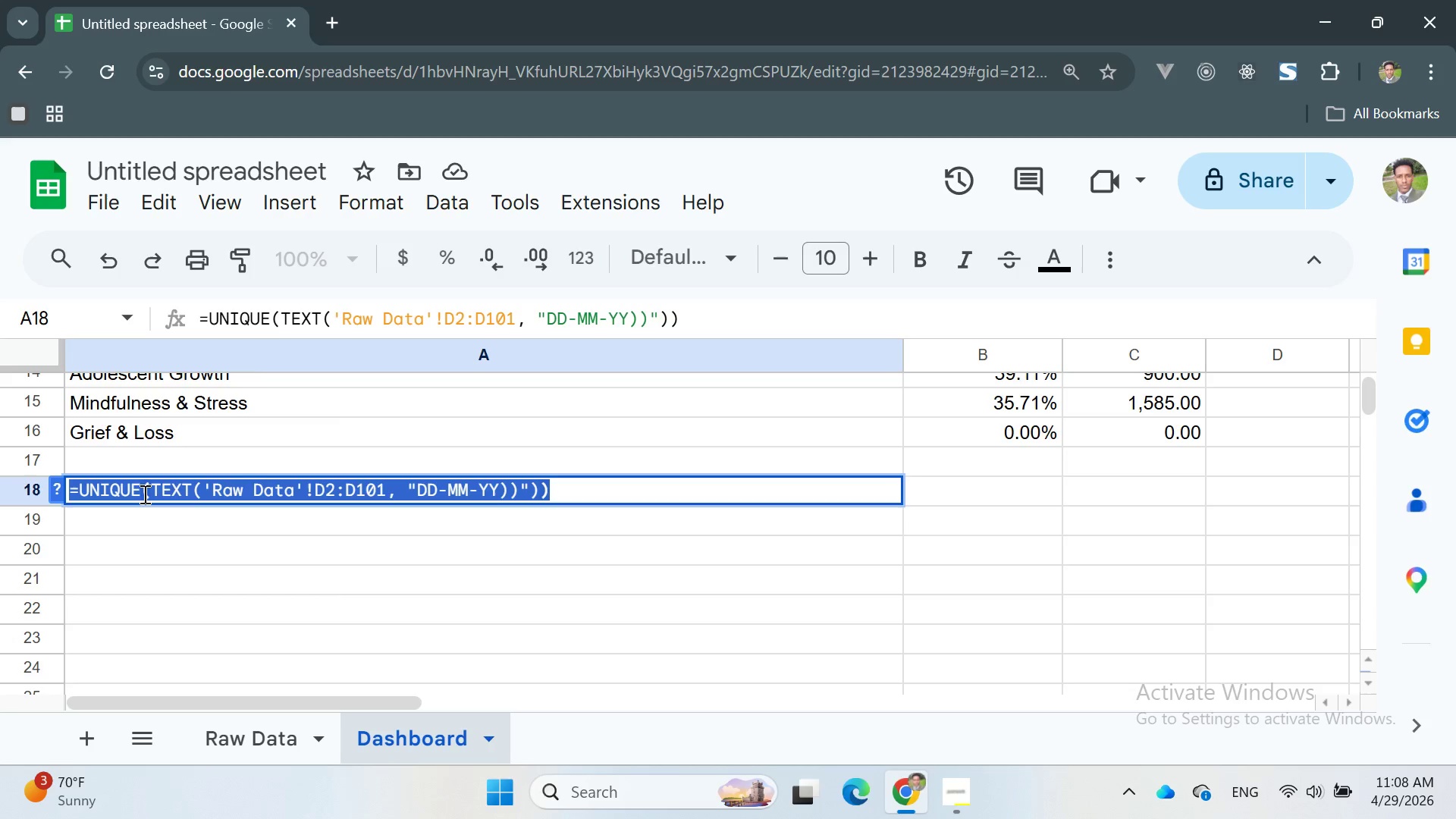 
triple_click([143, 494])
 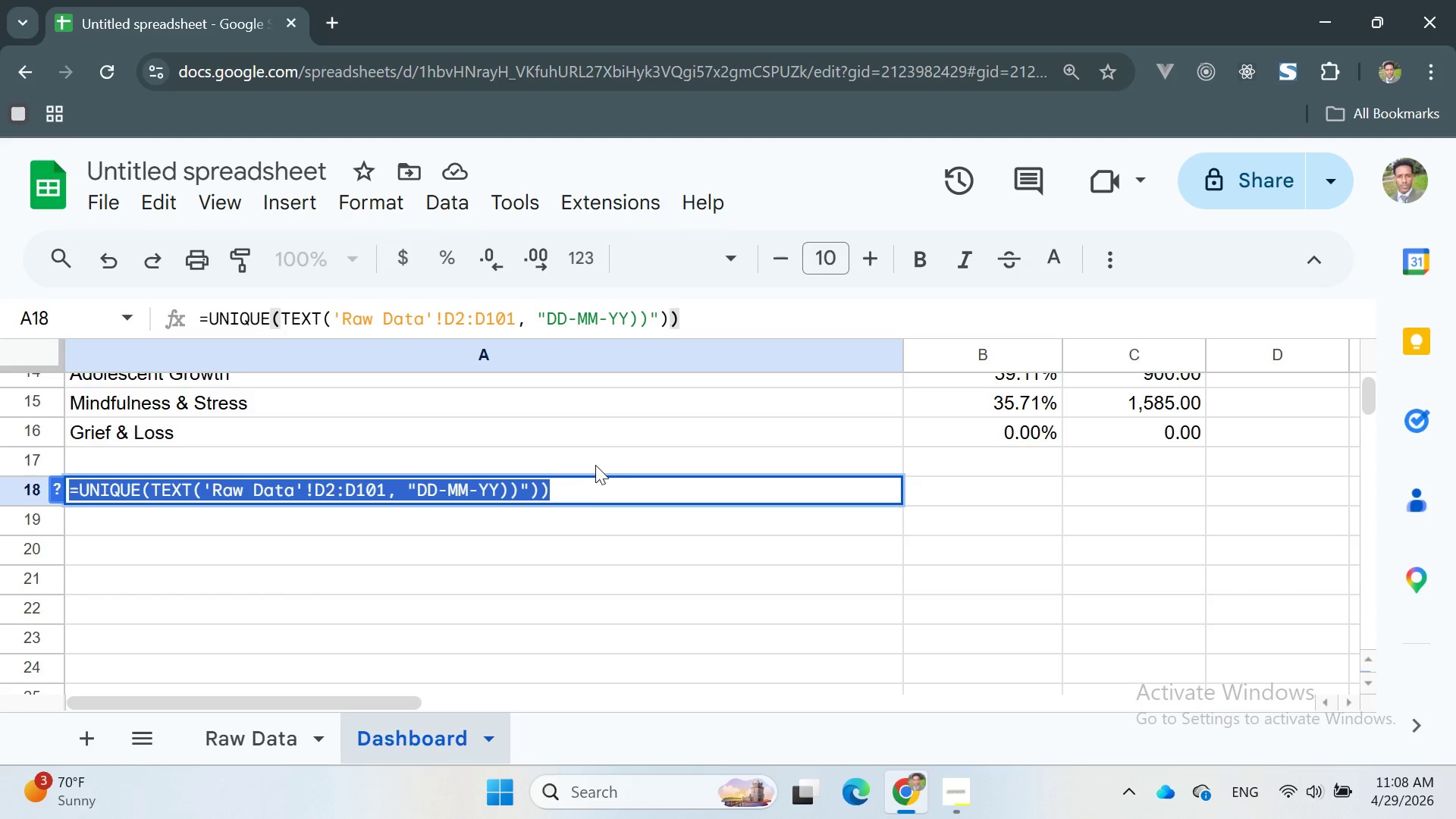 
left_click([604, 484])
 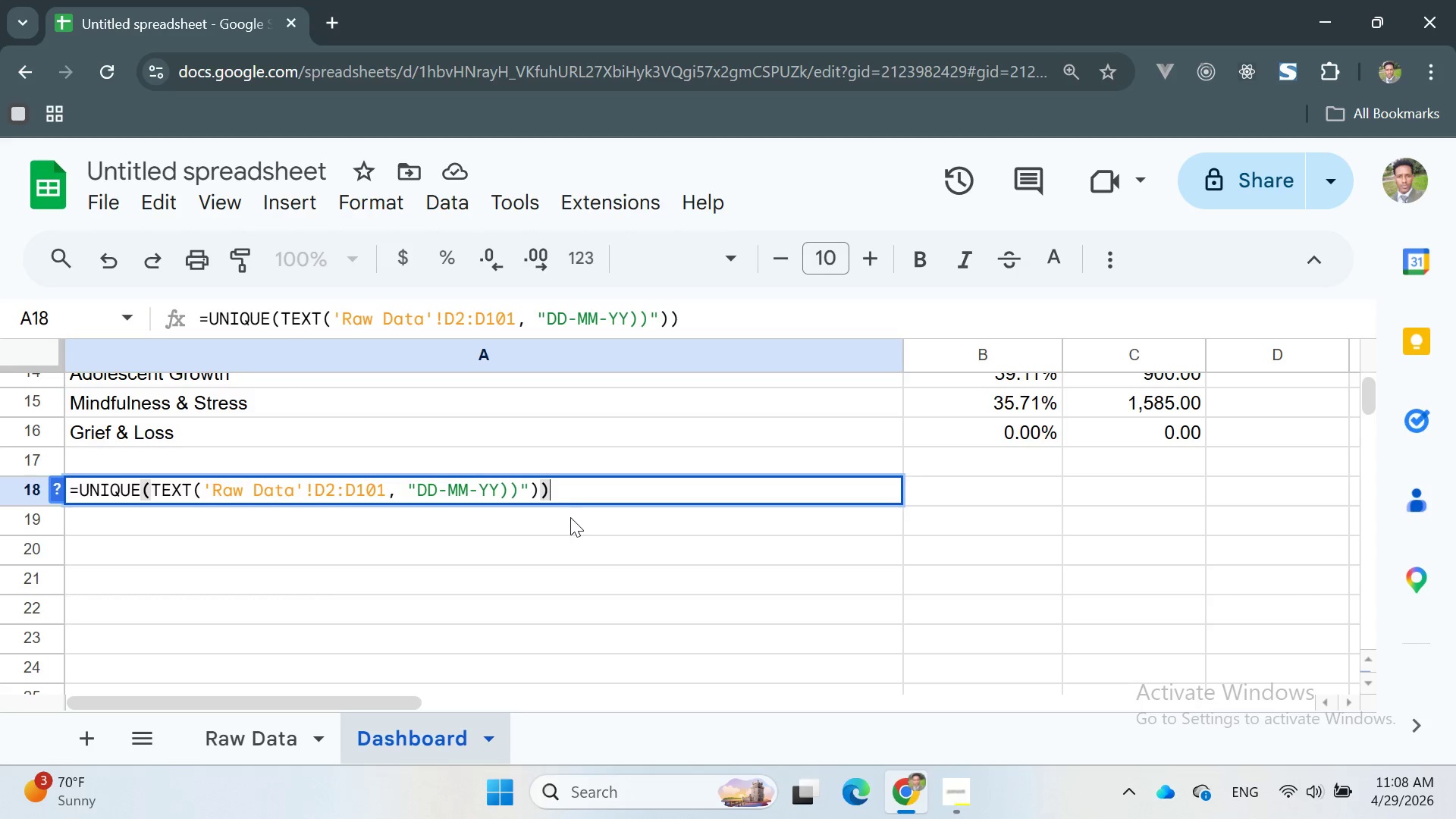 
key(Backspace)
 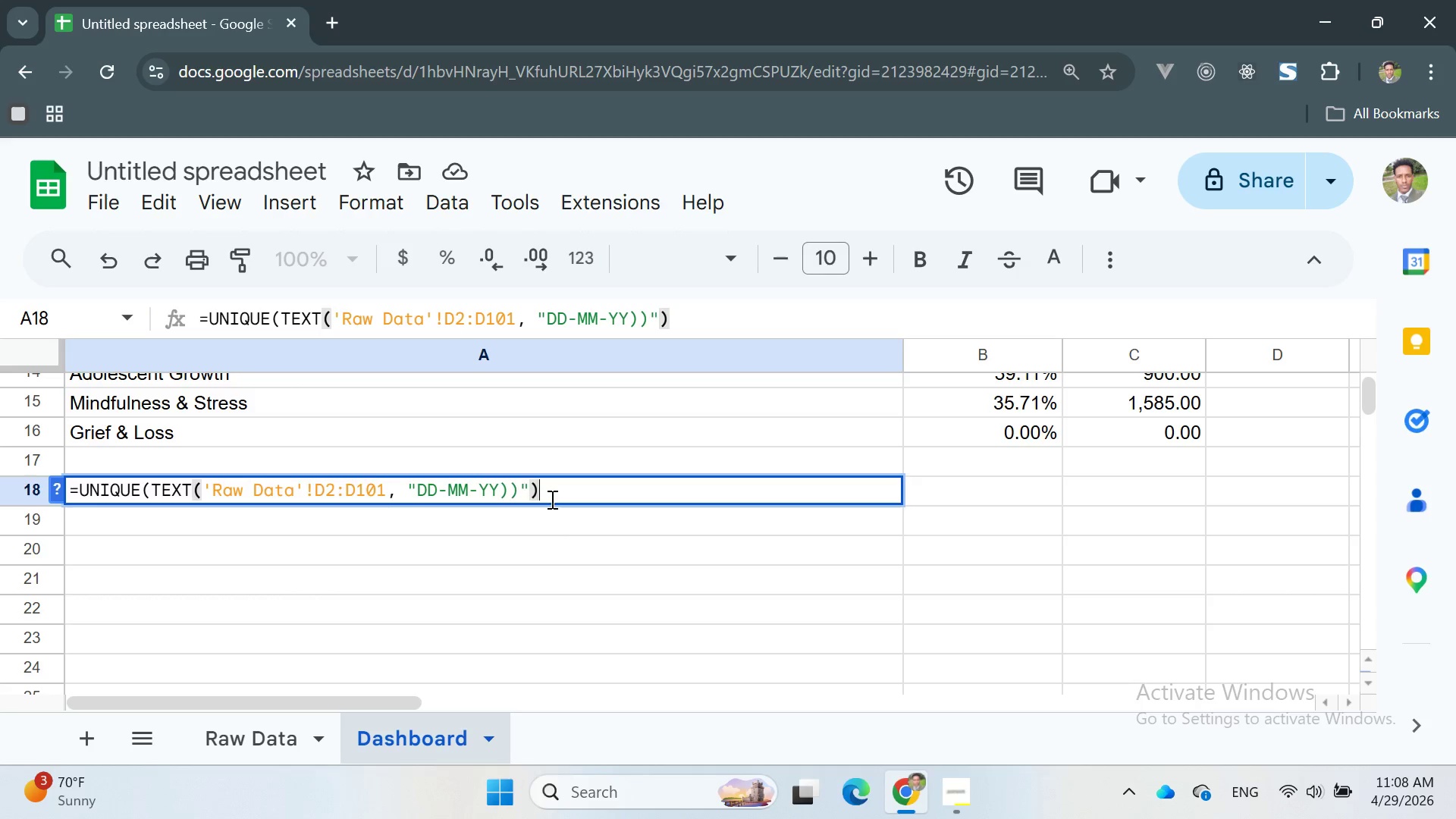 
key(Backspace)
 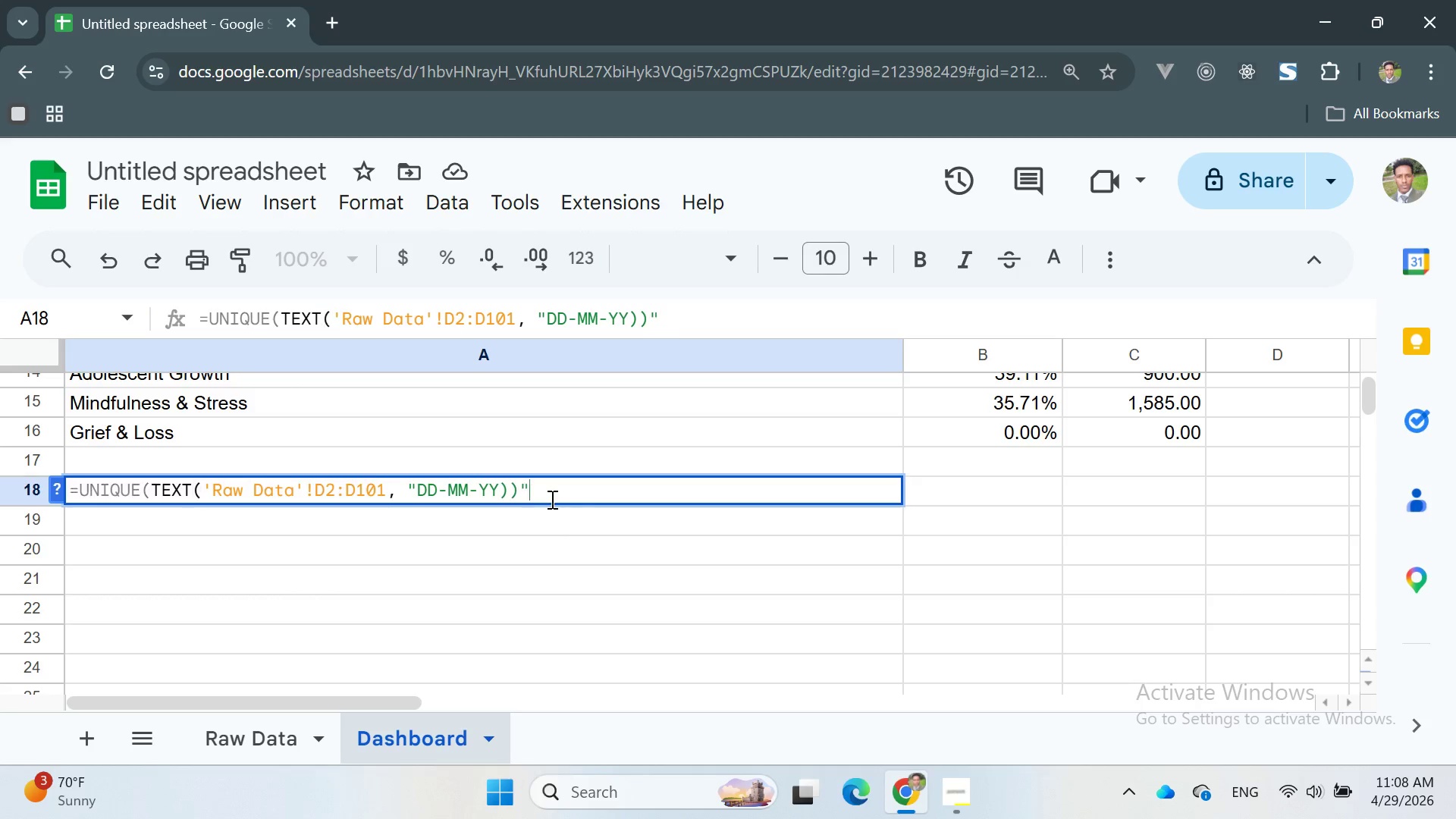 
key(Backspace)
 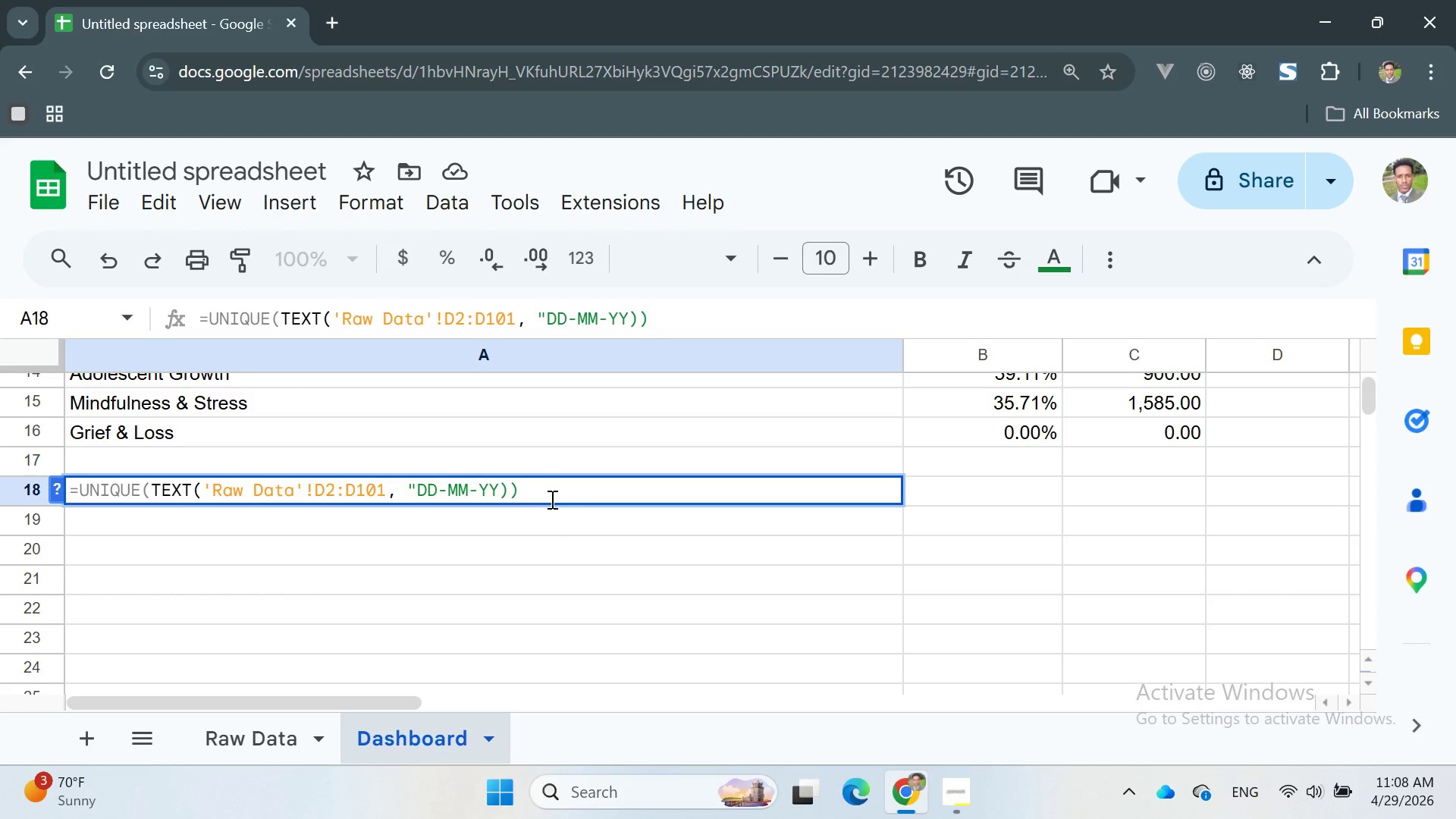 
key(Enter)
 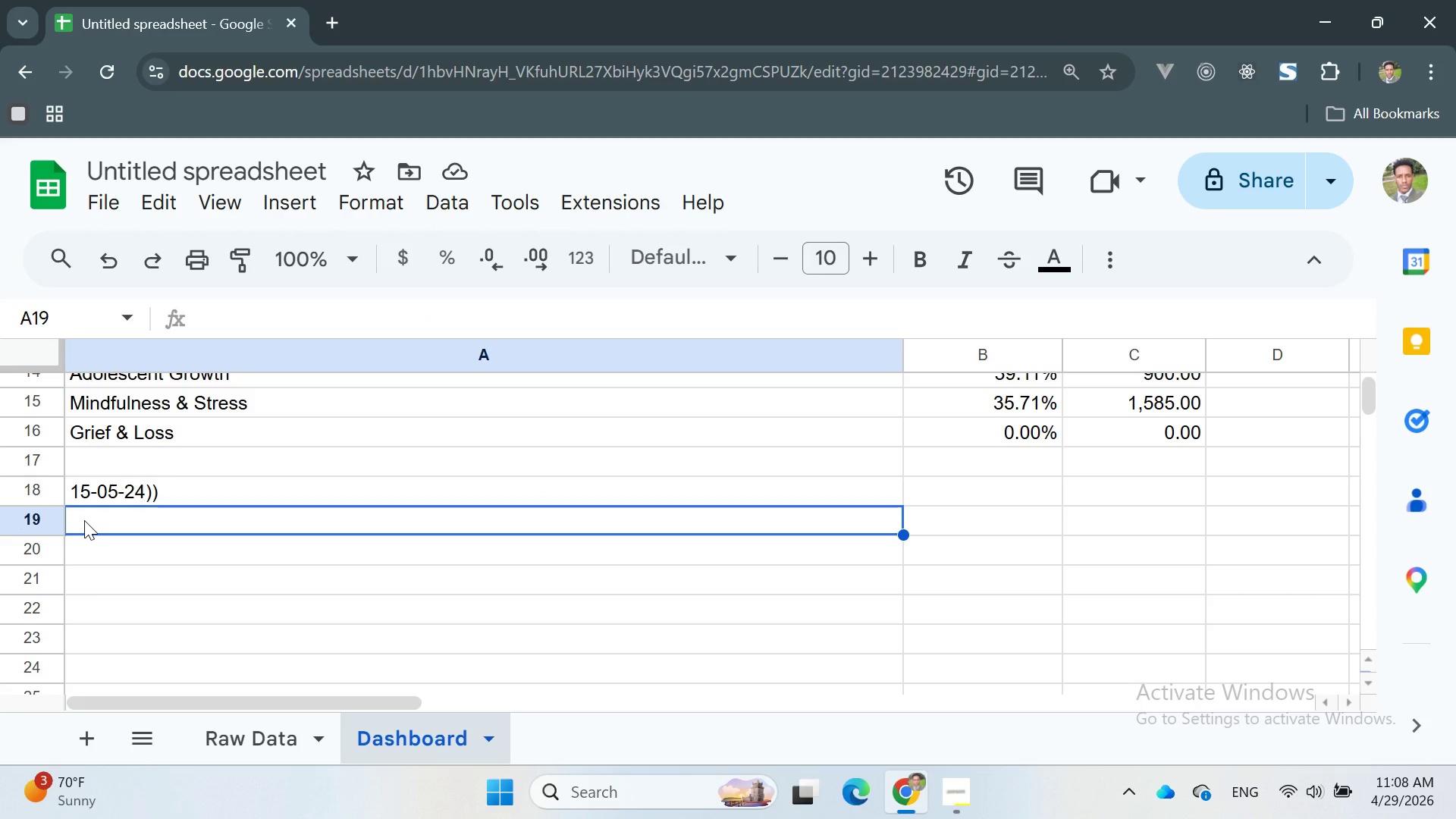 
double_click([125, 500])
 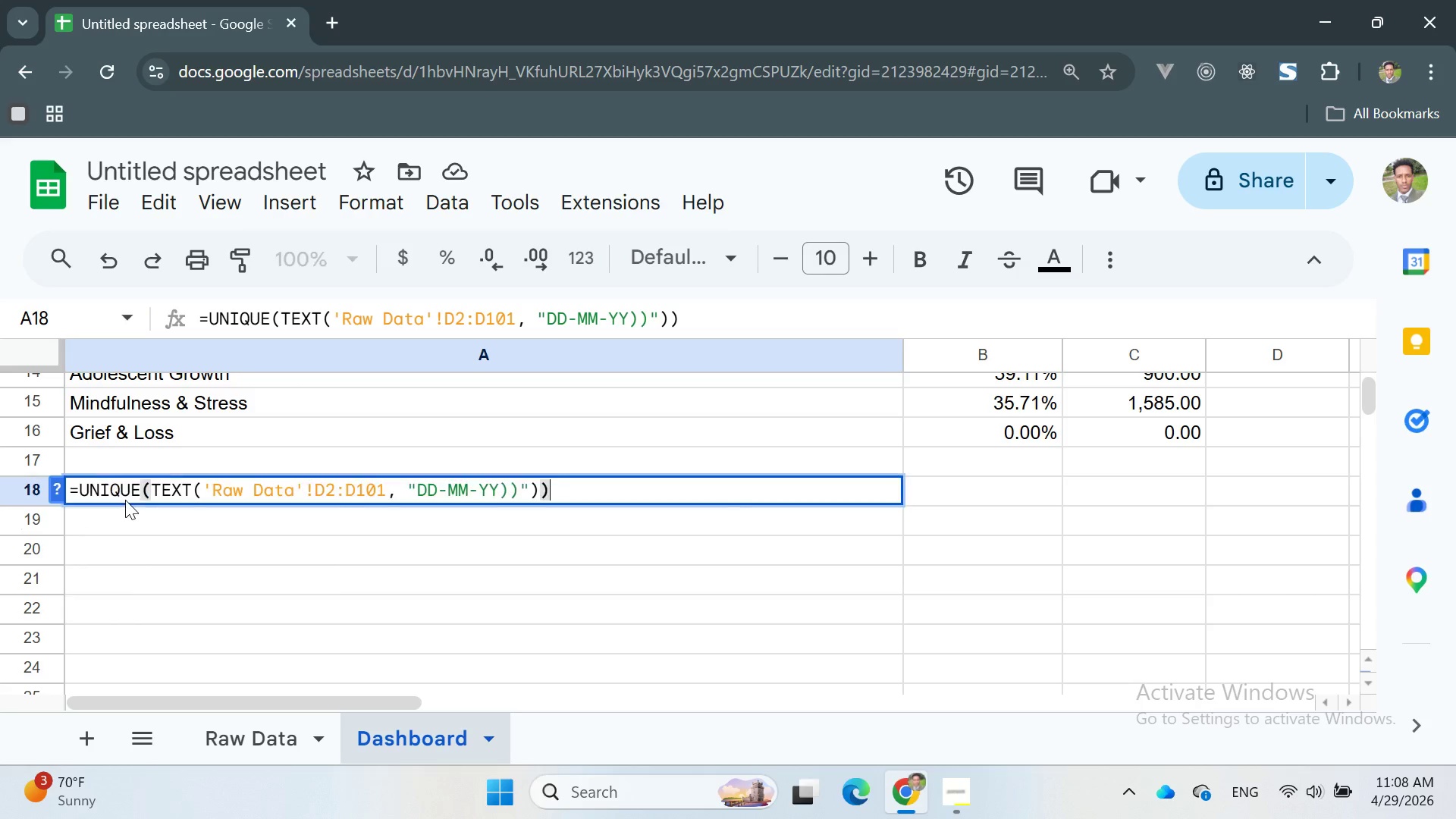 
triple_click([125, 500])
 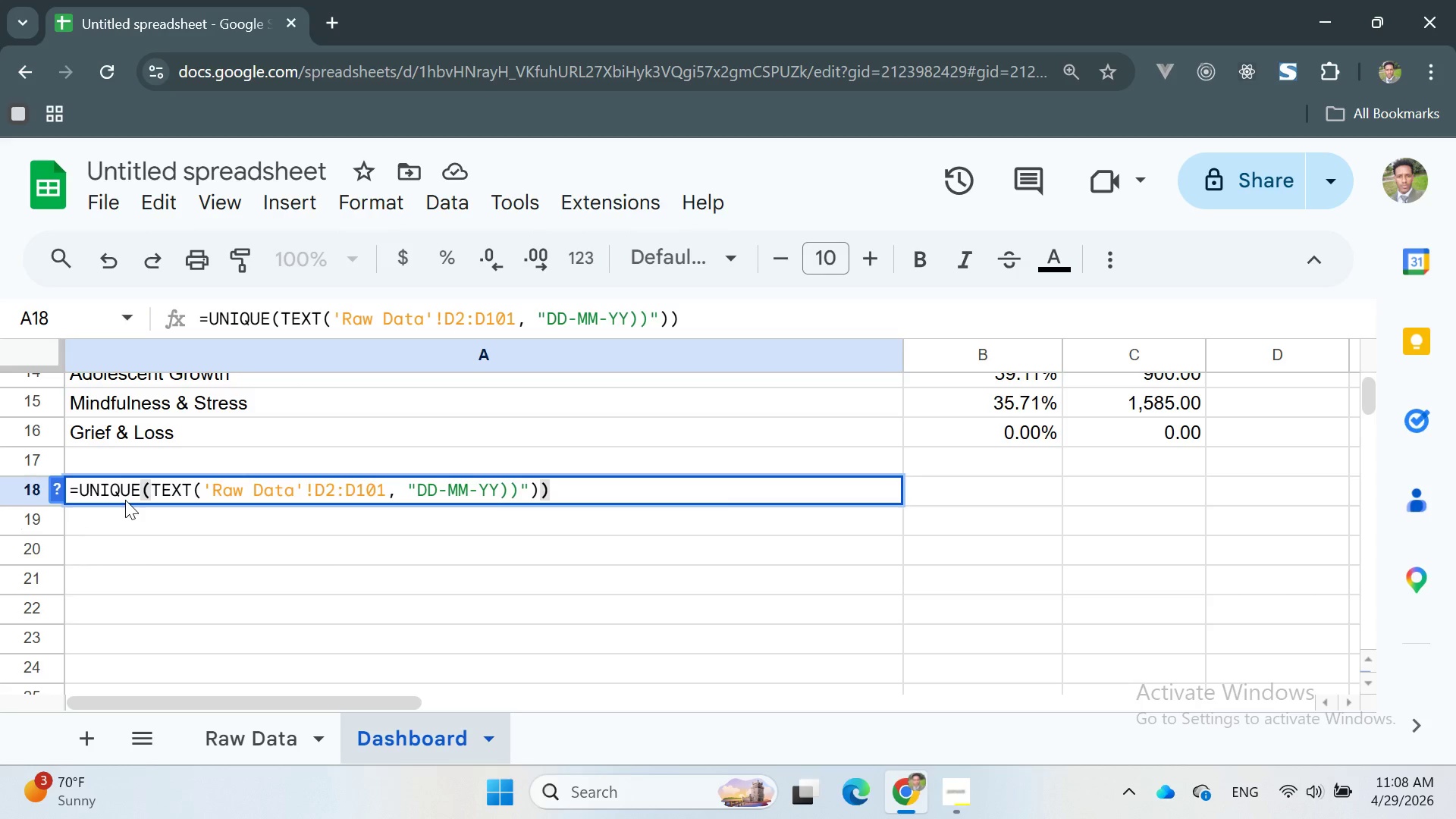 
triple_click([125, 500])
 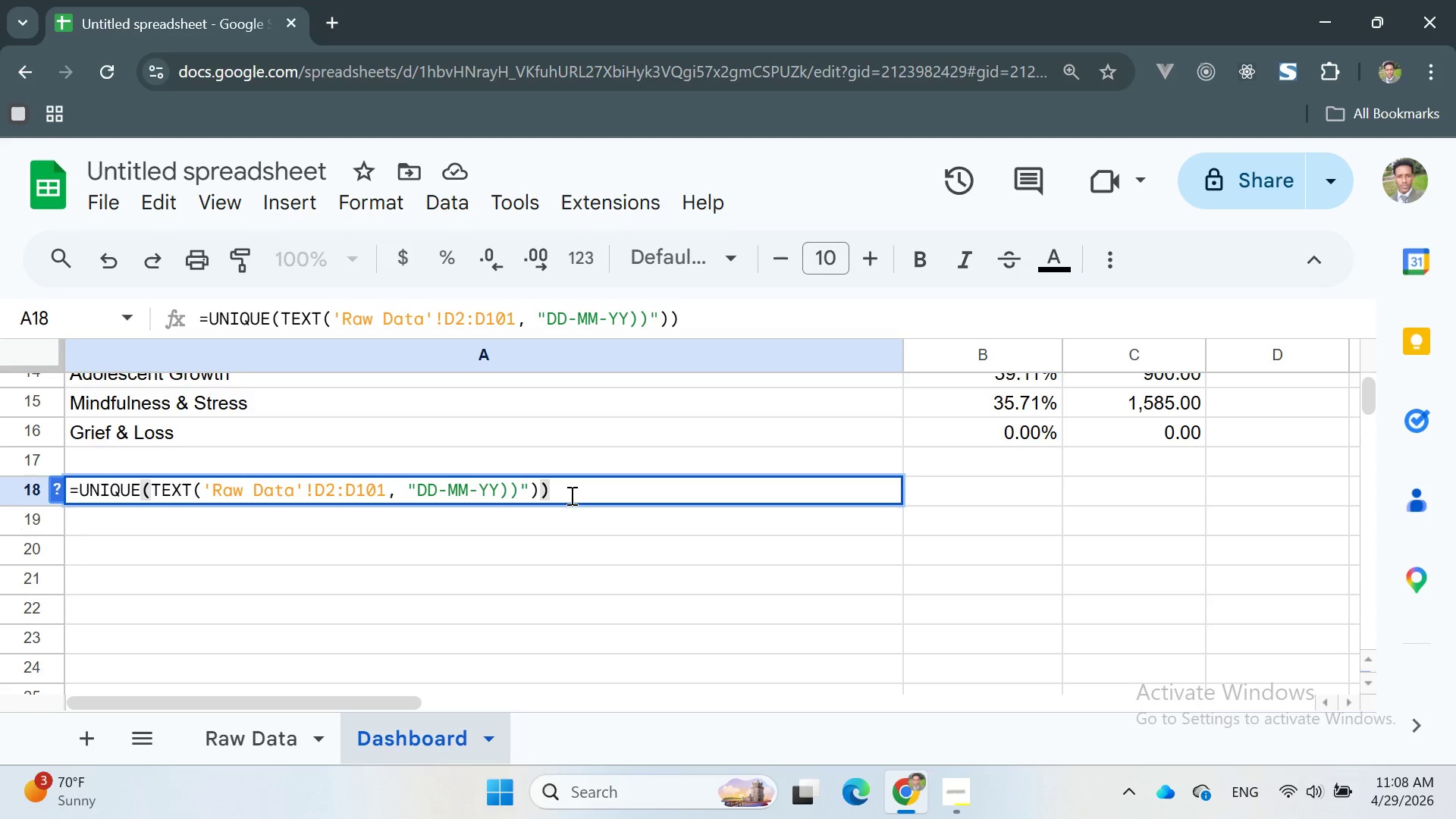 
left_click([571, 488])
 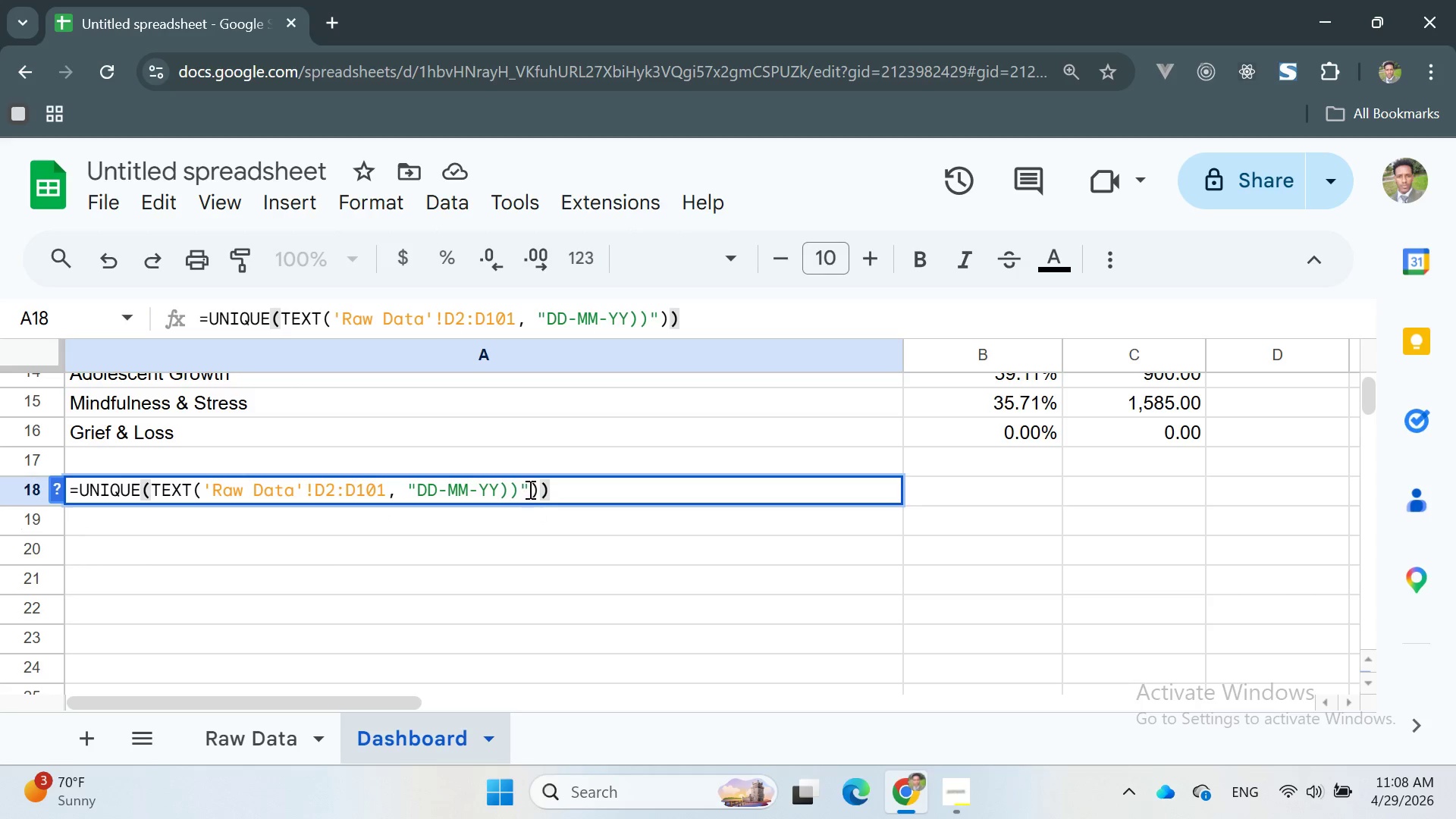 
left_click([529, 488])
 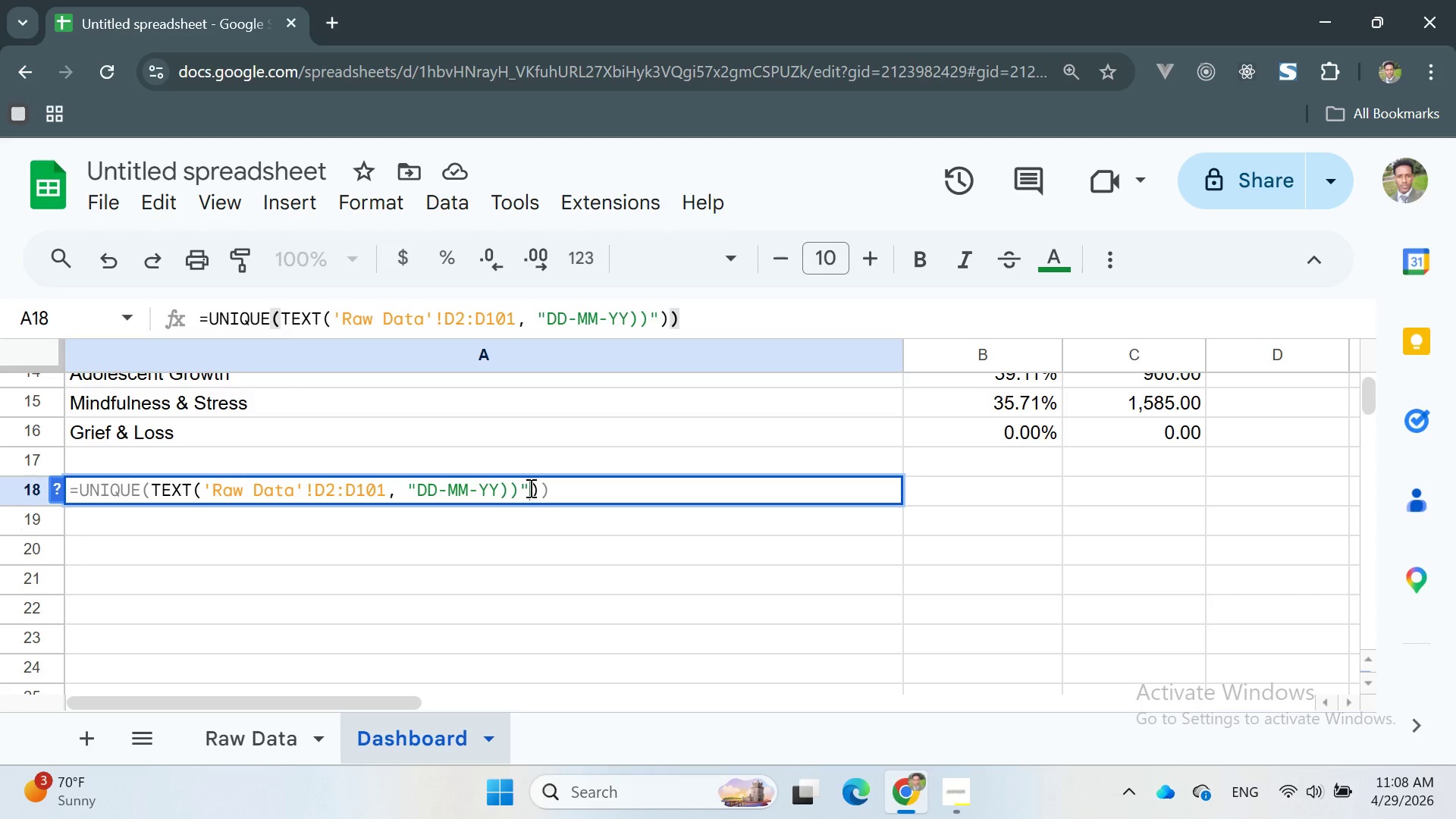 
key(ArrowLeft)
 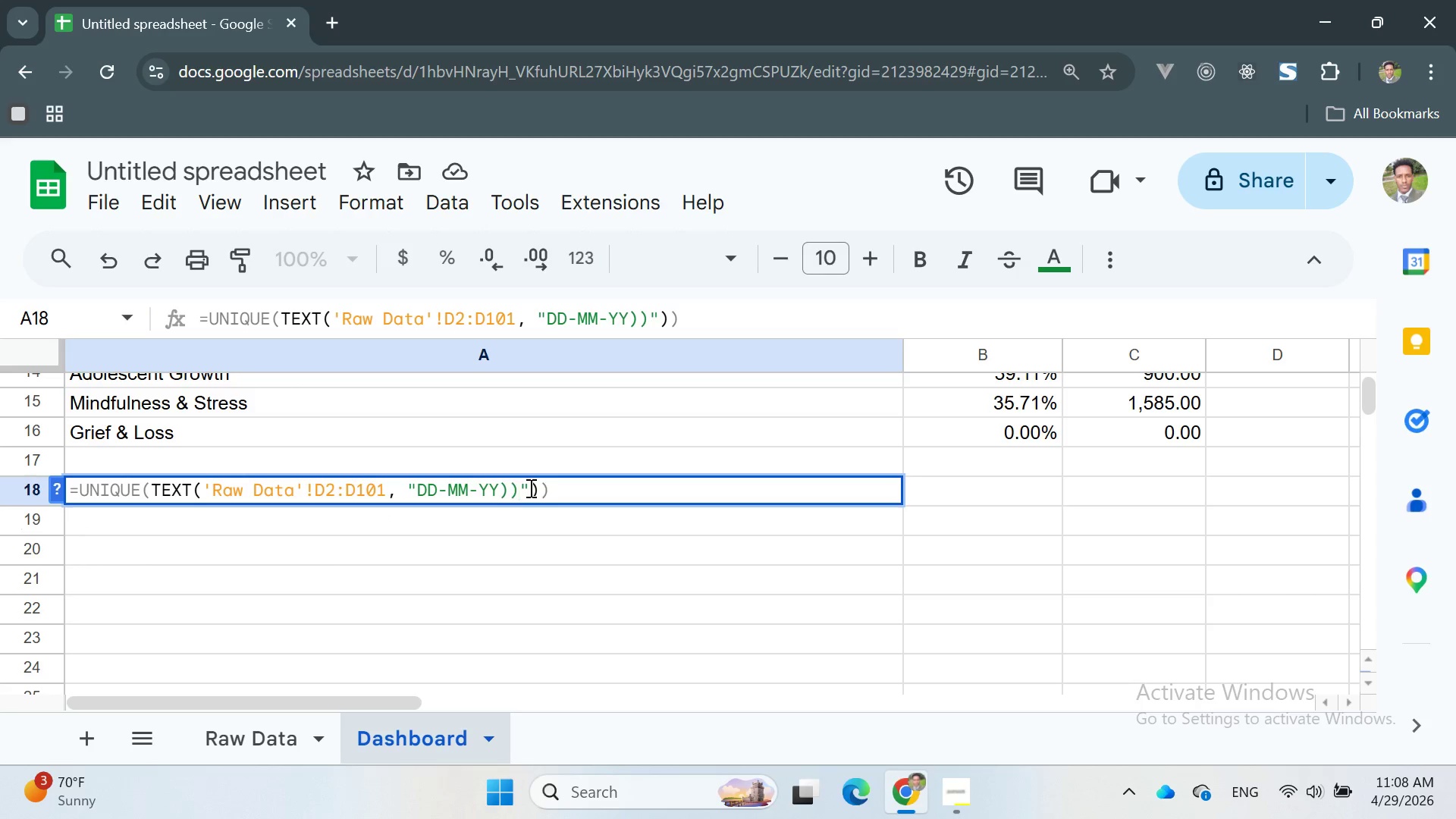 
key(Backspace)
 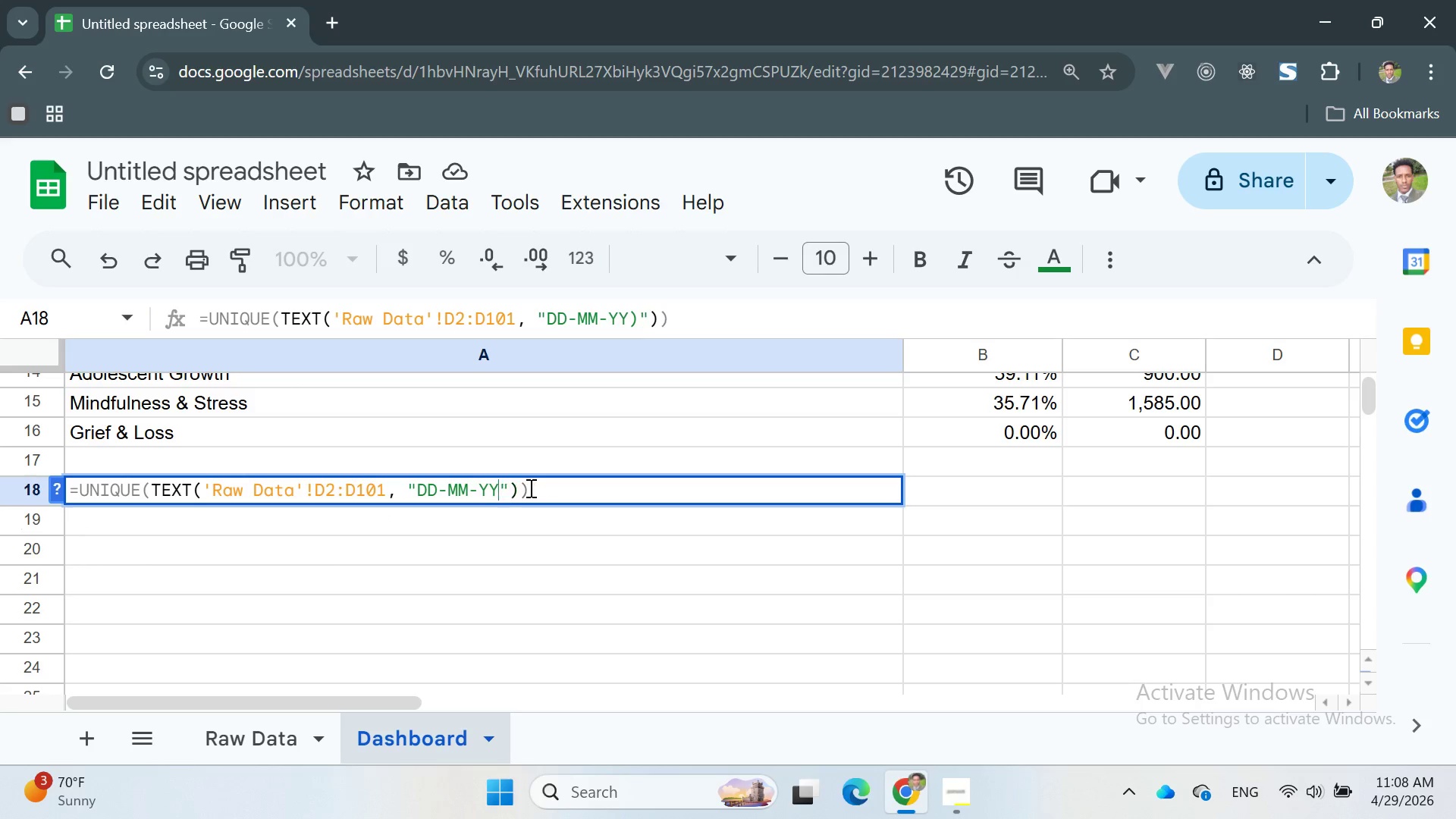 
key(Backspace)
 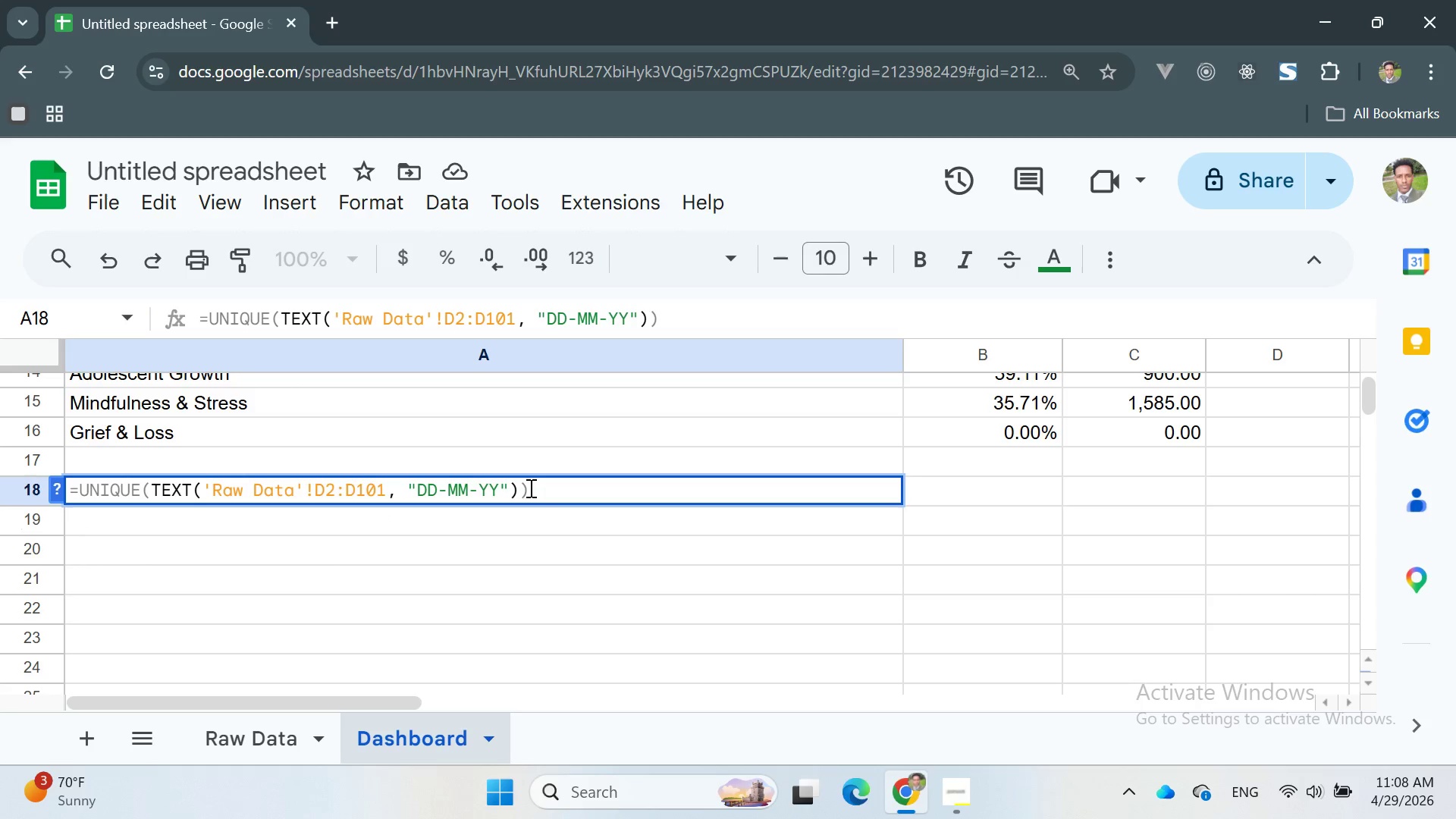 
key(Enter)
 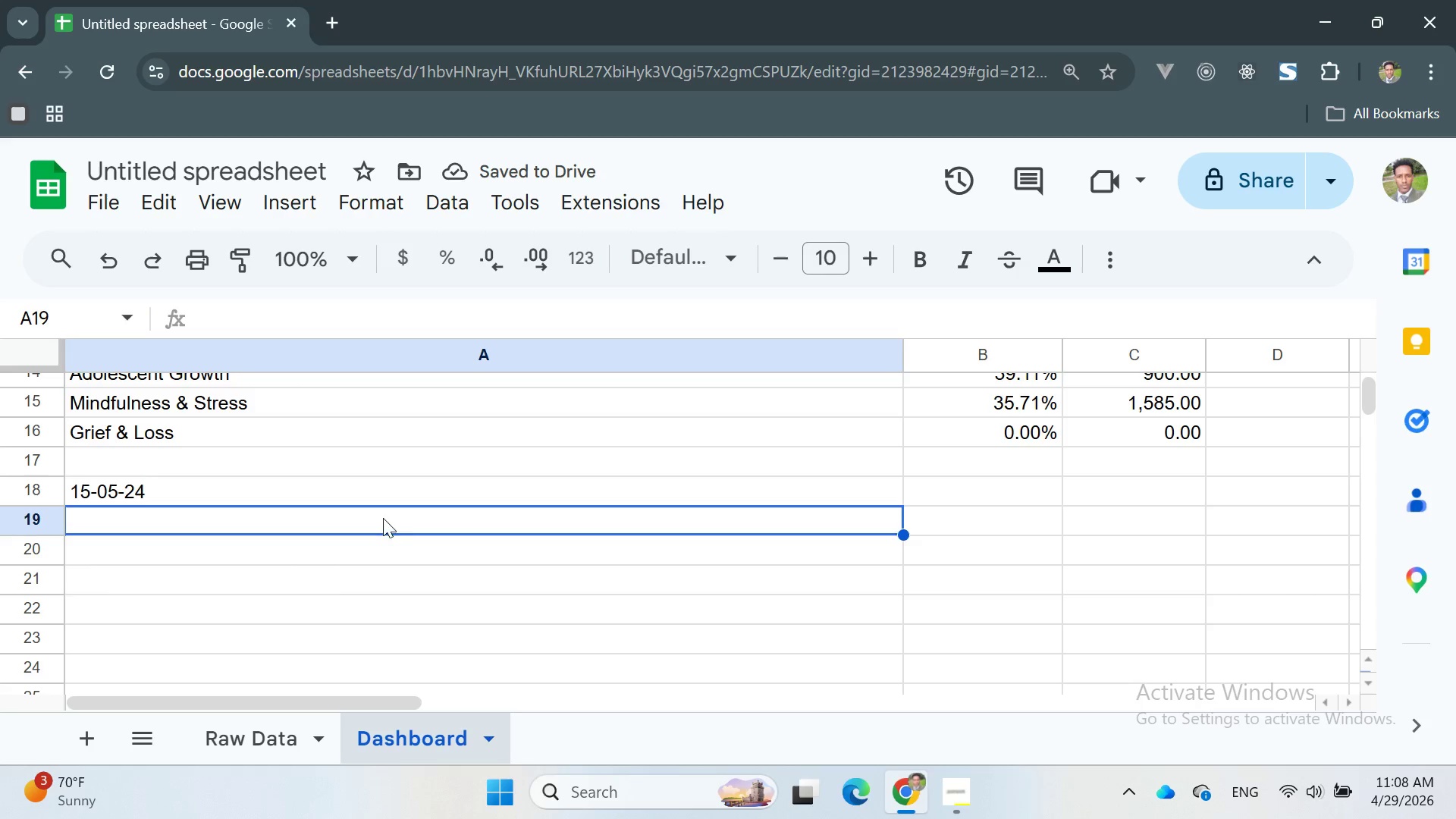 
double_click([999, 497])
 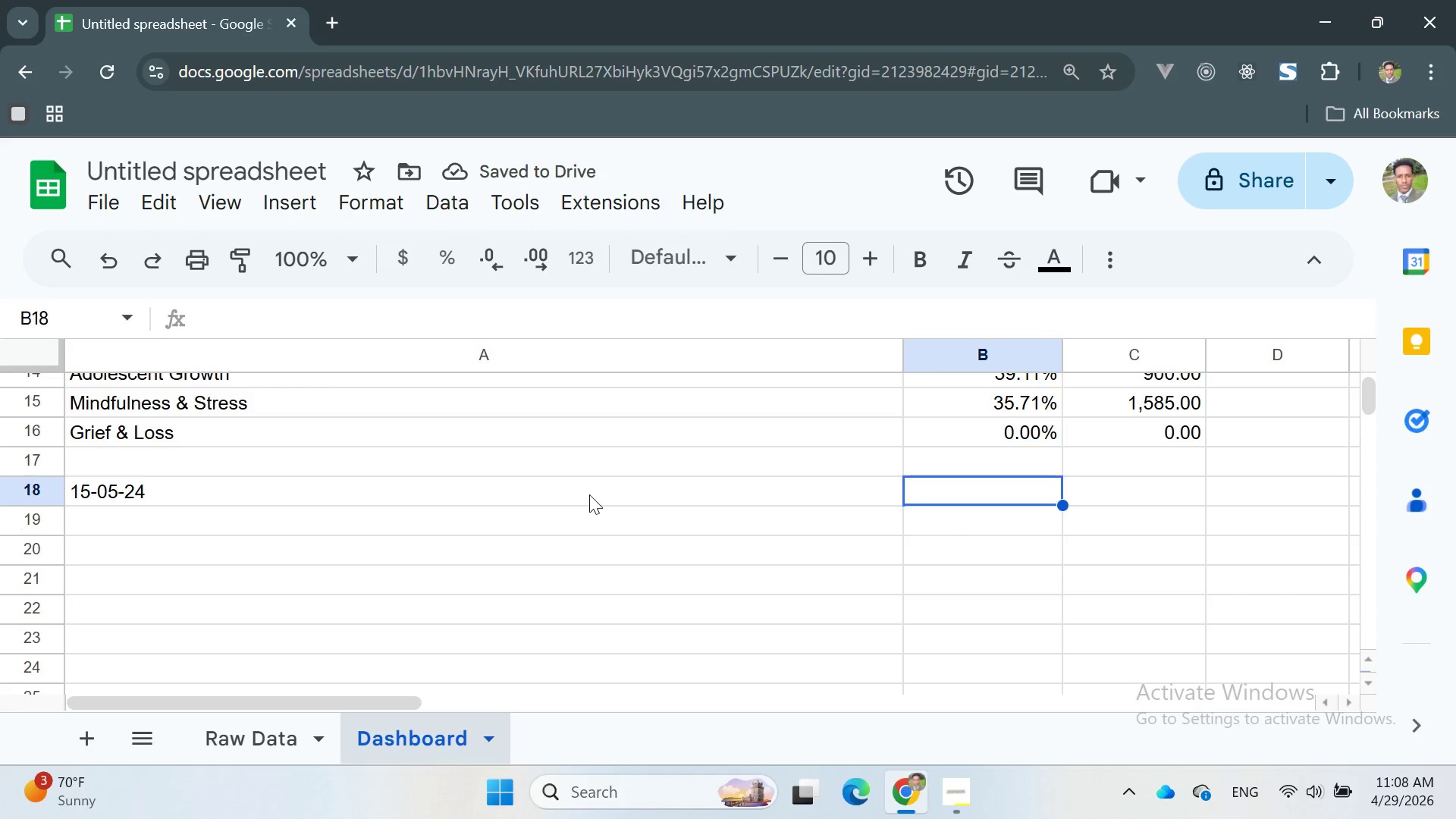 
left_click([541, 492])
 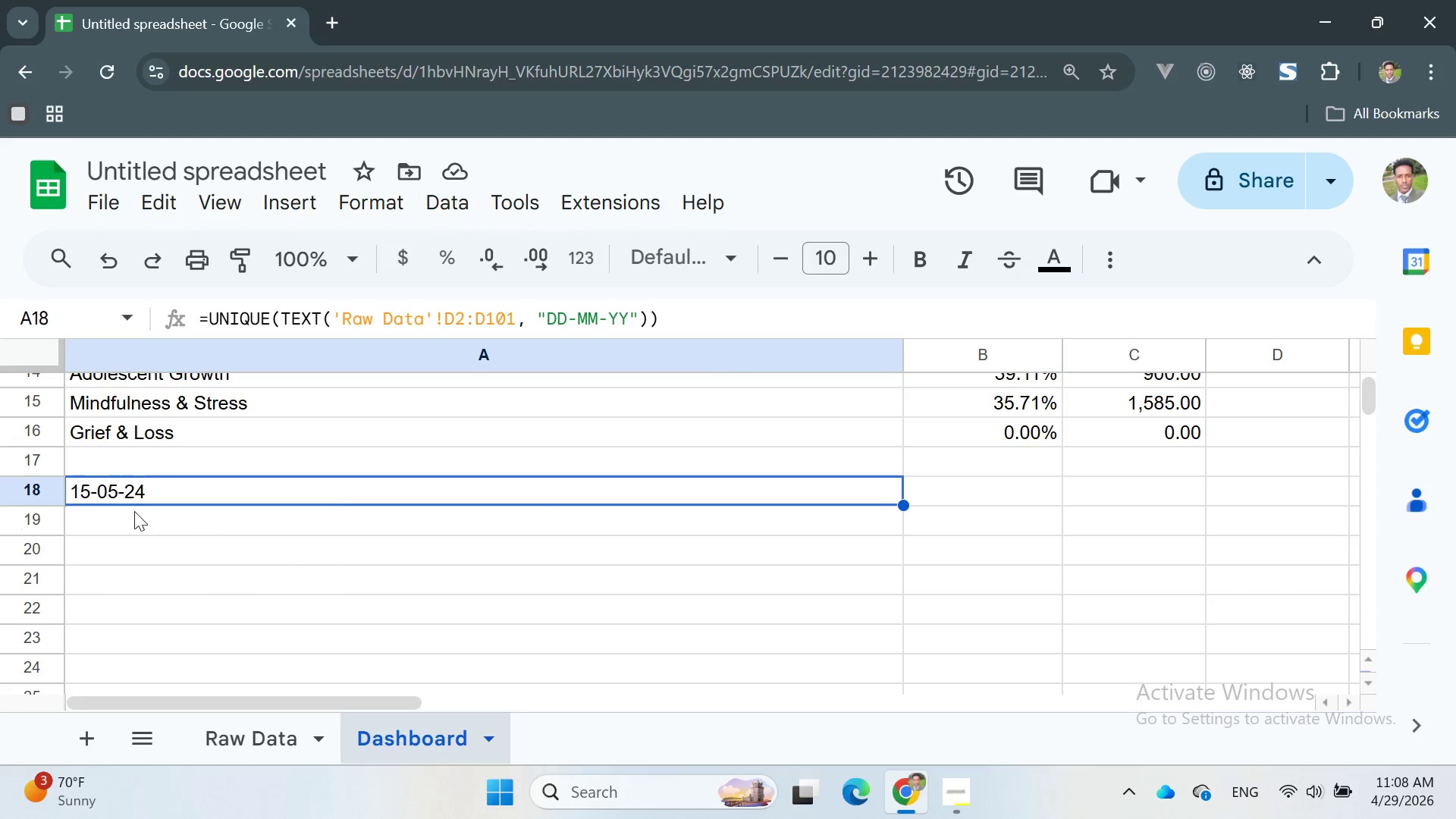 
wait(6.78)
 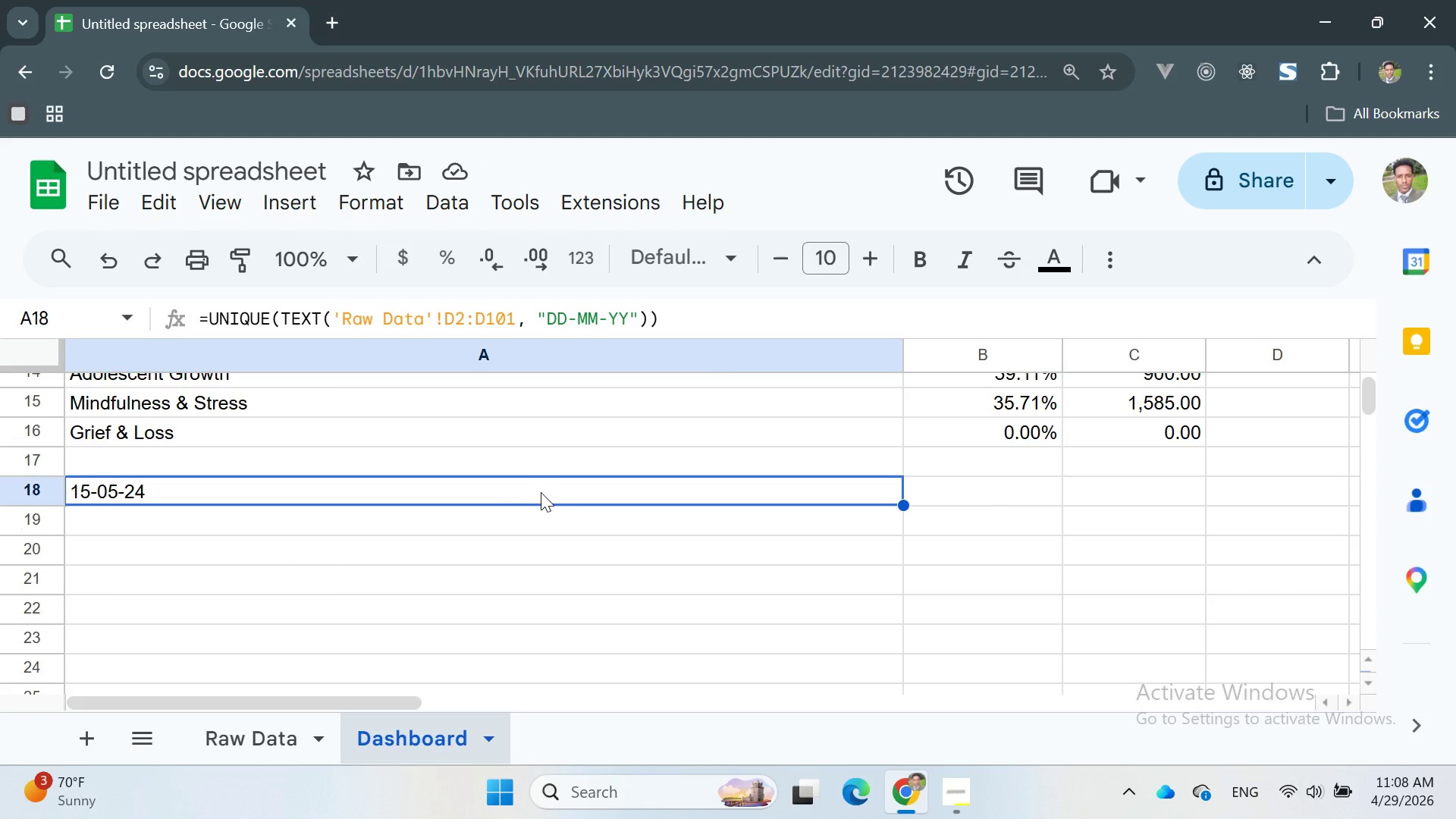 
left_click([982, 494])
 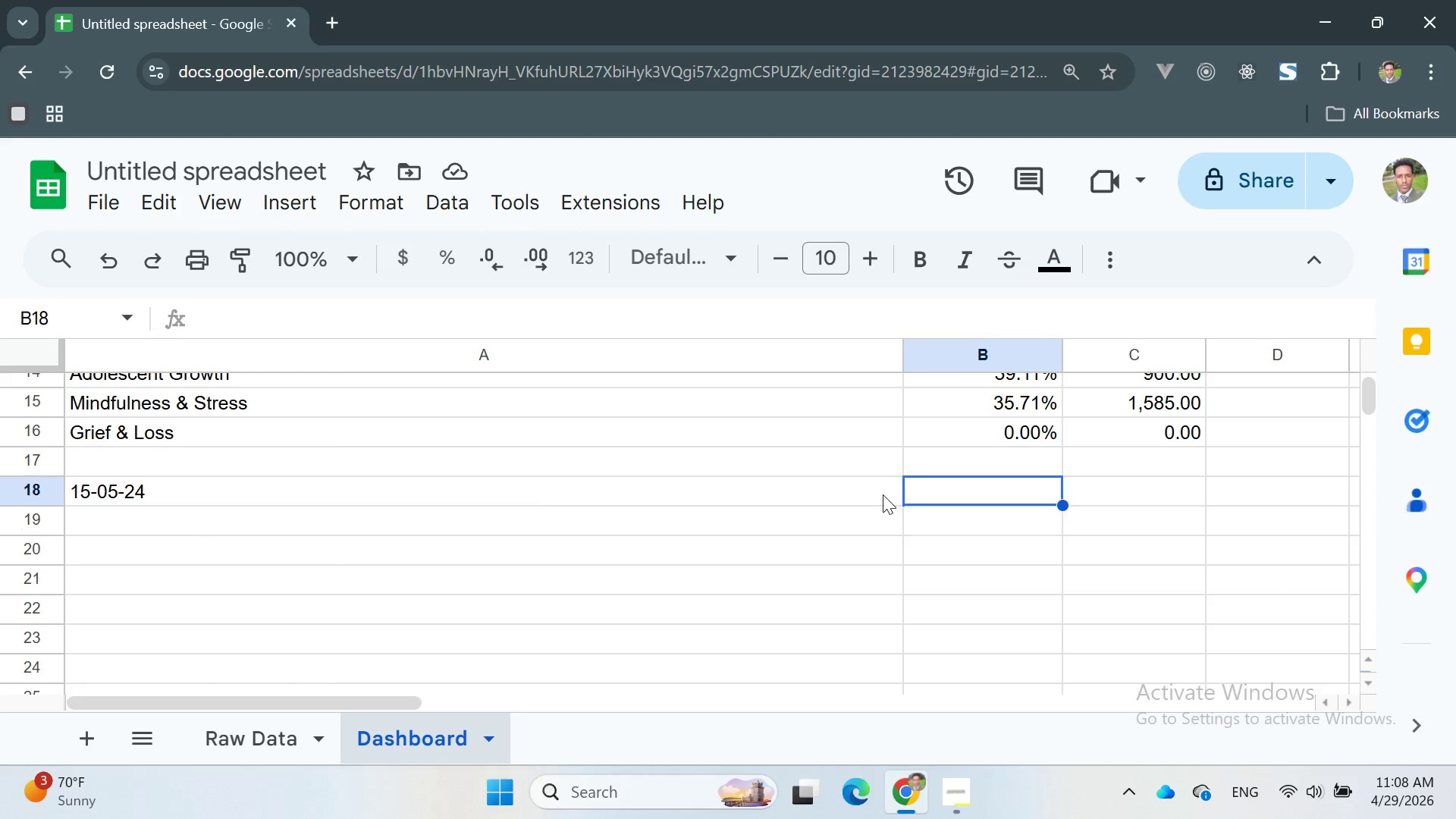 
left_click([883, 494])
 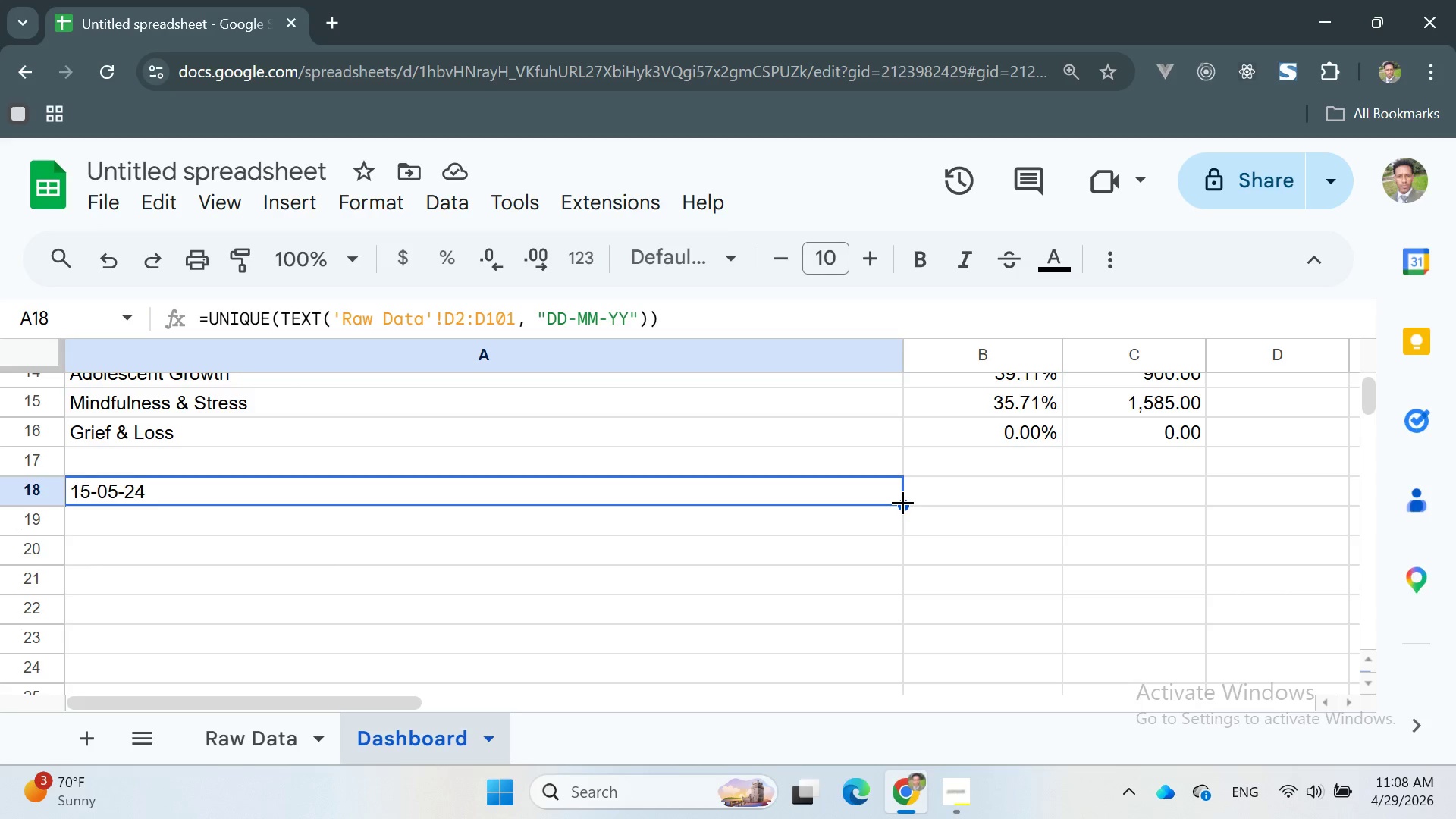 
left_click_drag(start_coordinate=[902, 502], to_coordinate=[872, 624])
 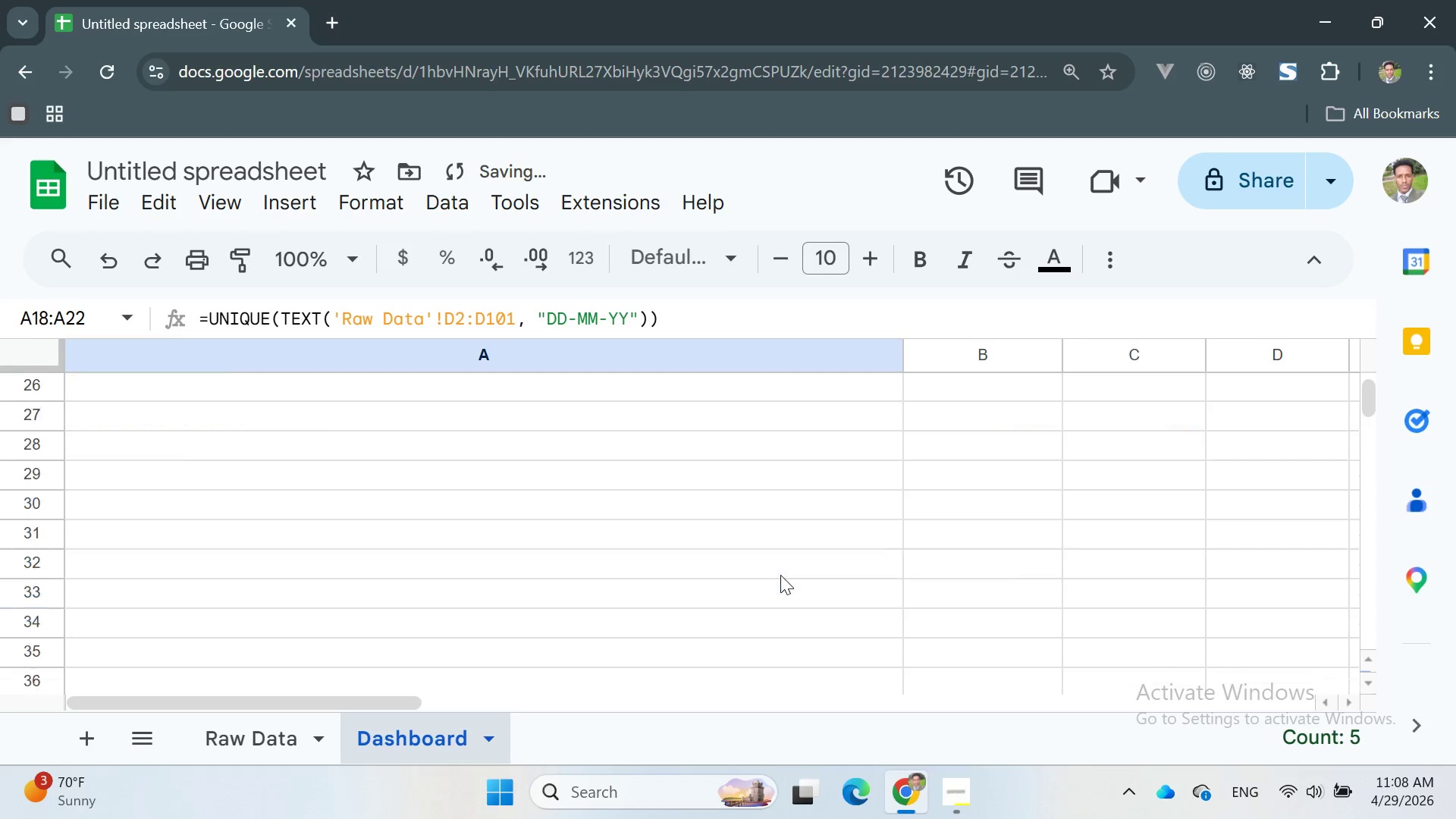 
scroll: coordinate [859, 510], scroll_direction: none, amount: 0.0
 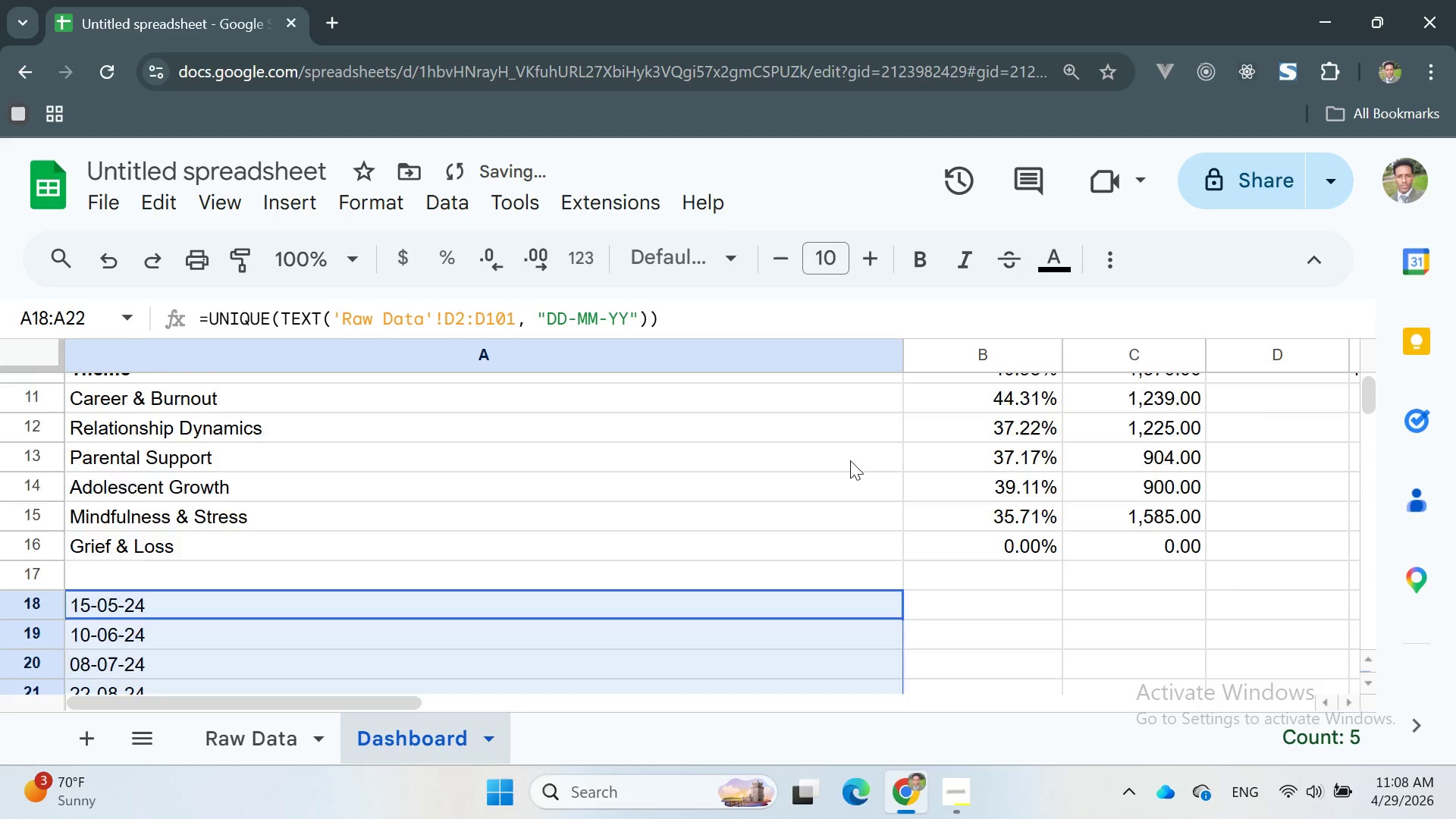 
scroll: coordinate [853, 454], scroll_direction: down, amount: 15.0
 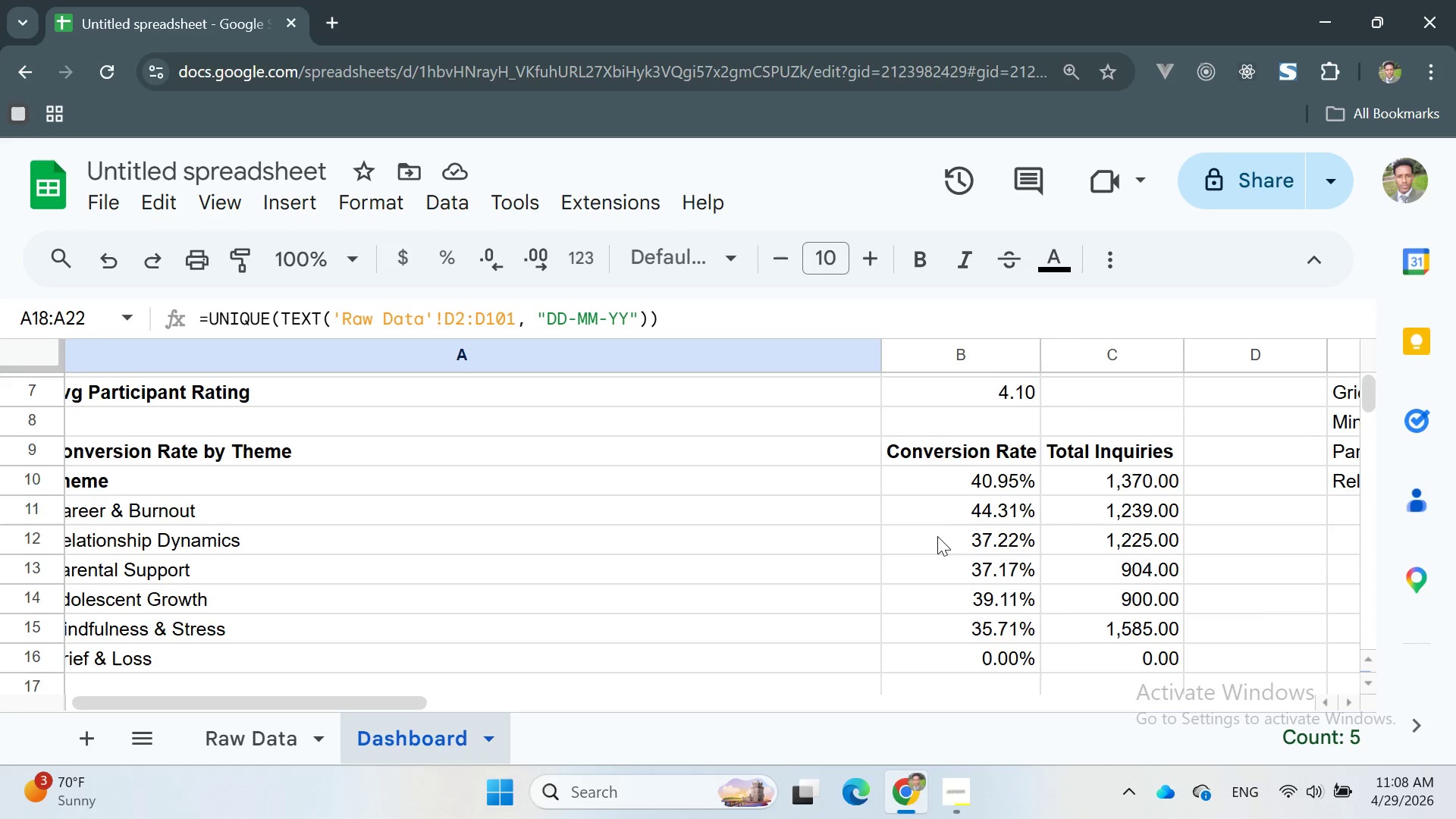 
wait(5.49)
 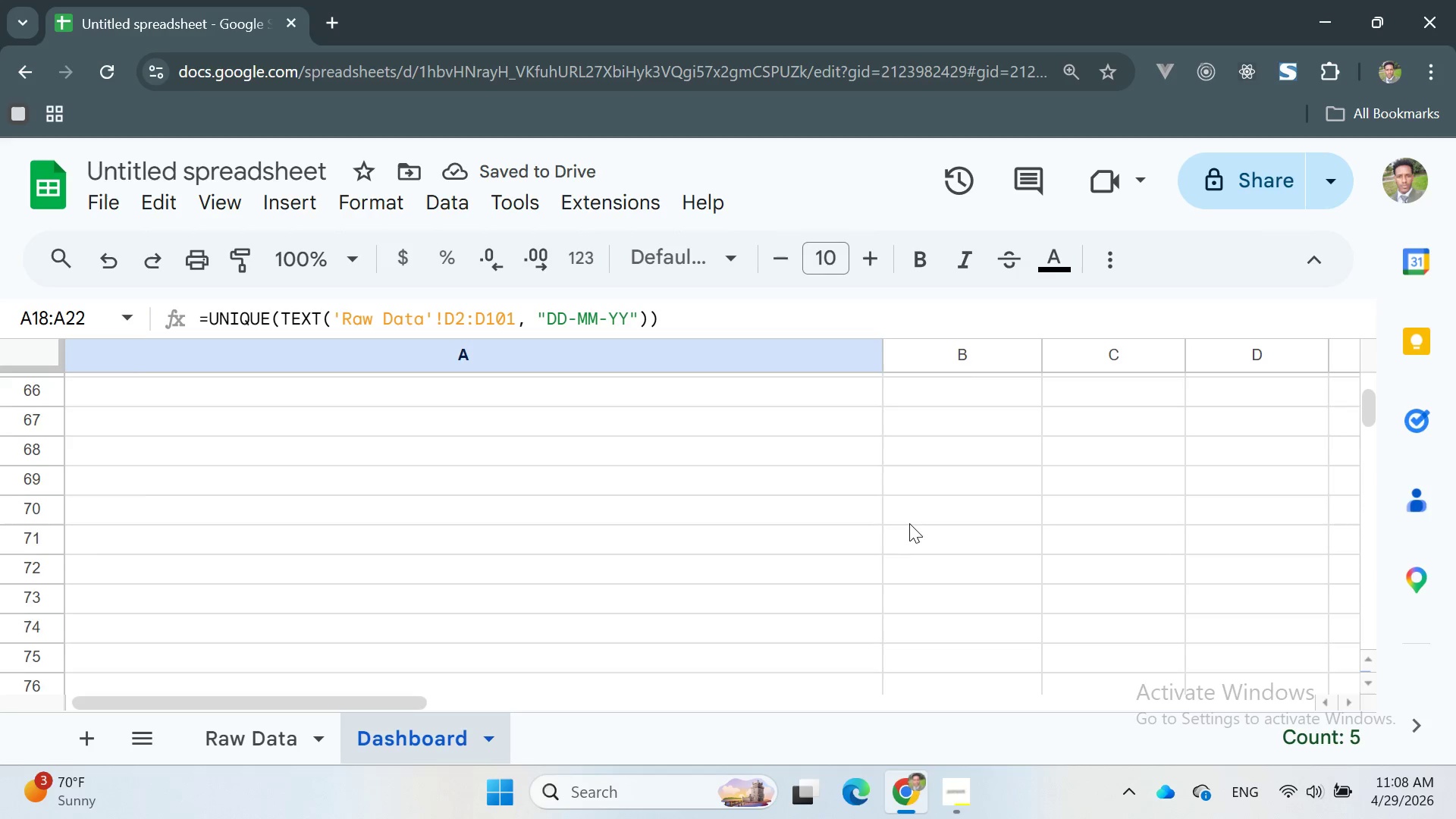 
left_click_drag(start_coordinate=[880, 447], to_coordinate=[847, 662])
 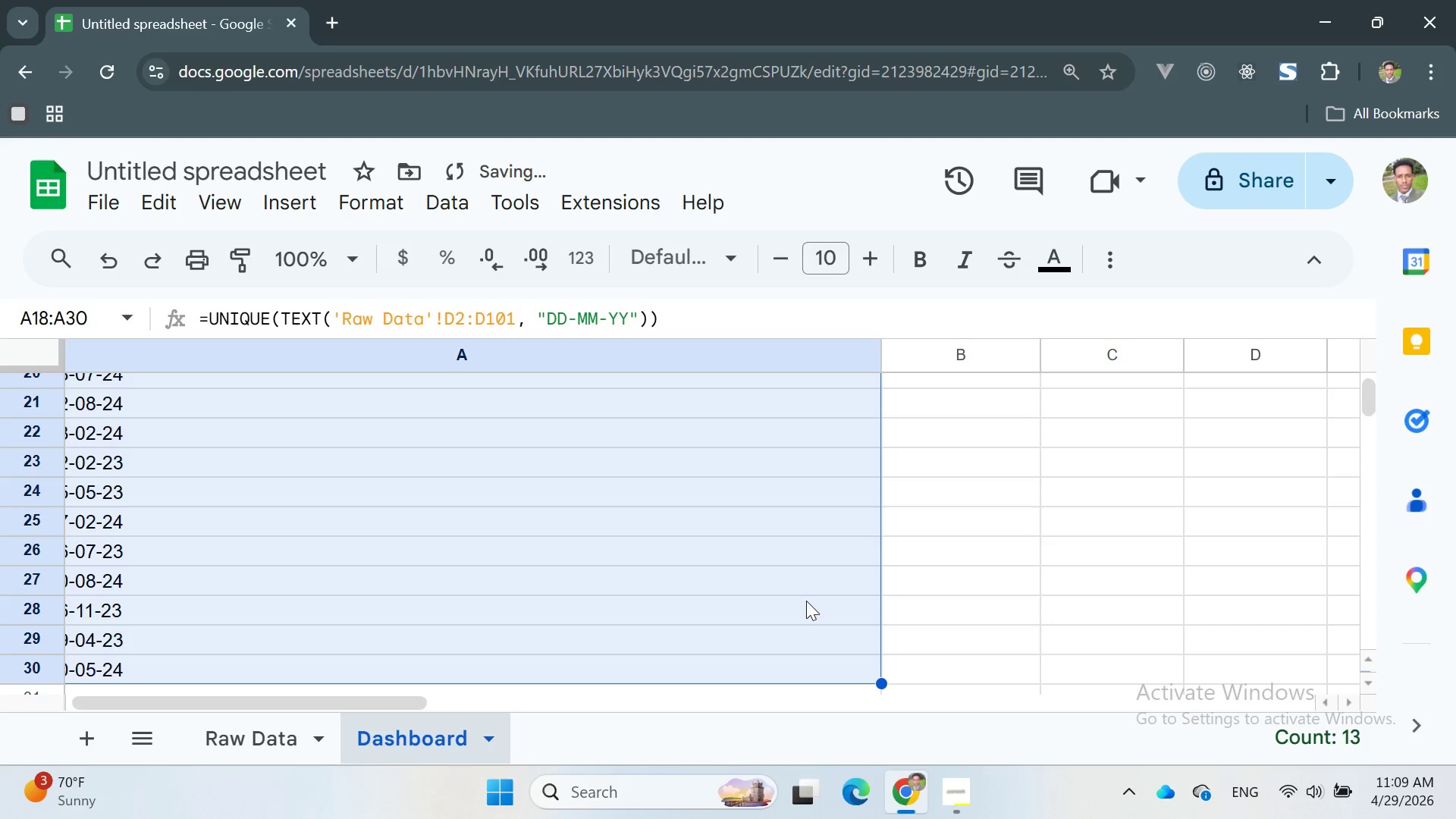 
left_click([980, 513])
 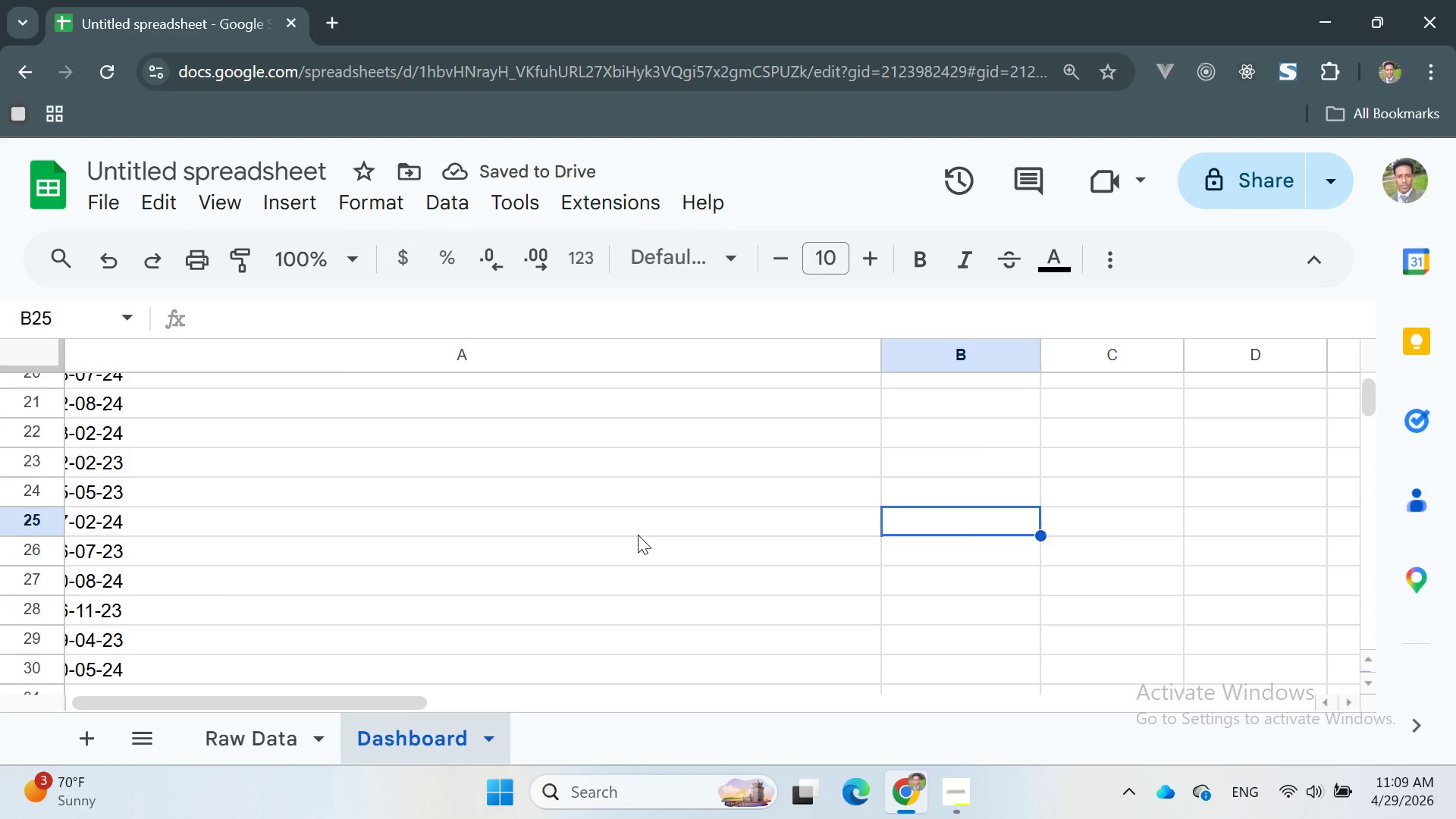 
scroll: coordinate [638, 541], scroll_direction: up, amount: 3.0
 